 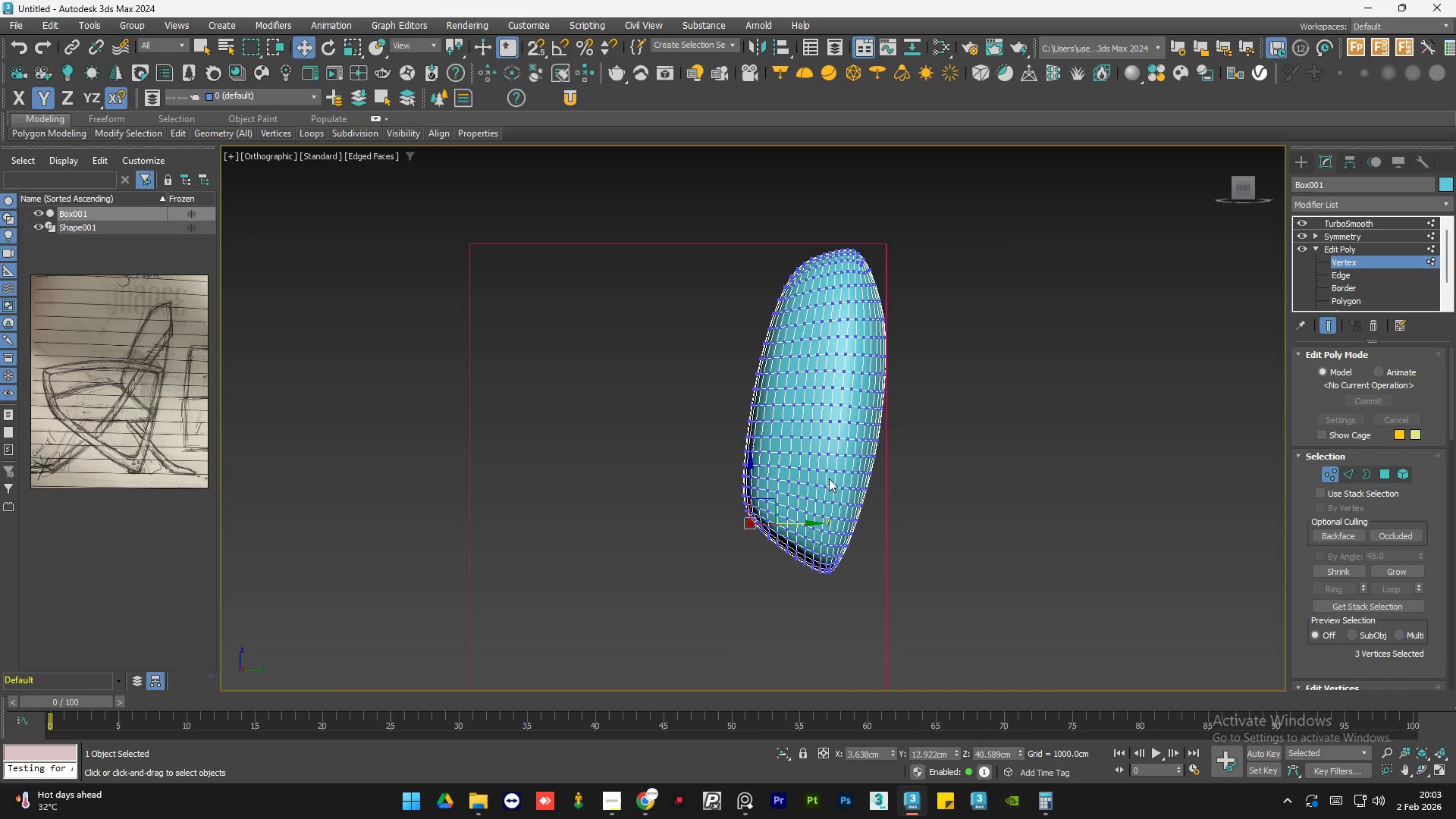 
scroll: coordinate [863, 352], scroll_direction: up, amount: 1.0
 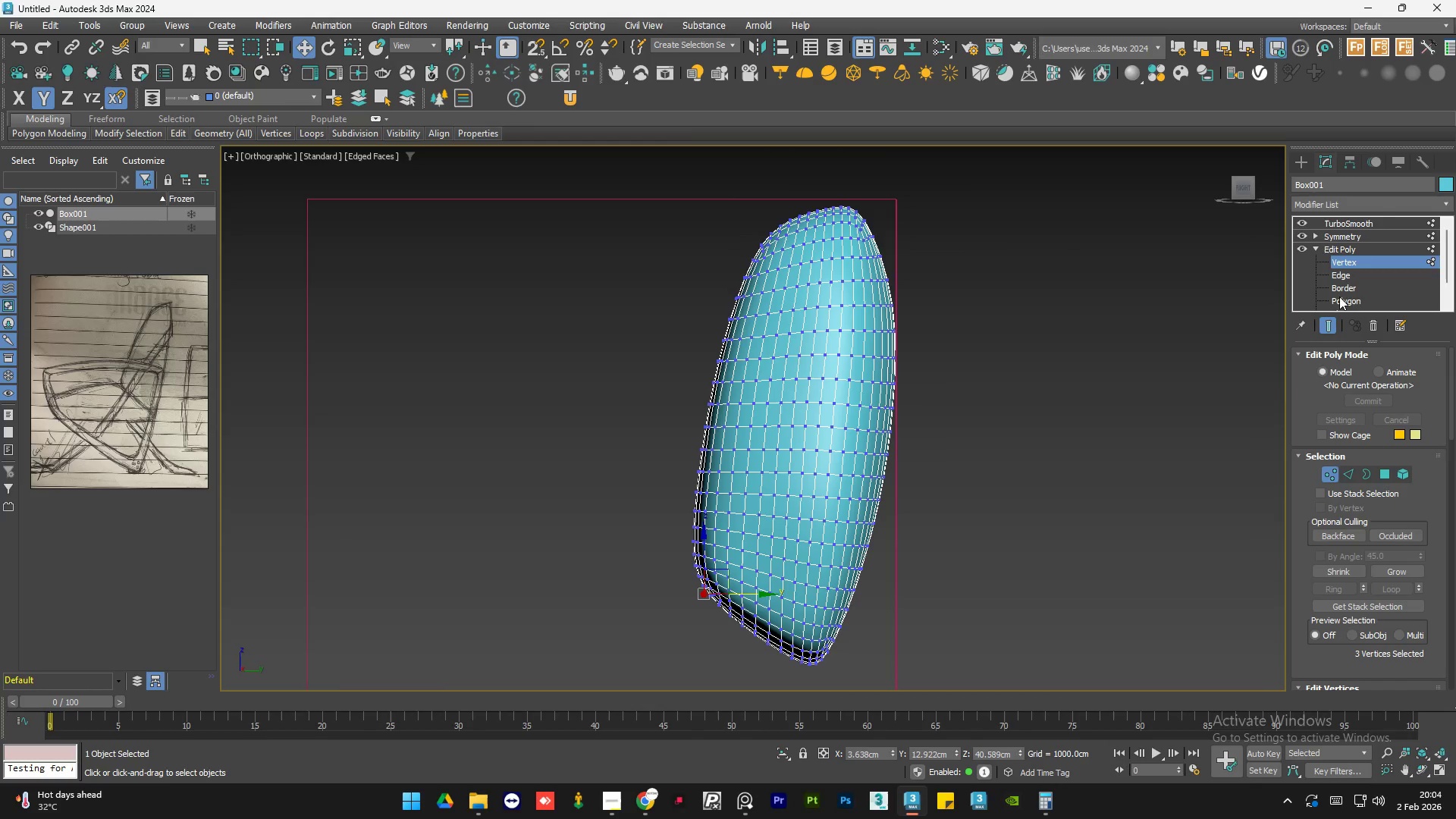 
left_click([1330, 325])
 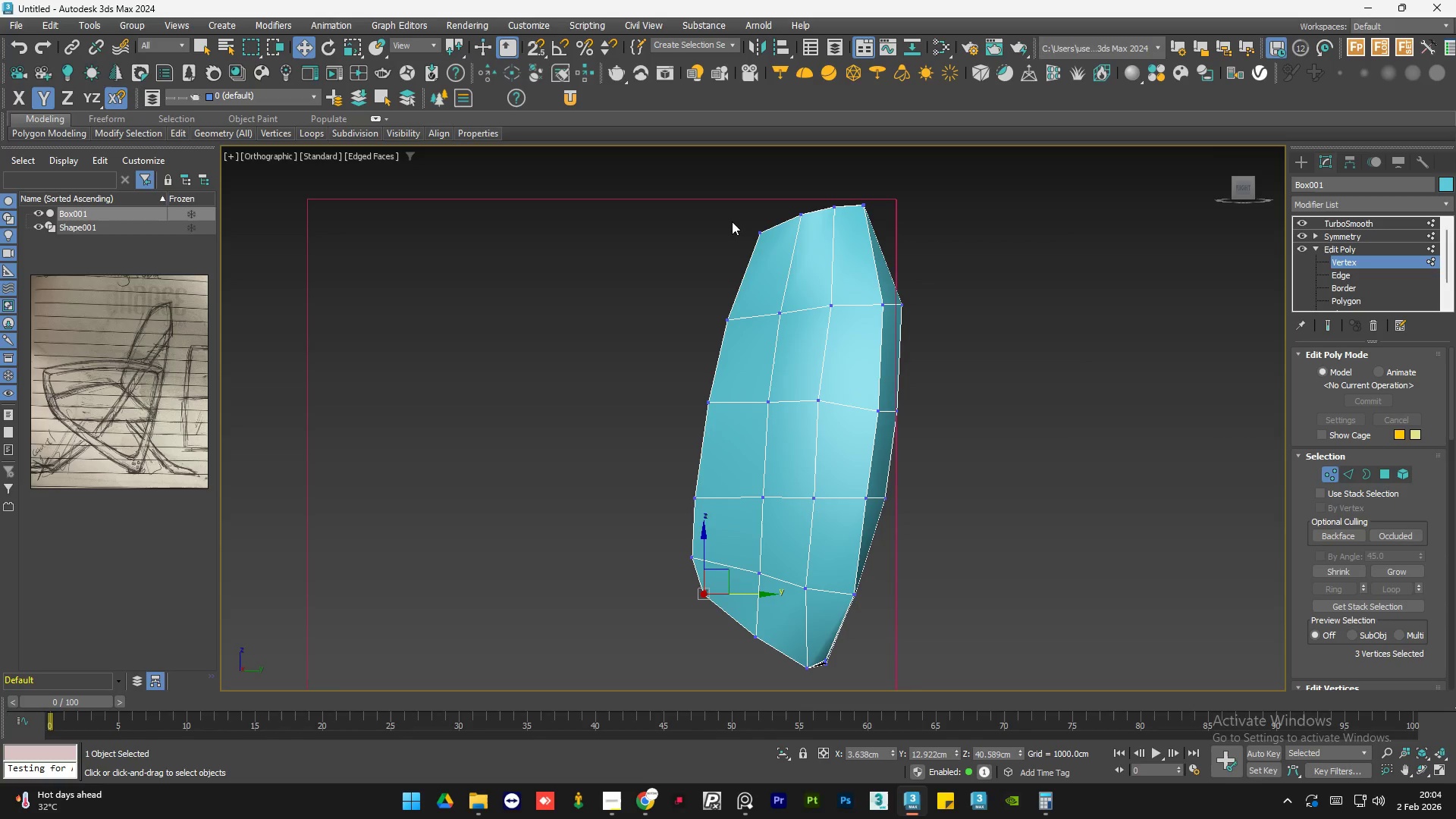 
left_click_drag(start_coordinate=[724, 219], to_coordinate=[768, 250])
 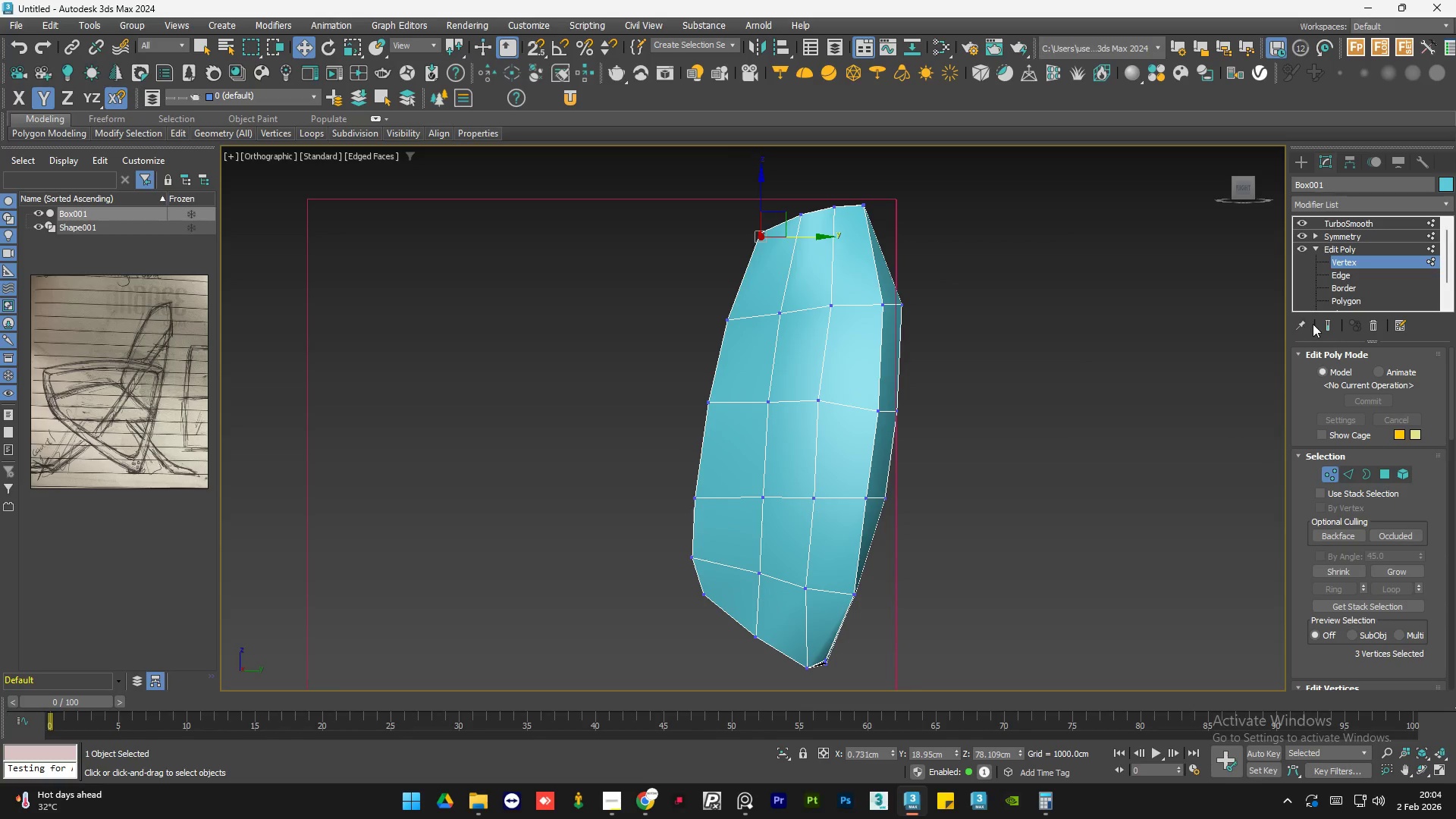 
left_click([1322, 324])
 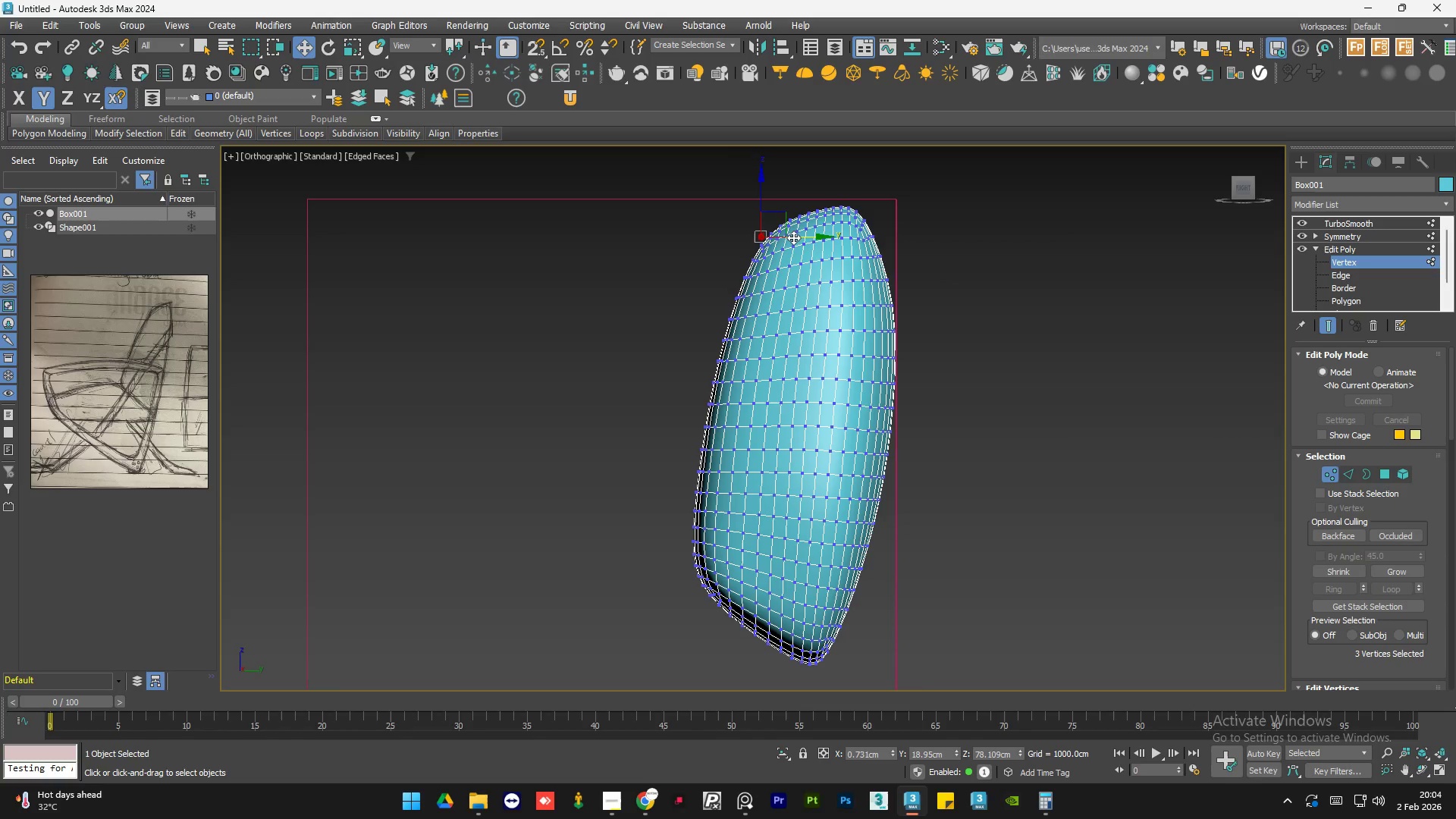 
left_click_drag(start_coordinate=[802, 238], to_coordinate=[820, 239])
 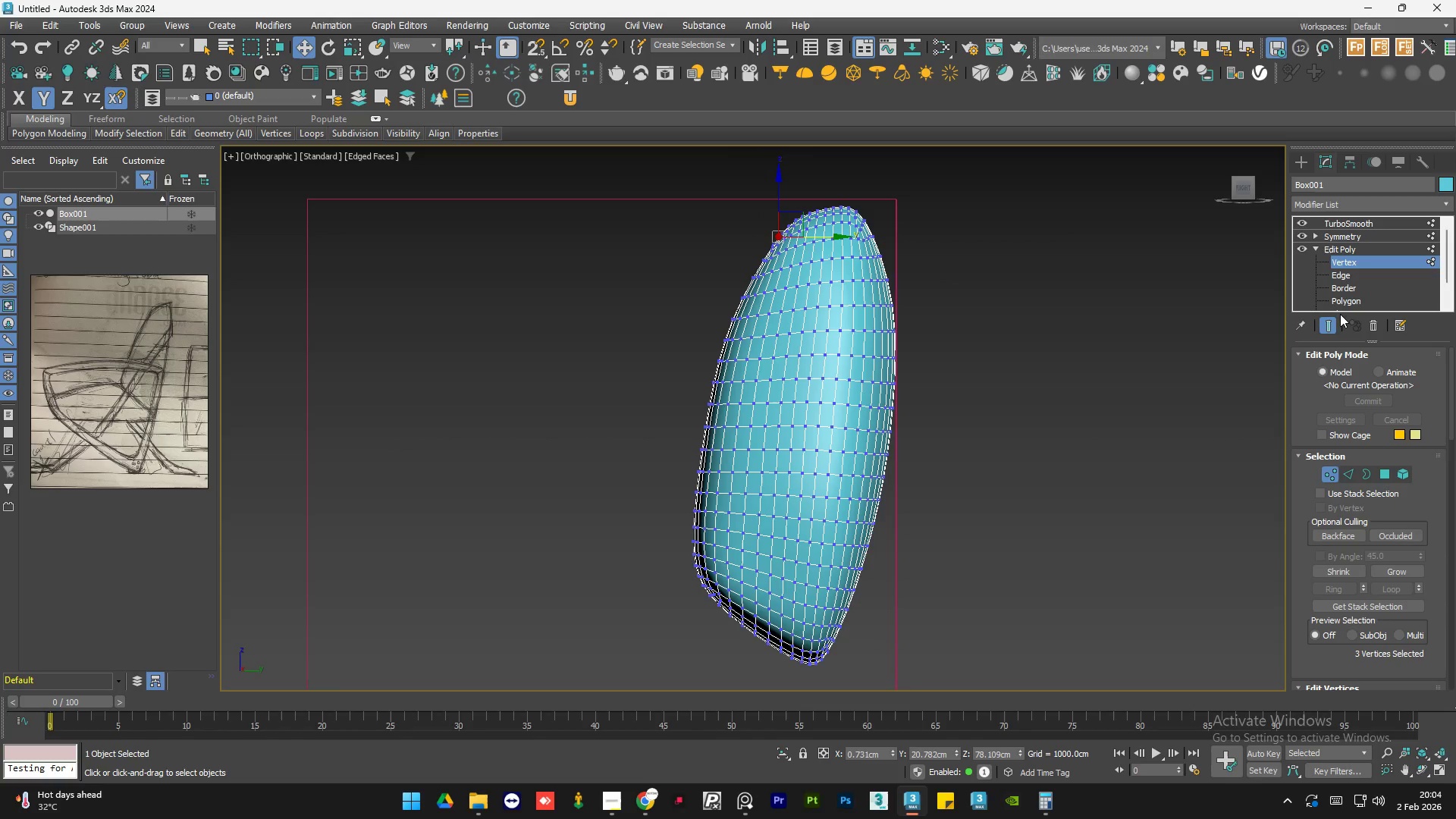 
left_click([1333, 323])
 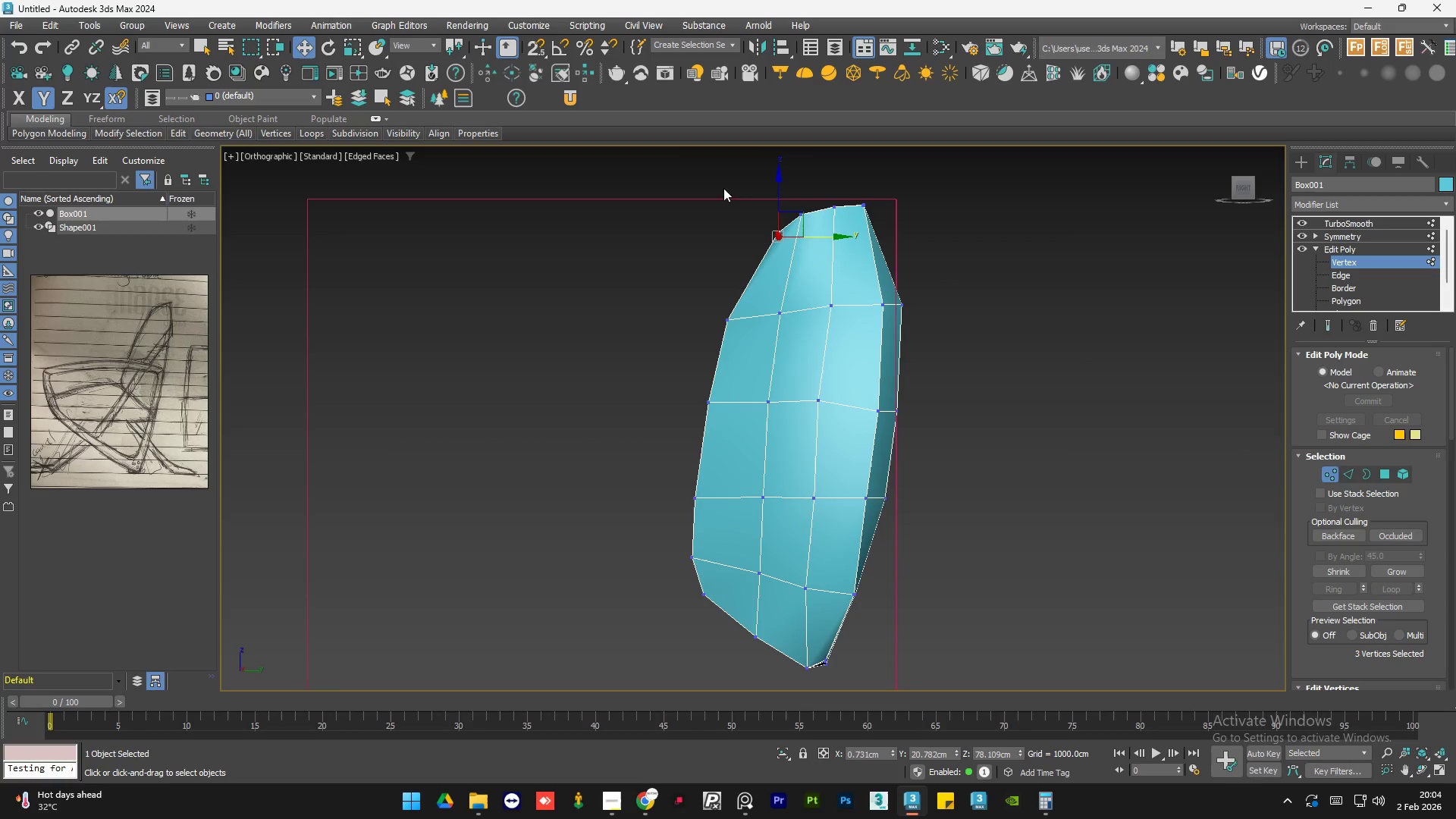 
left_click_drag(start_coordinate=[717, 185], to_coordinate=[814, 265])
 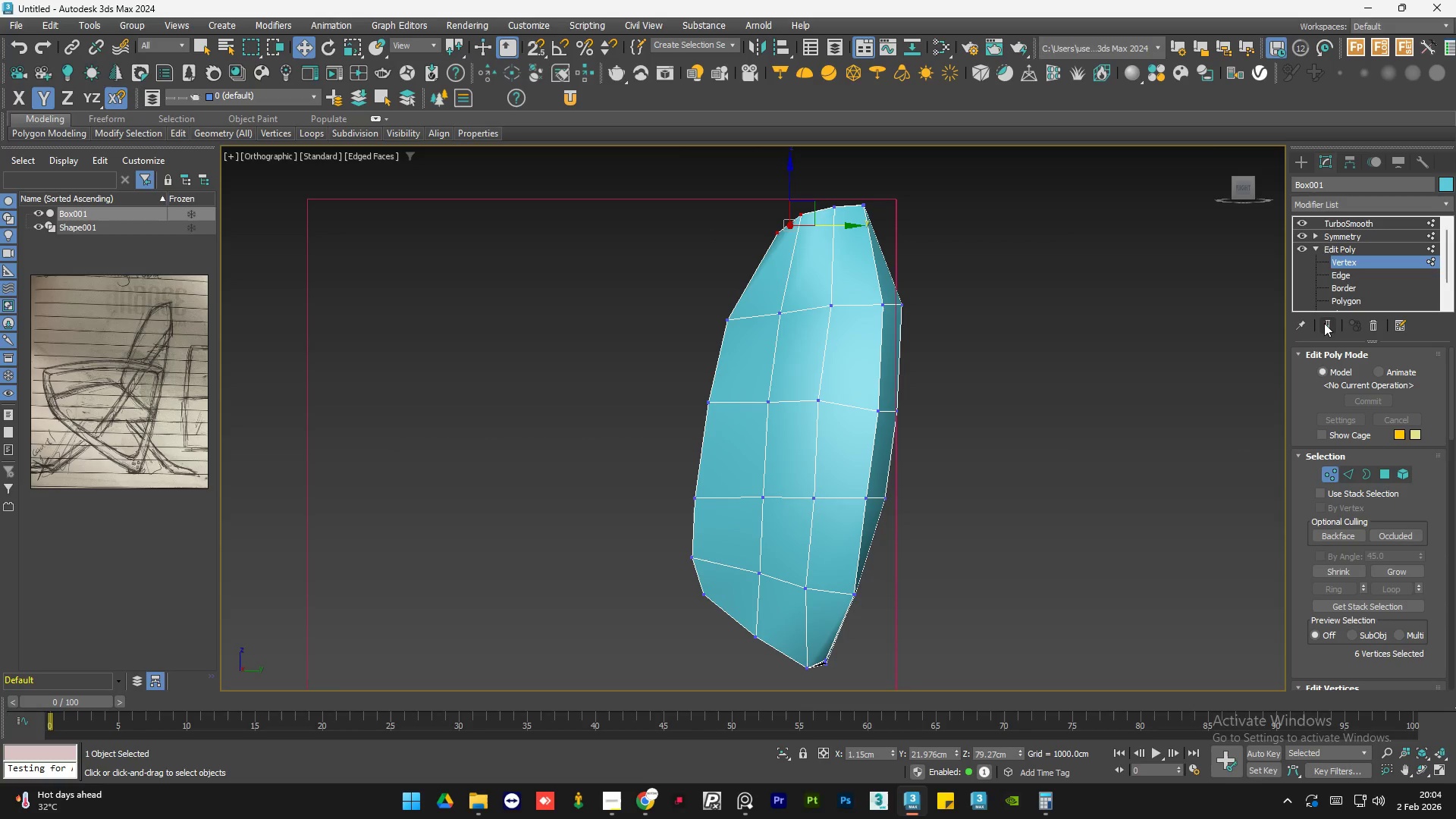 
left_click([1324, 323])
 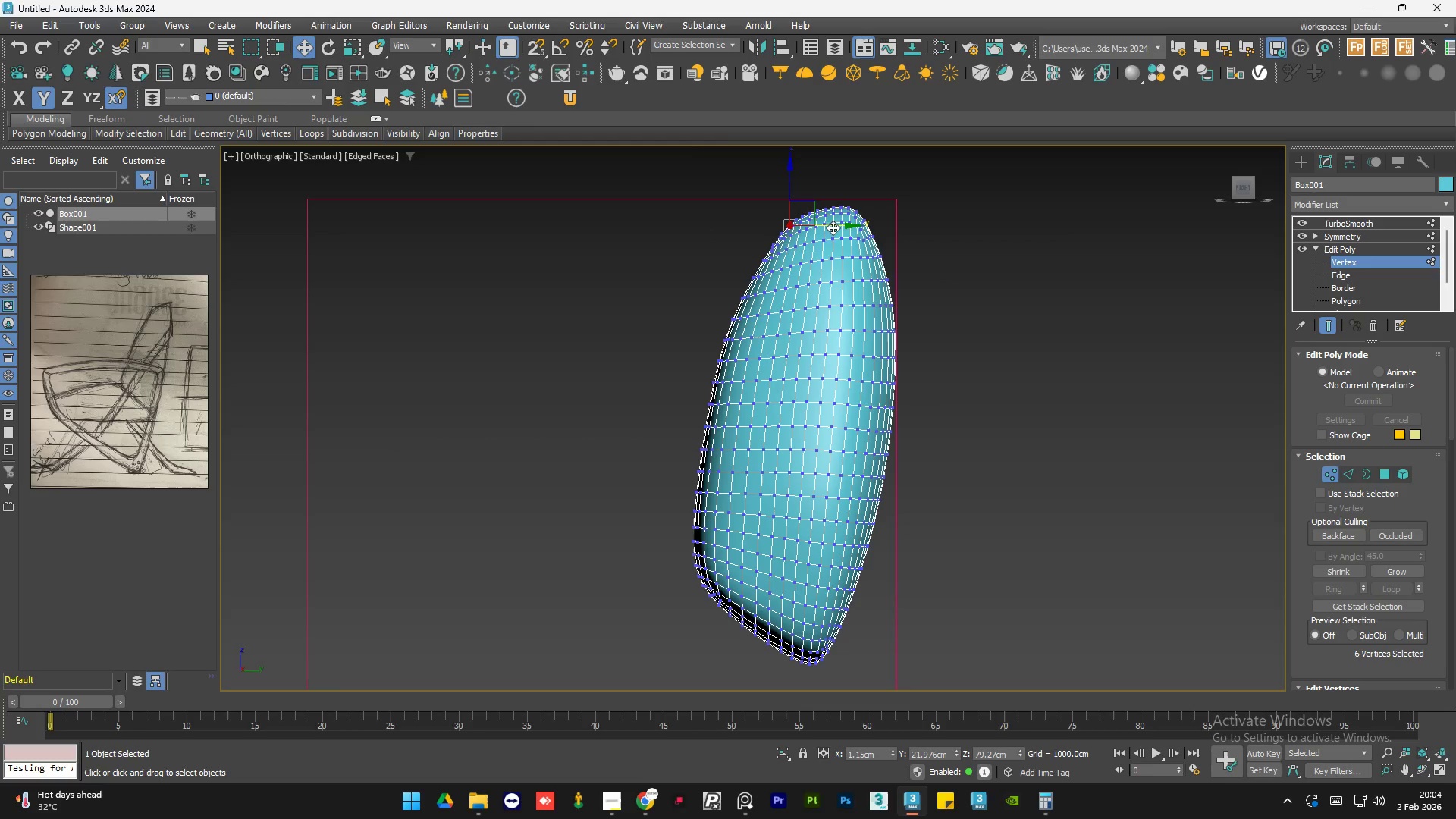 
left_click_drag(start_coordinate=[835, 225], to_coordinate=[839, 226])
 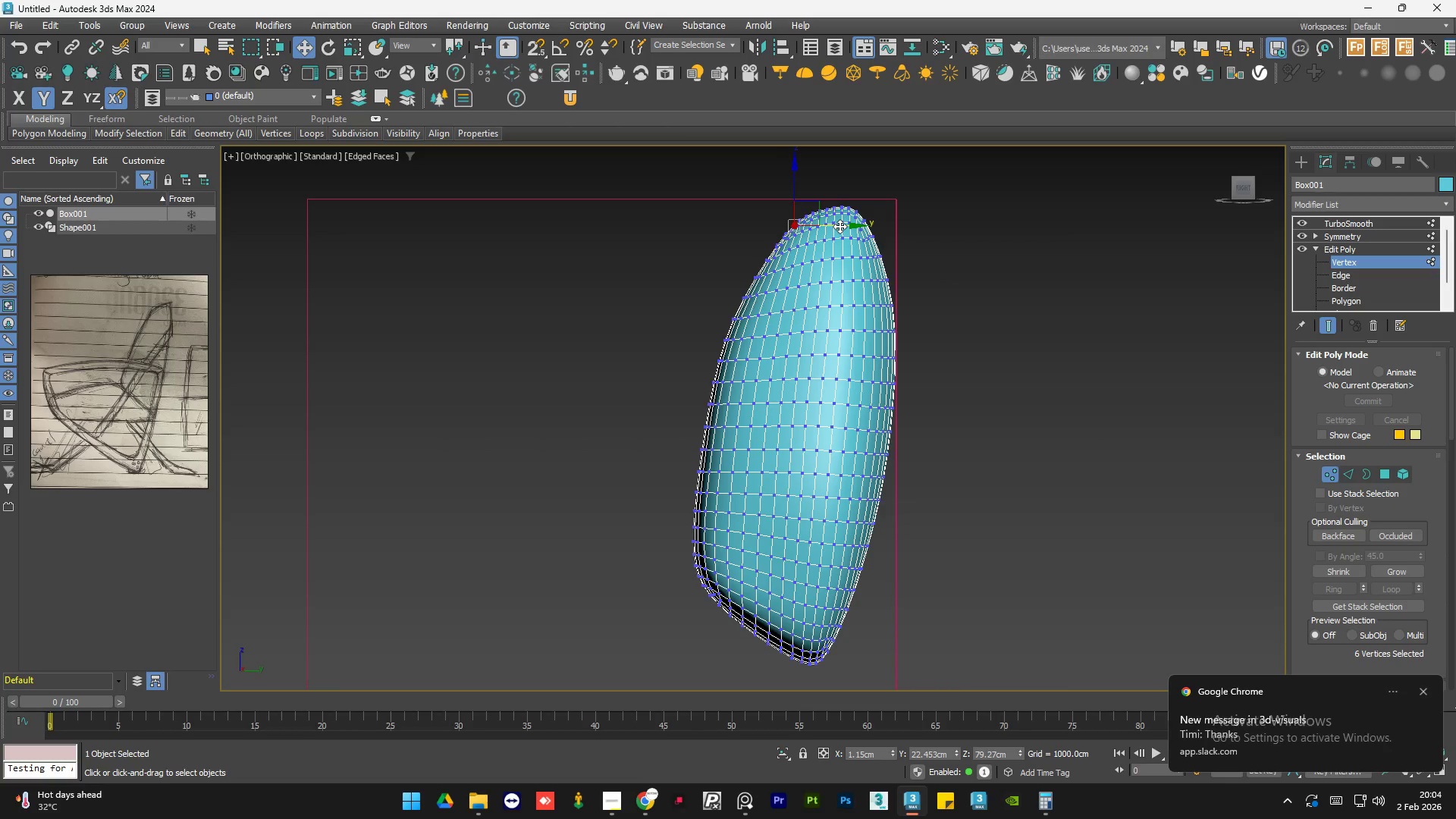 
wait(5.48)
 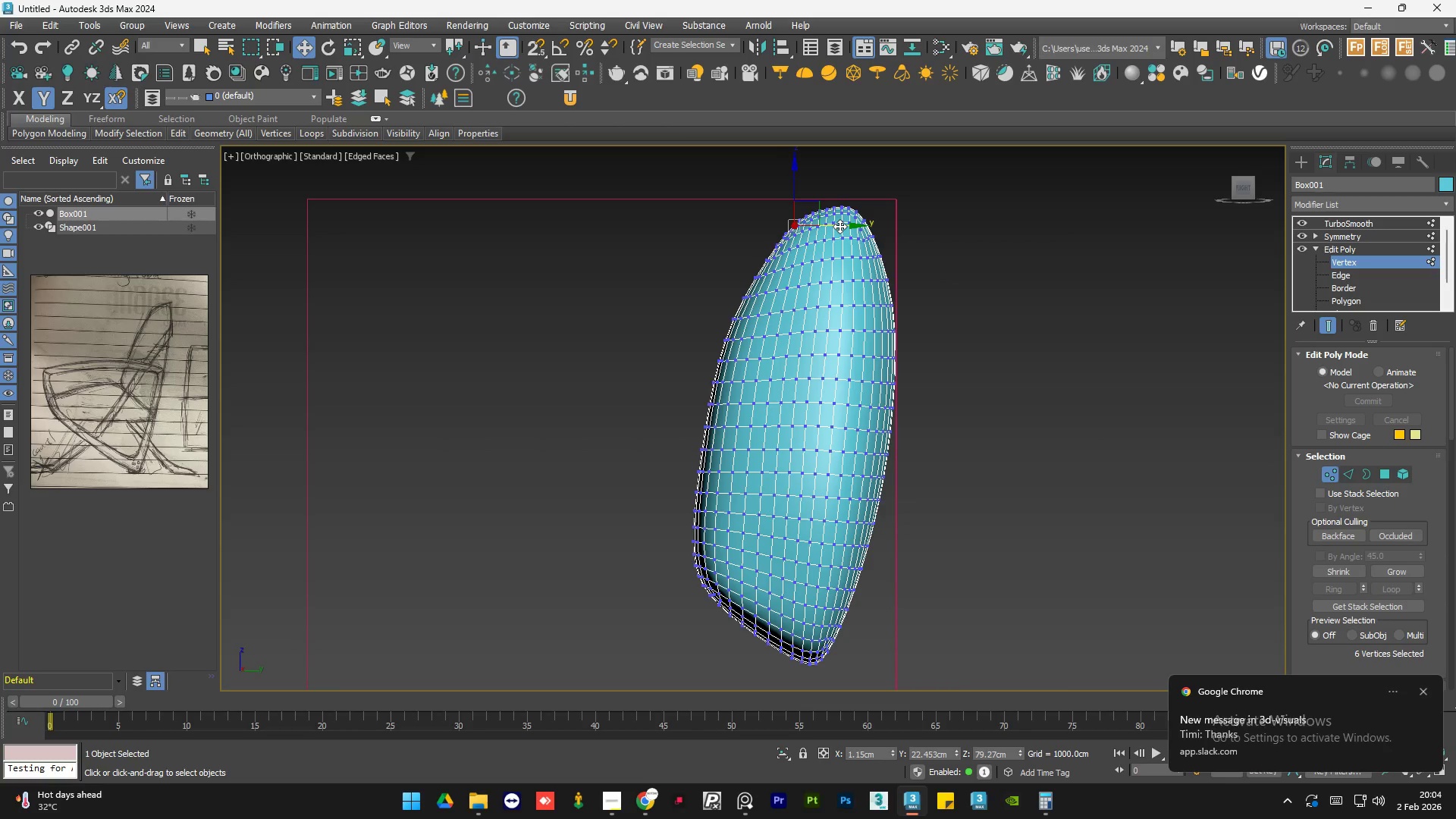 
left_click([1326, 325])
 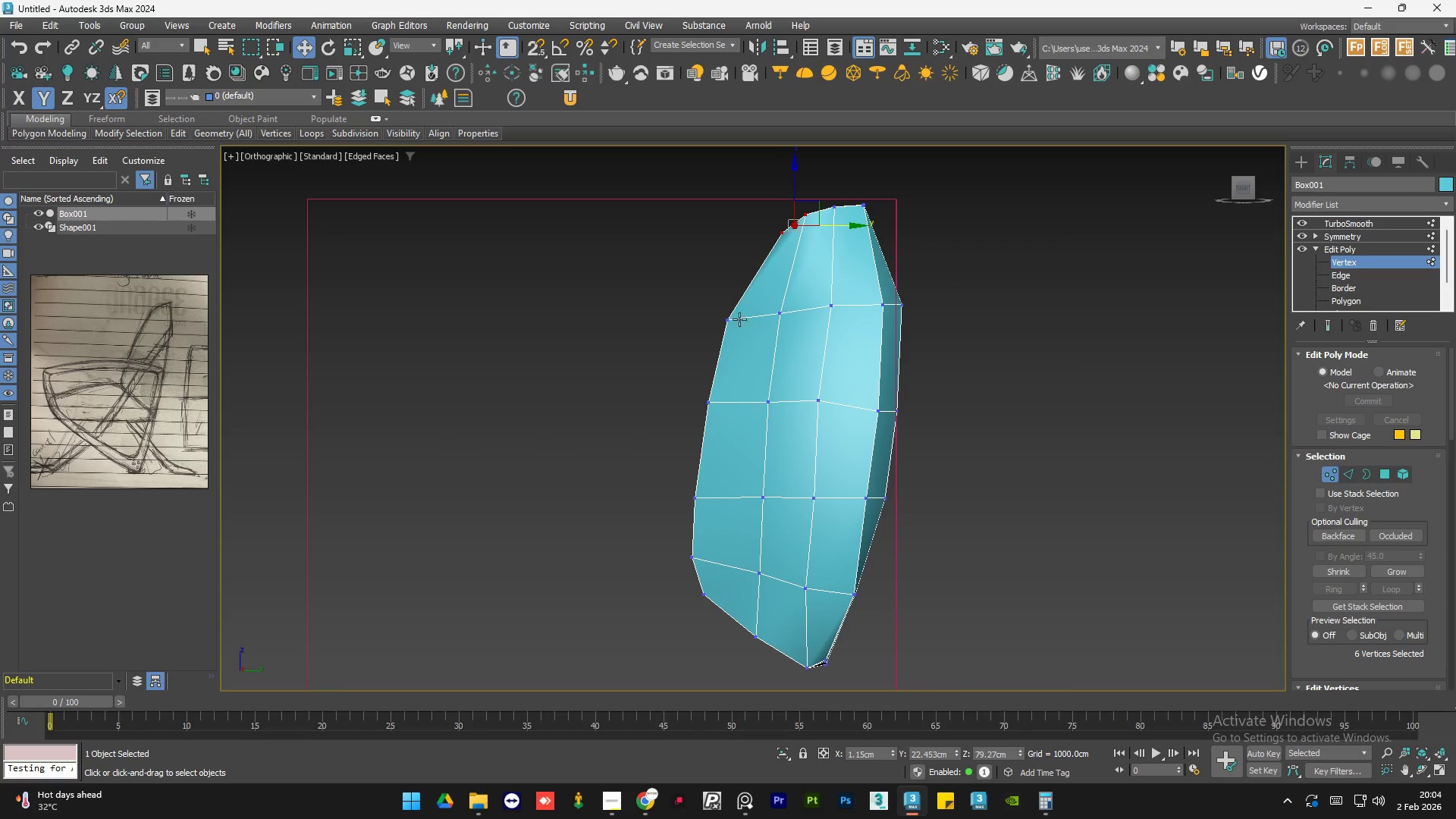 
left_click_drag(start_coordinate=[695, 302], to_coordinate=[745, 340])
 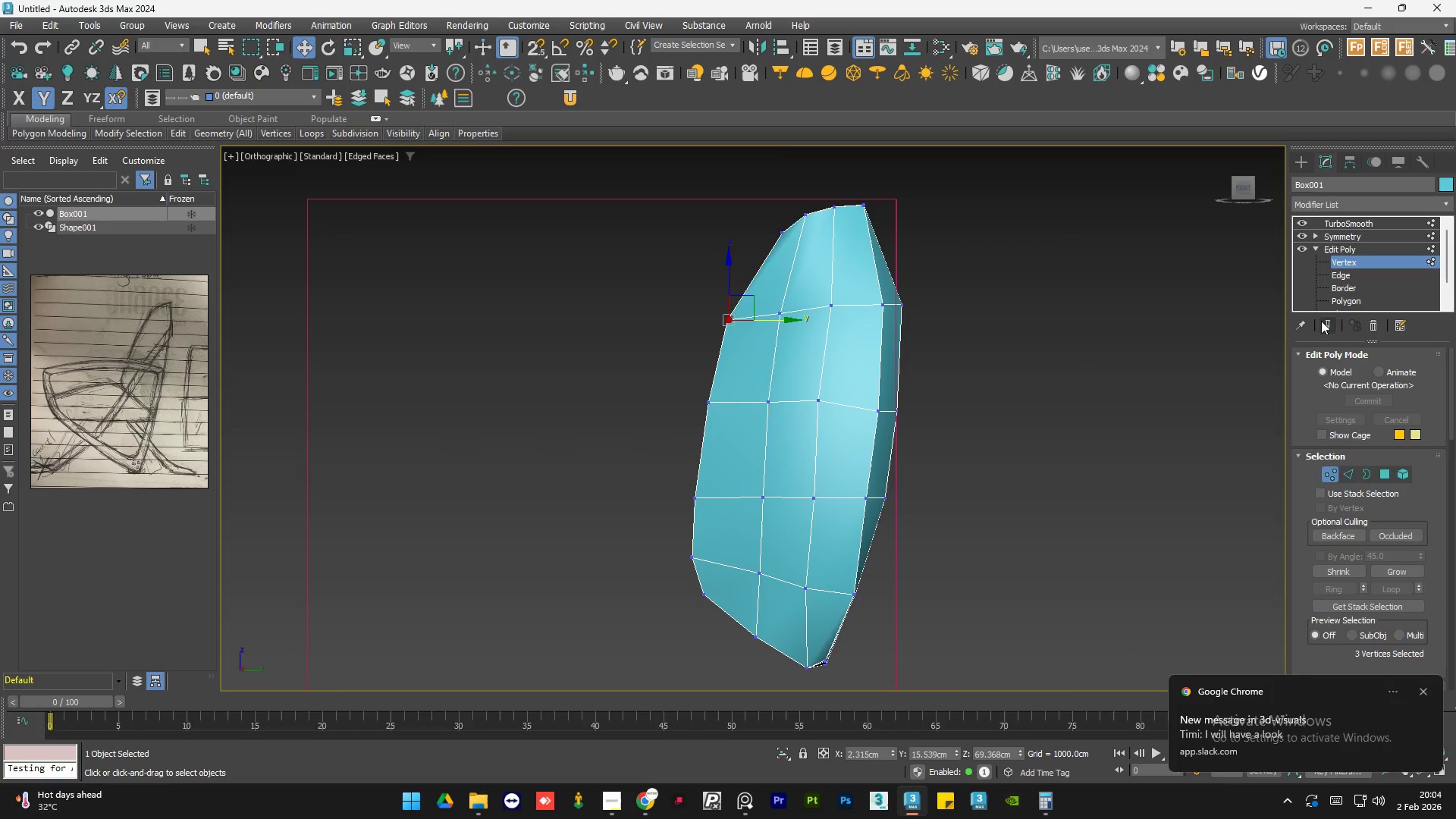 
left_click([1327, 321])
 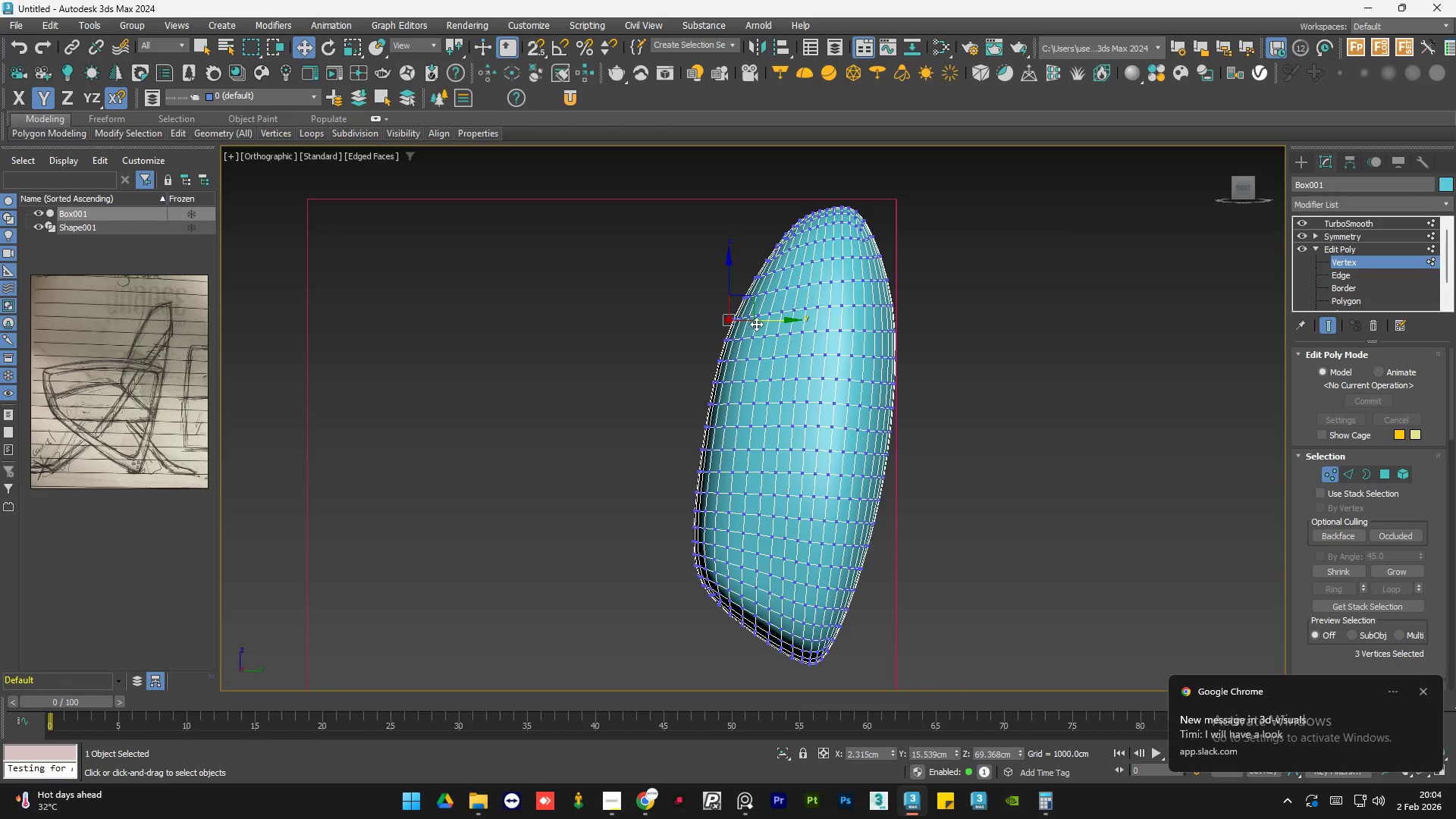 
left_click_drag(start_coordinate=[764, 324], to_coordinate=[773, 324])
 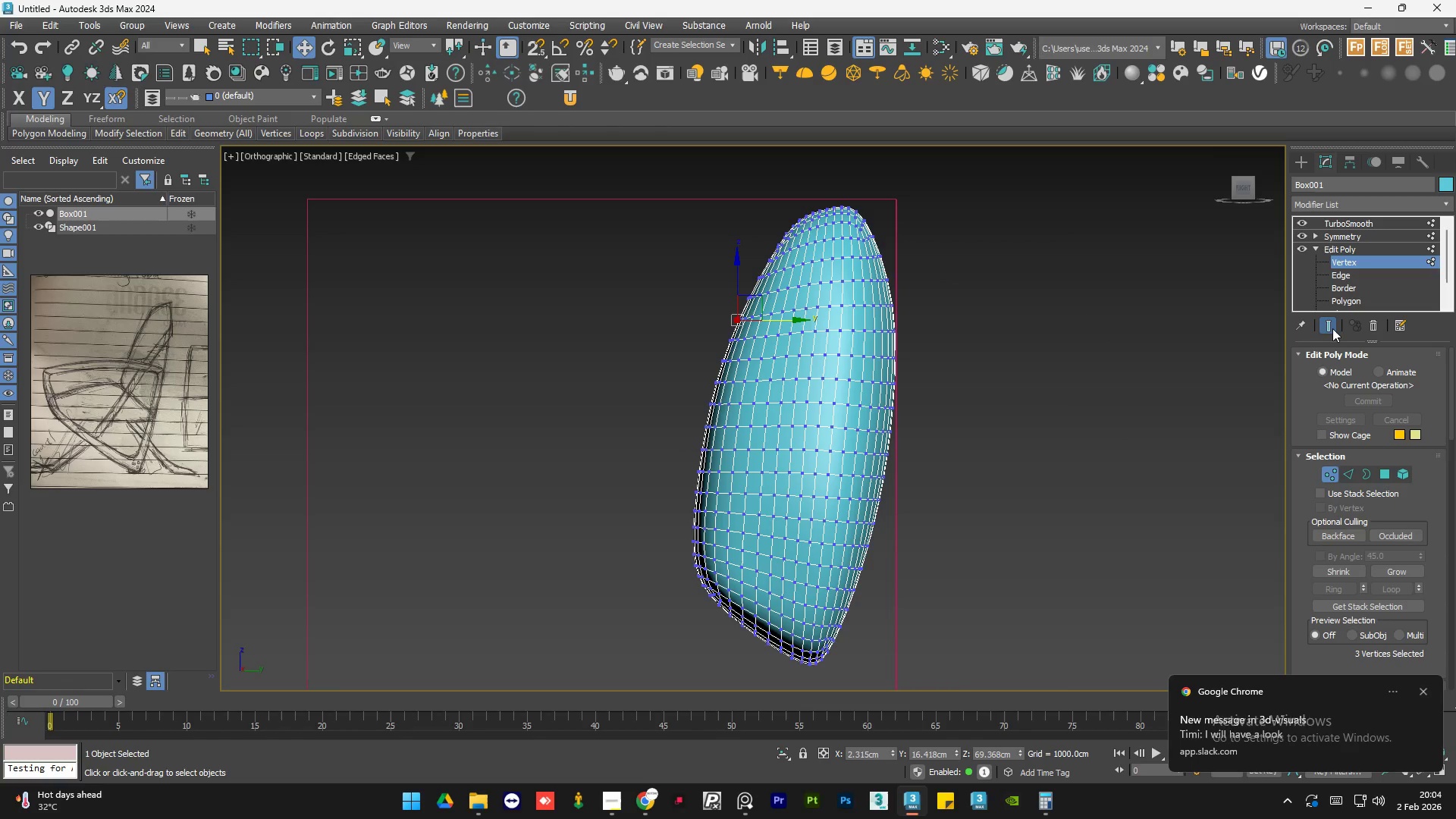 
left_click([1332, 328])
 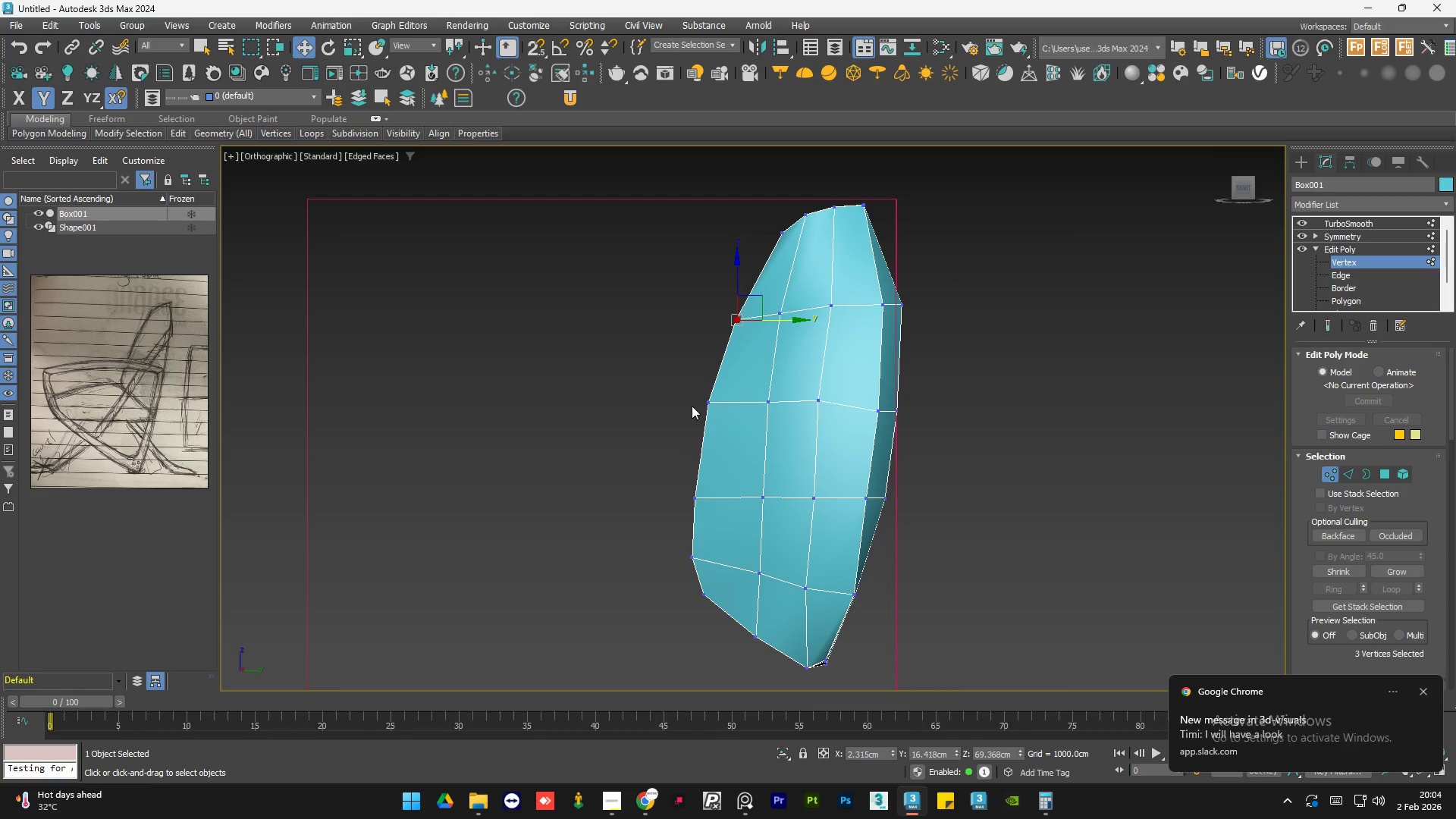 
left_click_drag(start_coordinate=[666, 372], to_coordinate=[728, 437])
 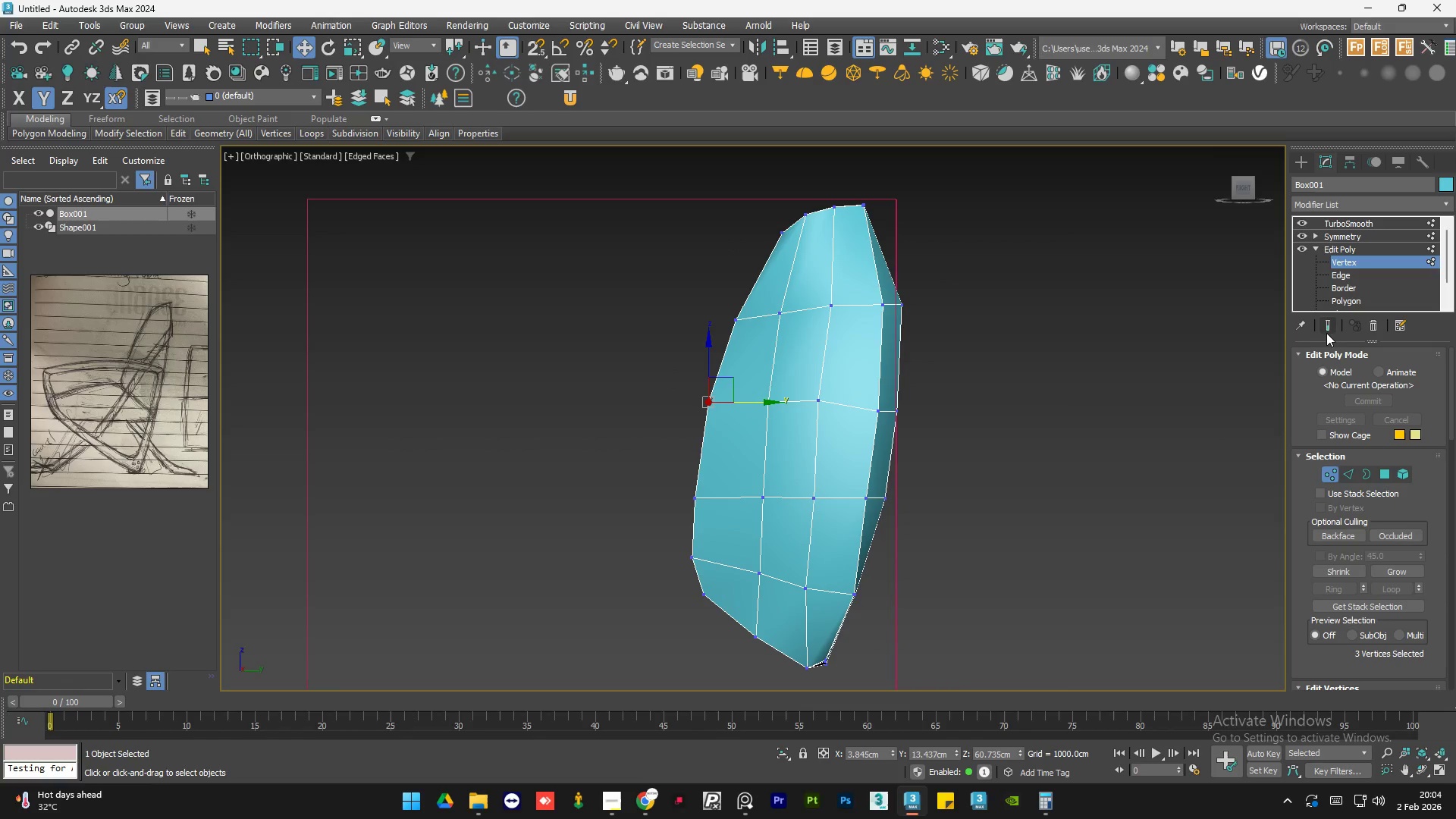 
left_click([1327, 328])
 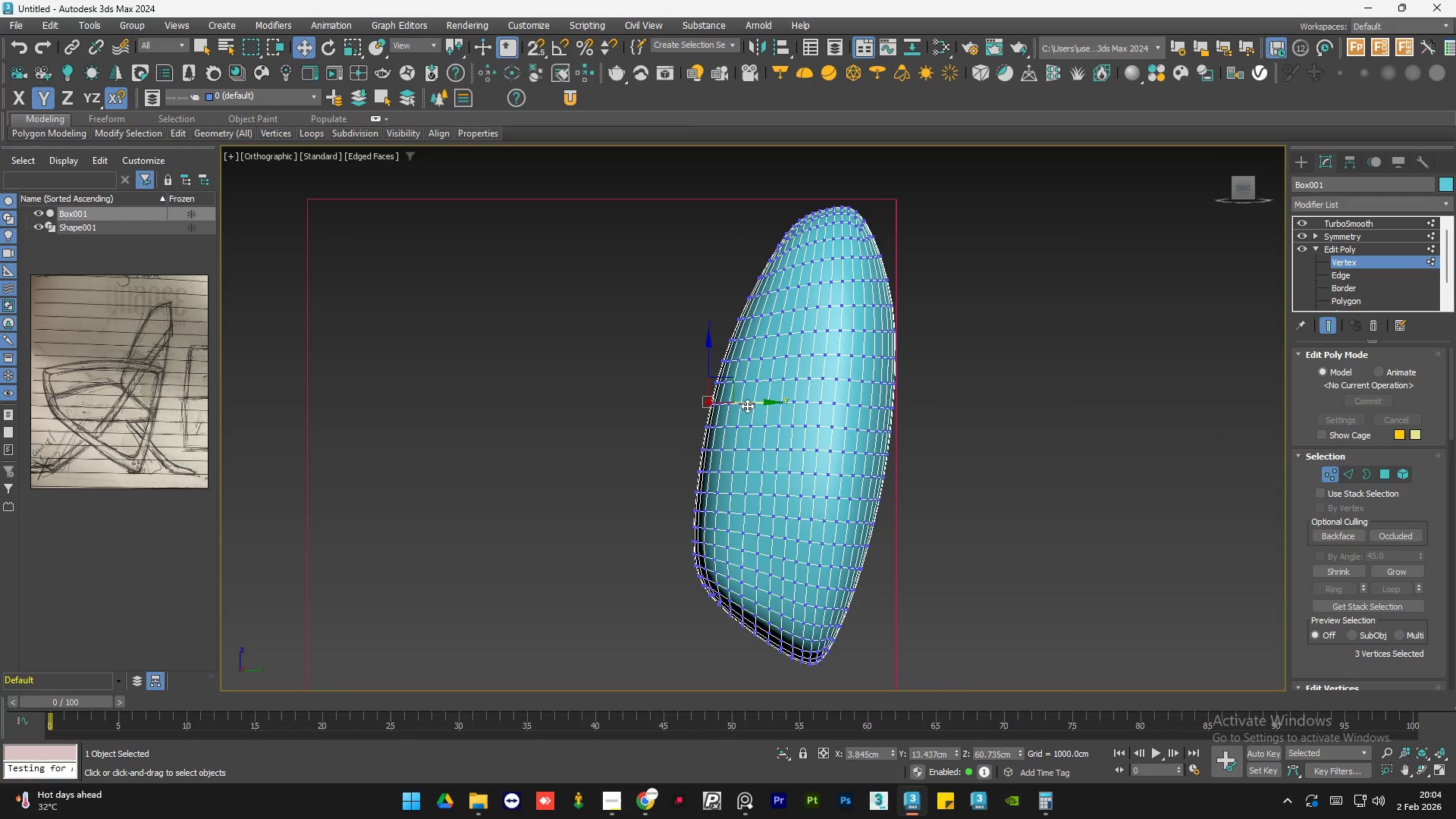 
left_click_drag(start_coordinate=[747, 406], to_coordinate=[755, 406])
 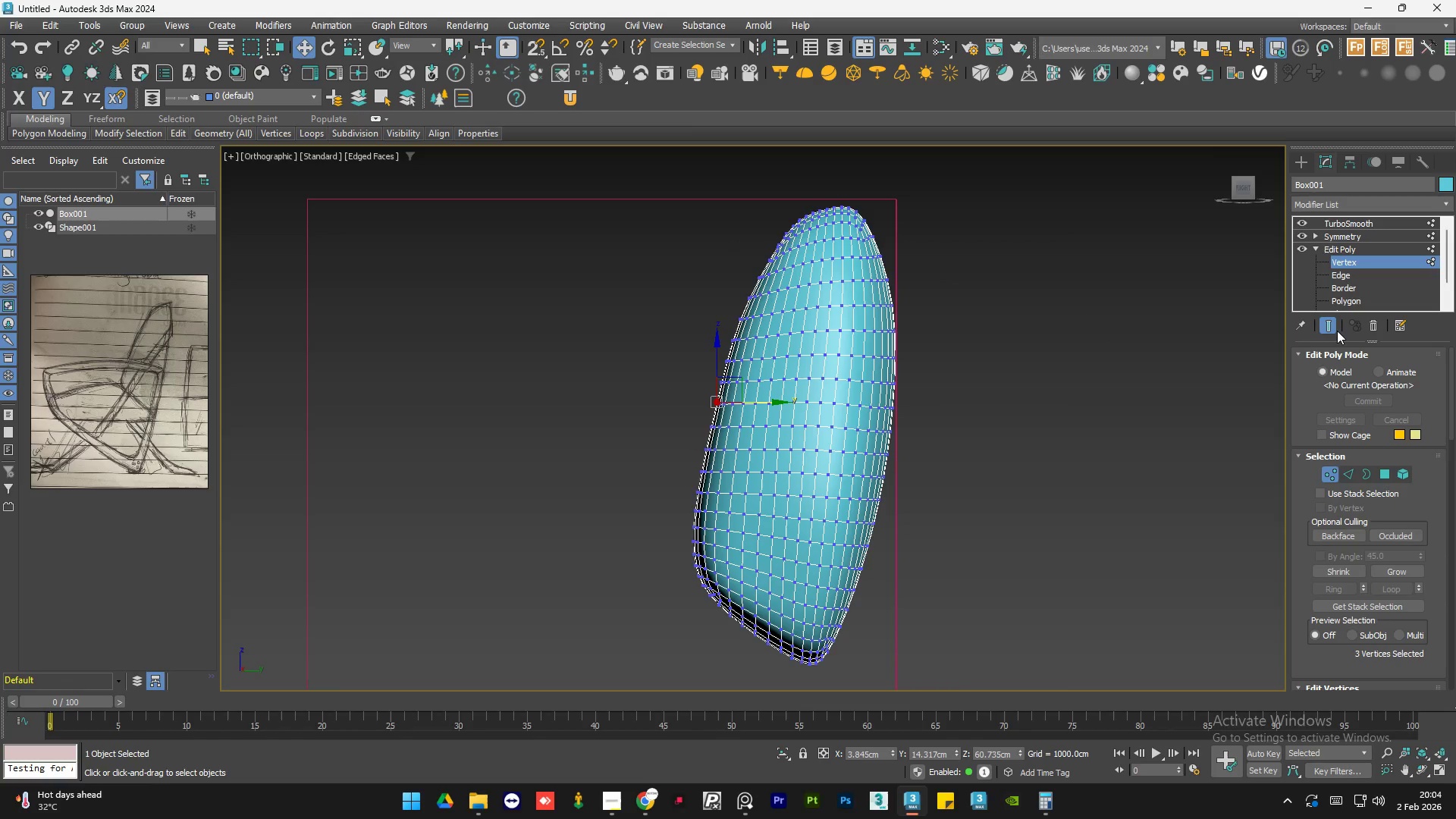 
left_click([1336, 331])
 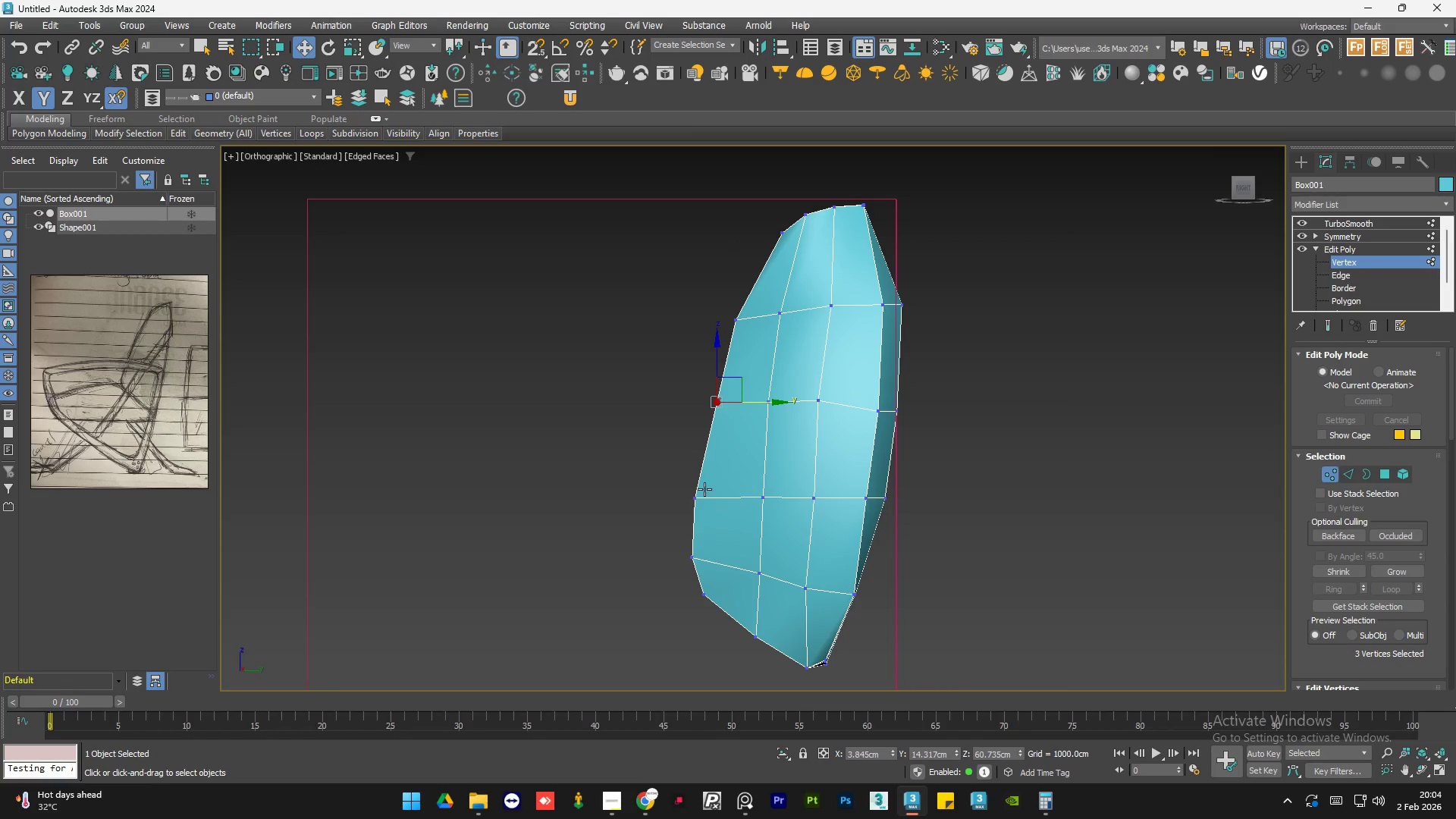 
left_click_drag(start_coordinate=[681, 480], to_coordinate=[721, 529])
 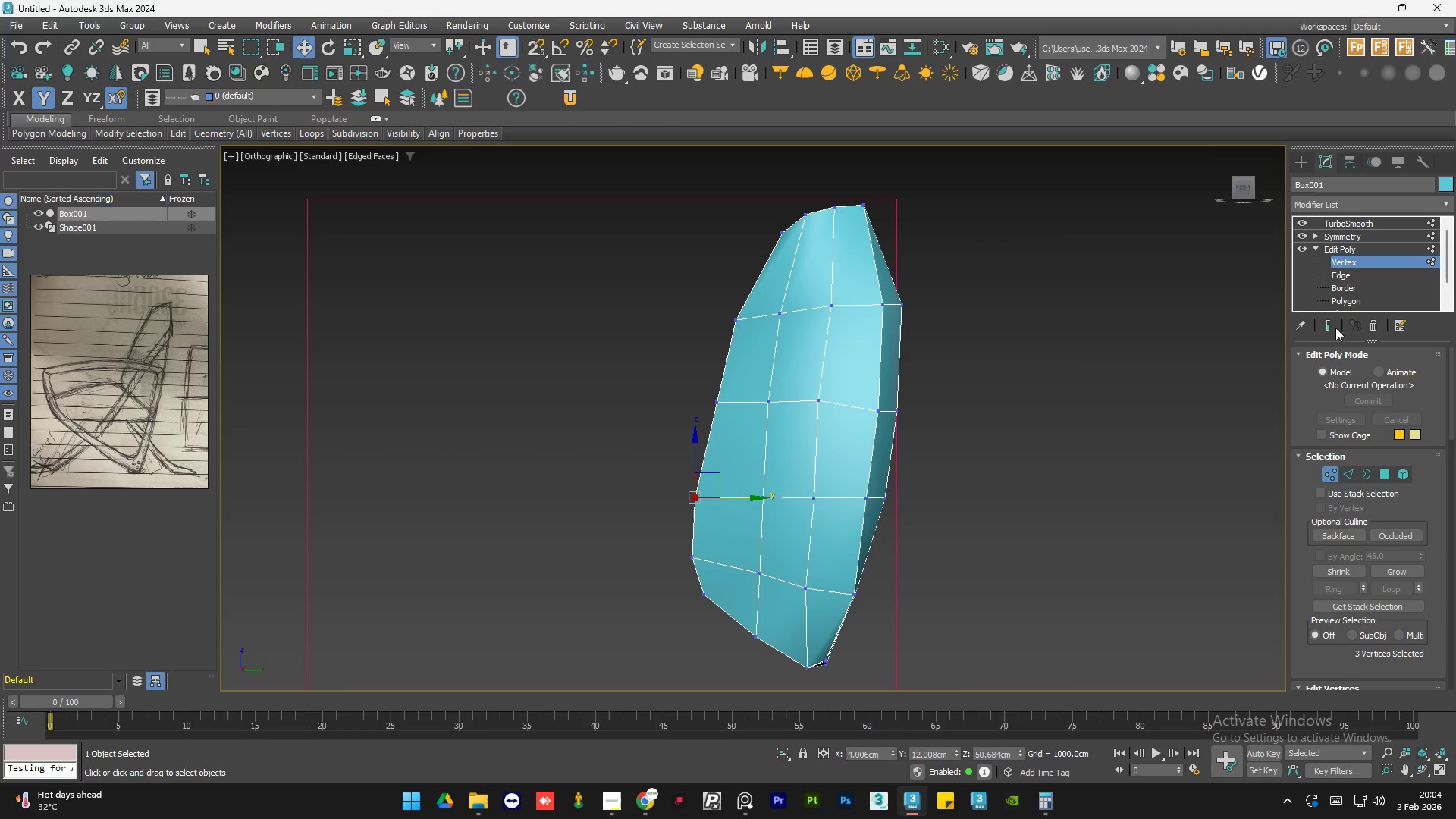 
left_click([1334, 328])
 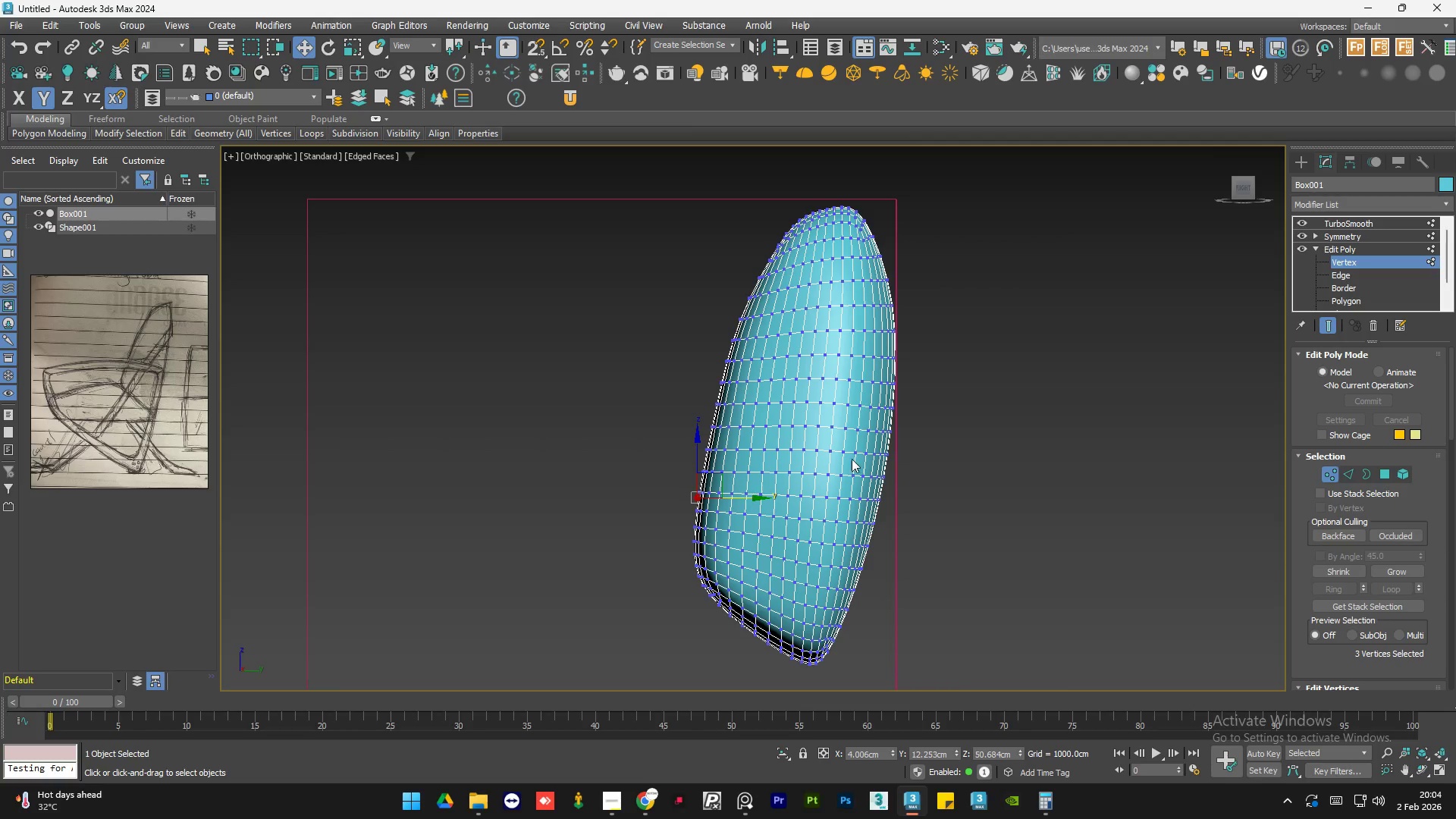 
left_click([1324, 328])
 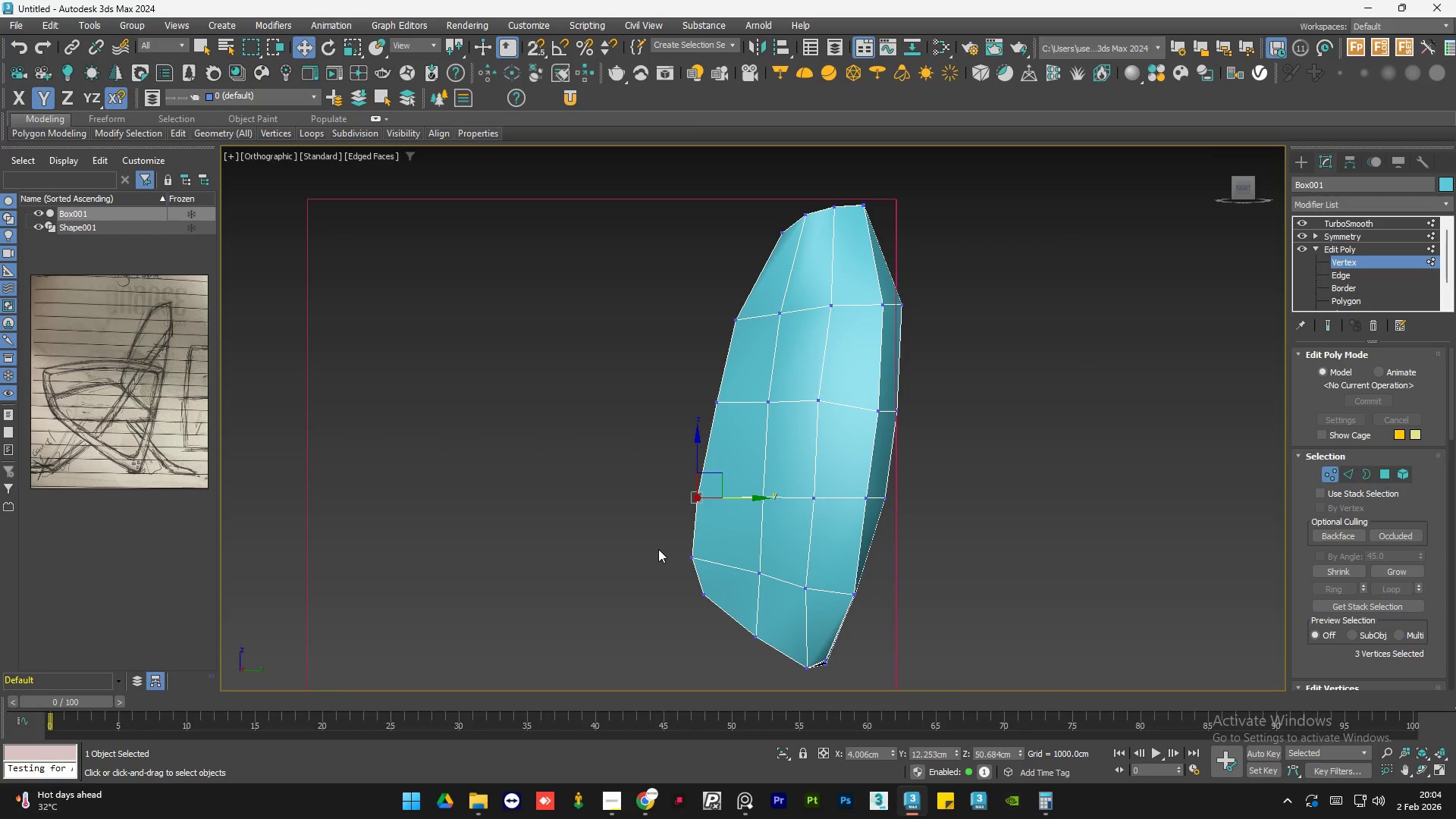 
left_click_drag(start_coordinate=[659, 537], to_coordinate=[711, 577])
 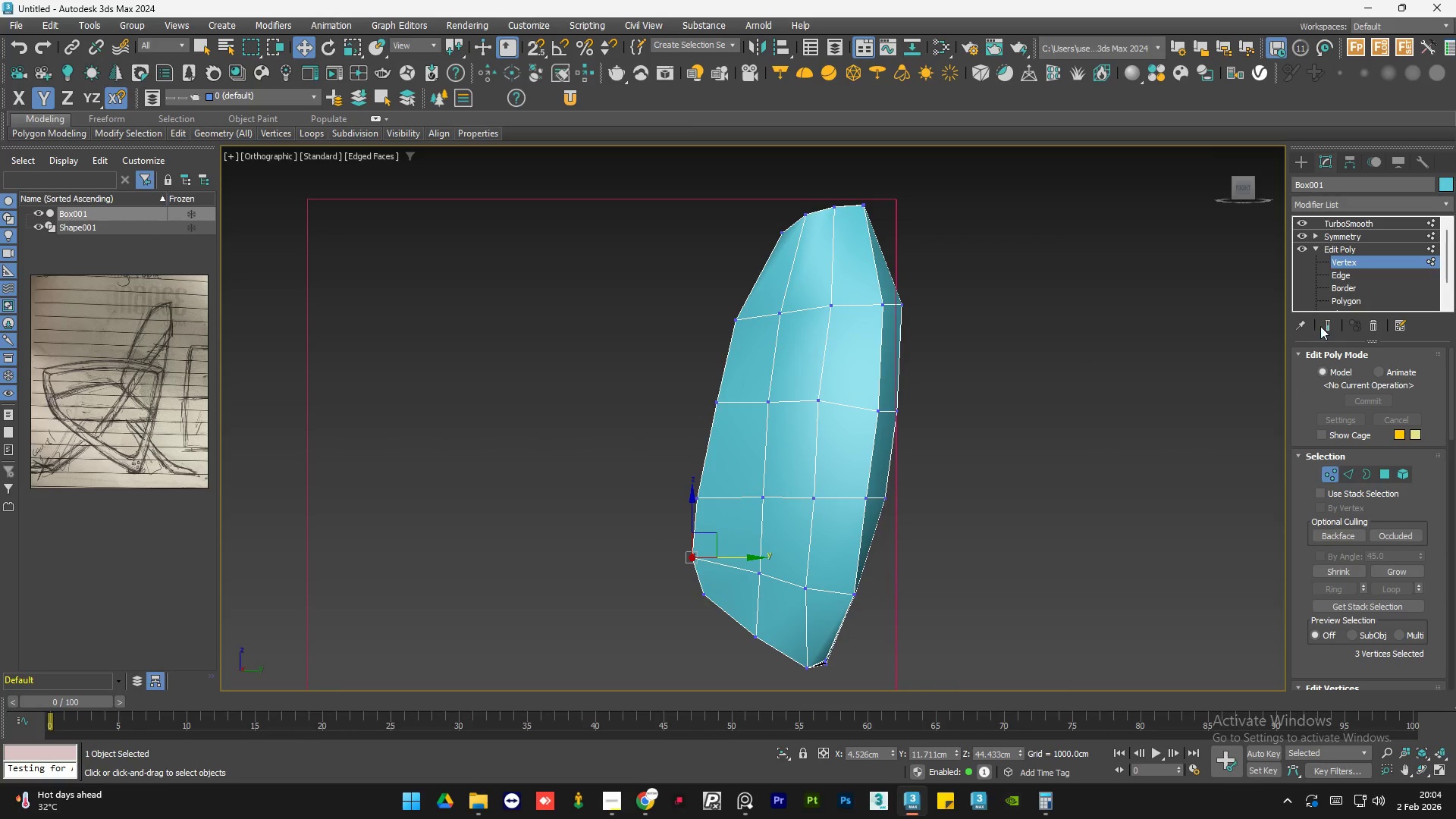 
left_click([1329, 327])
 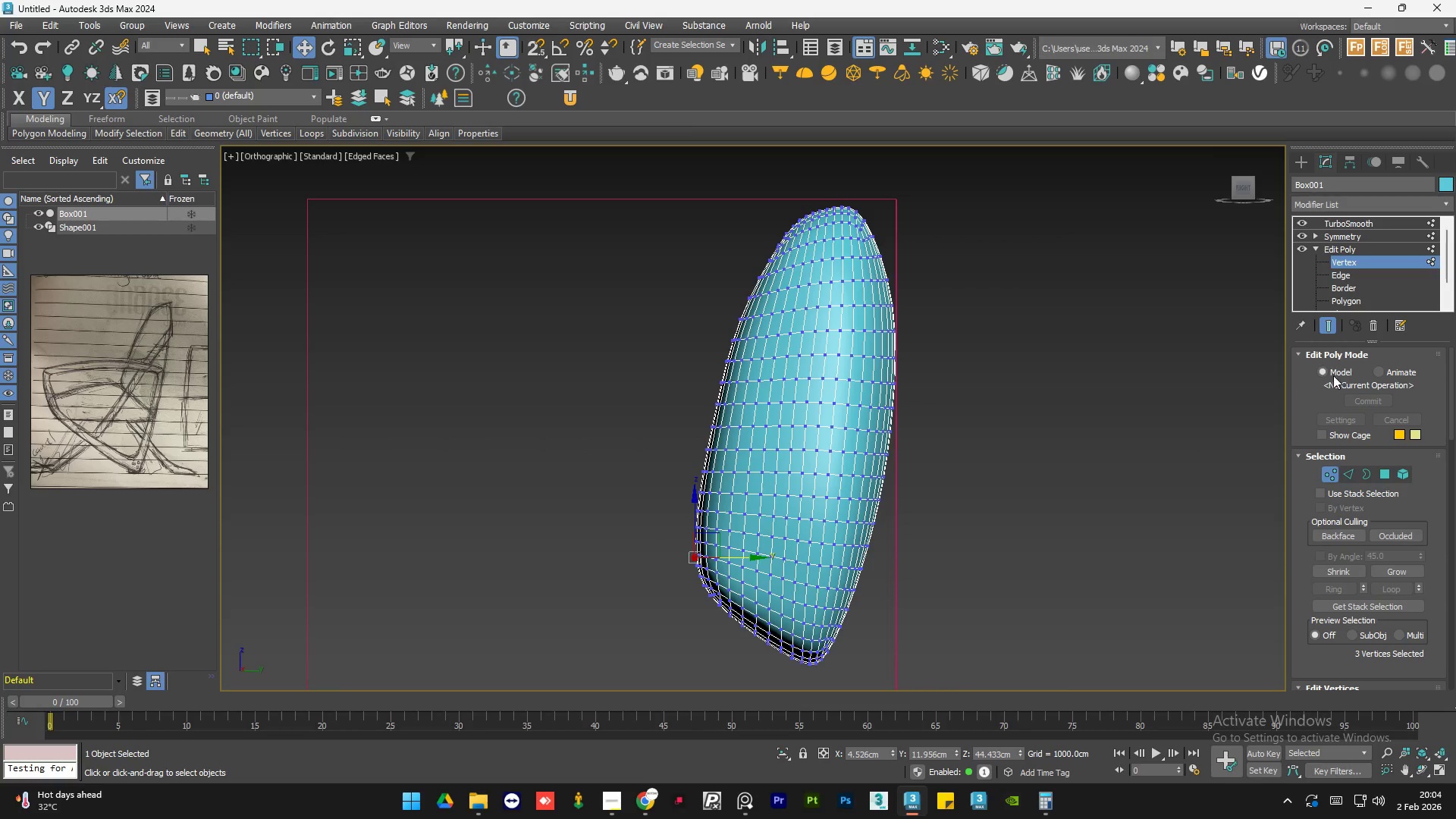 
left_click([1336, 333])
 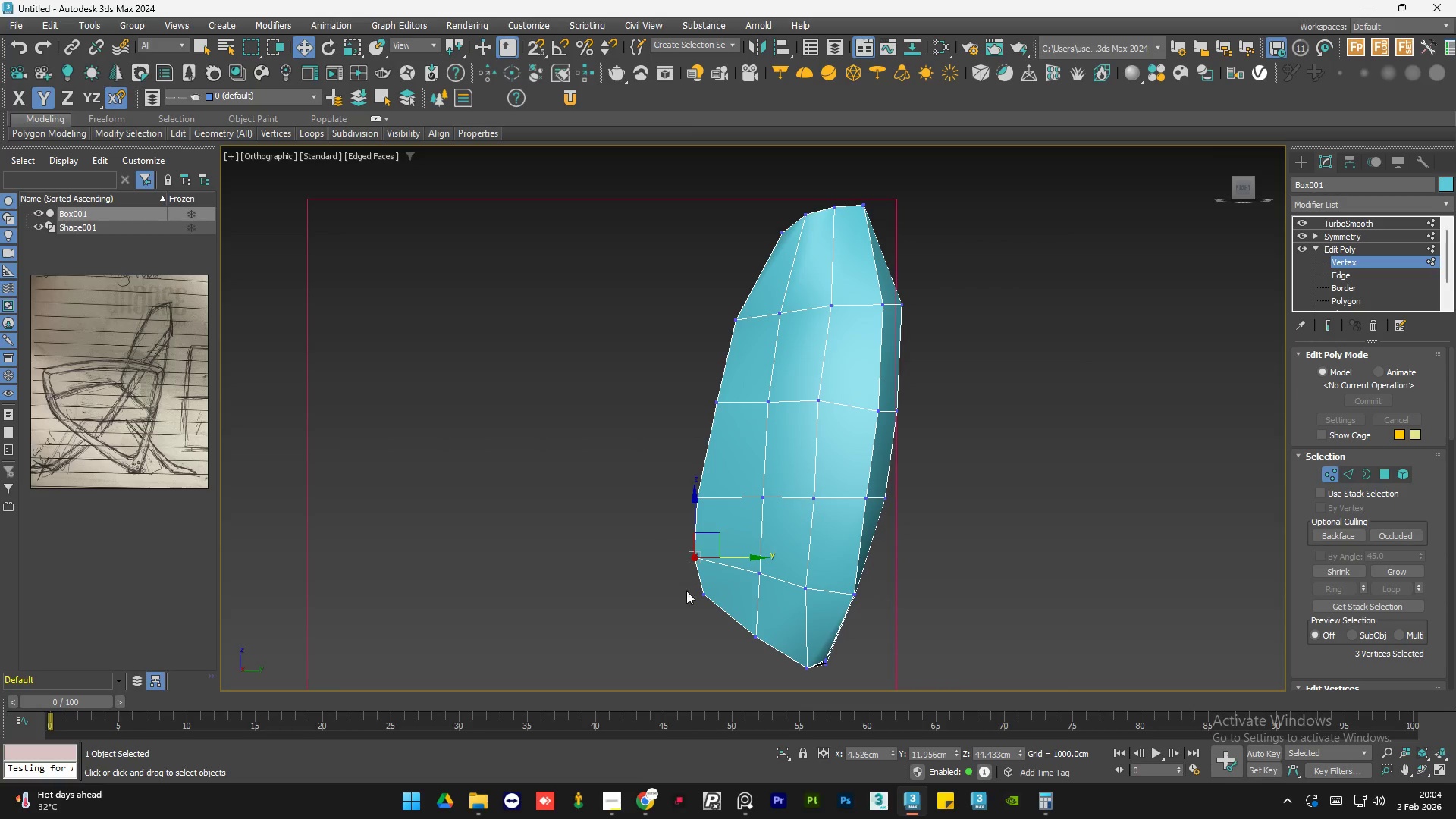 
left_click_drag(start_coordinate=[667, 585], to_coordinate=[724, 621])
 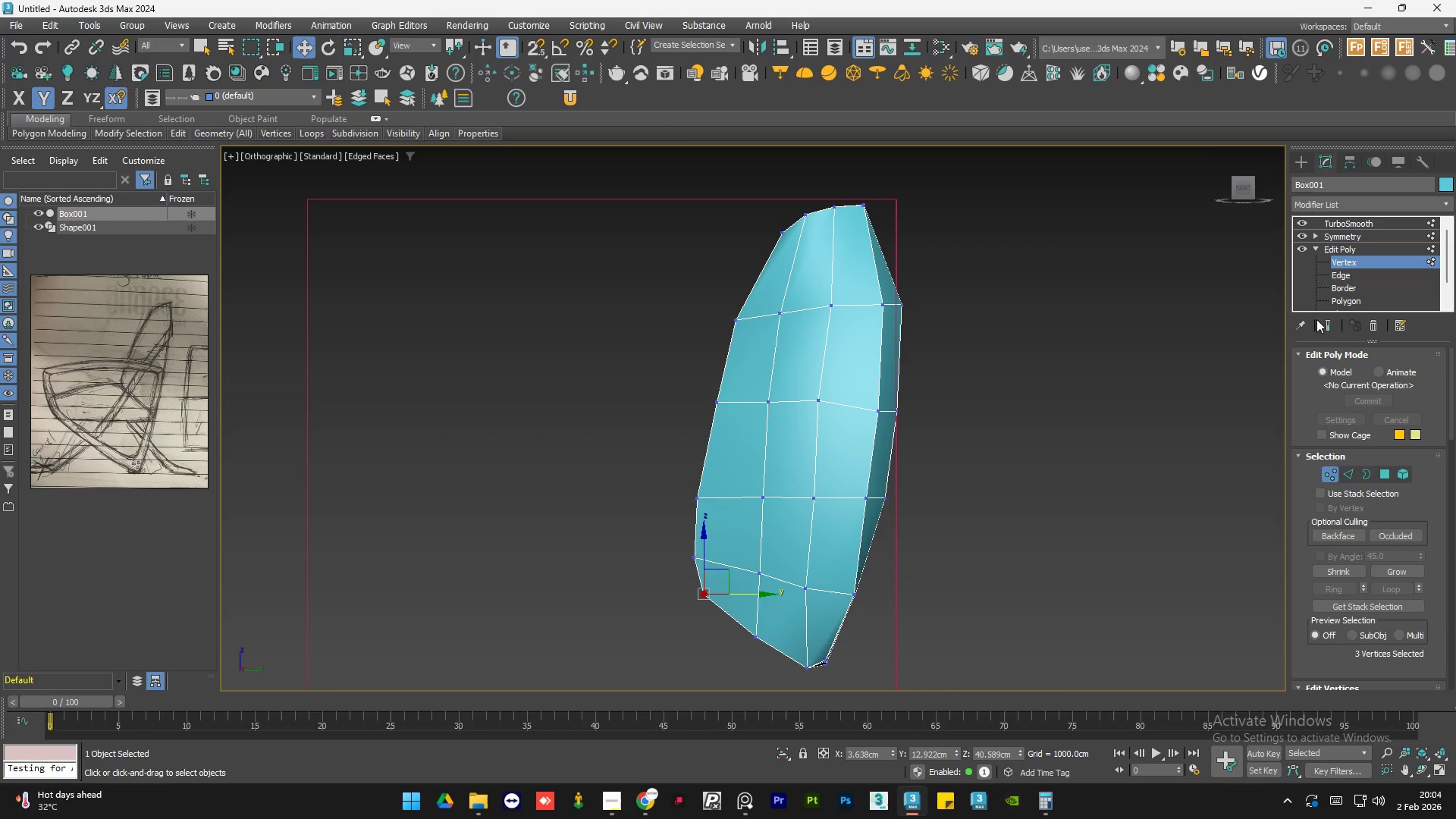 
left_click([1329, 328])
 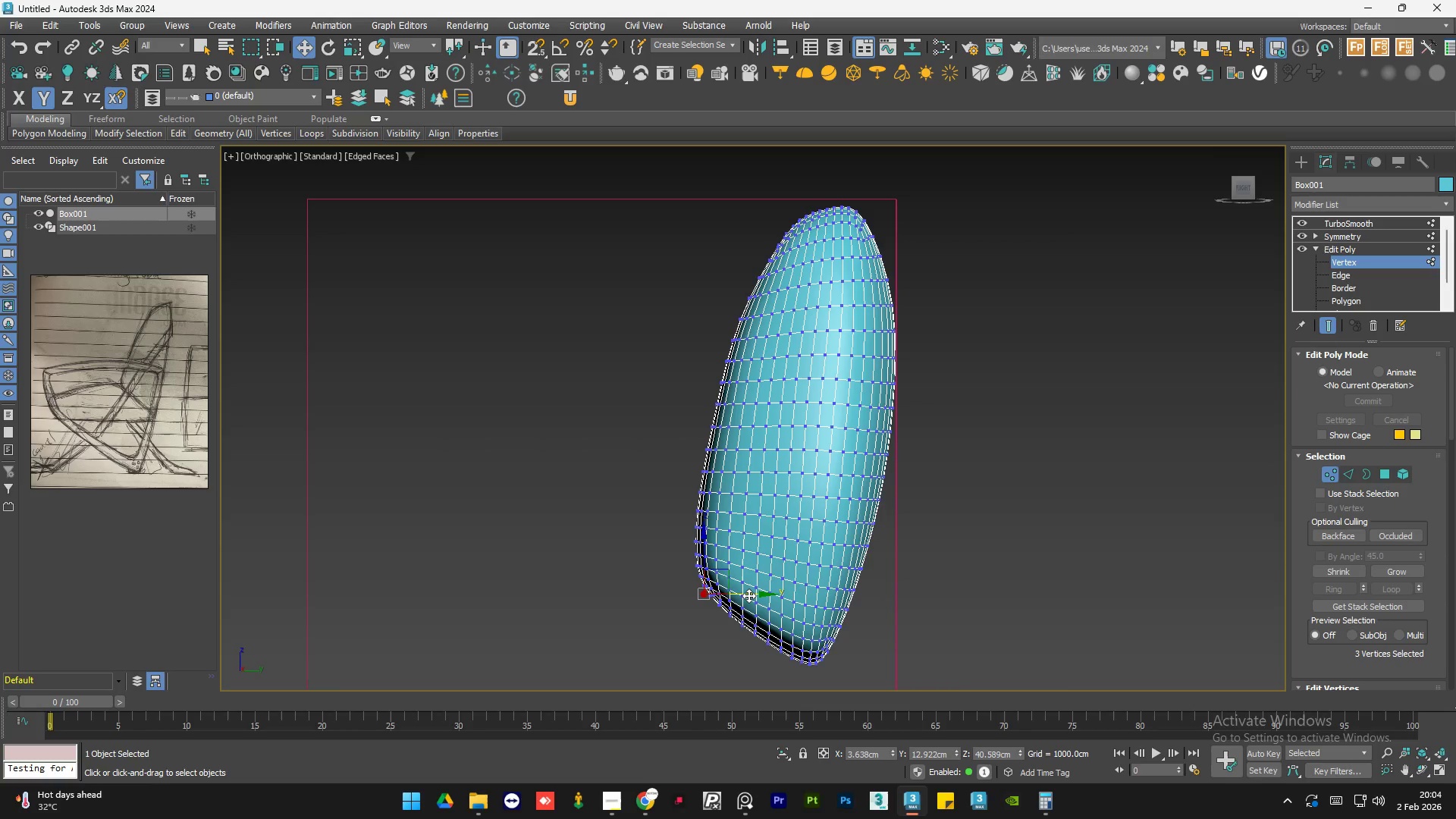 
left_click_drag(start_coordinate=[748, 595], to_coordinate=[753, 595])
 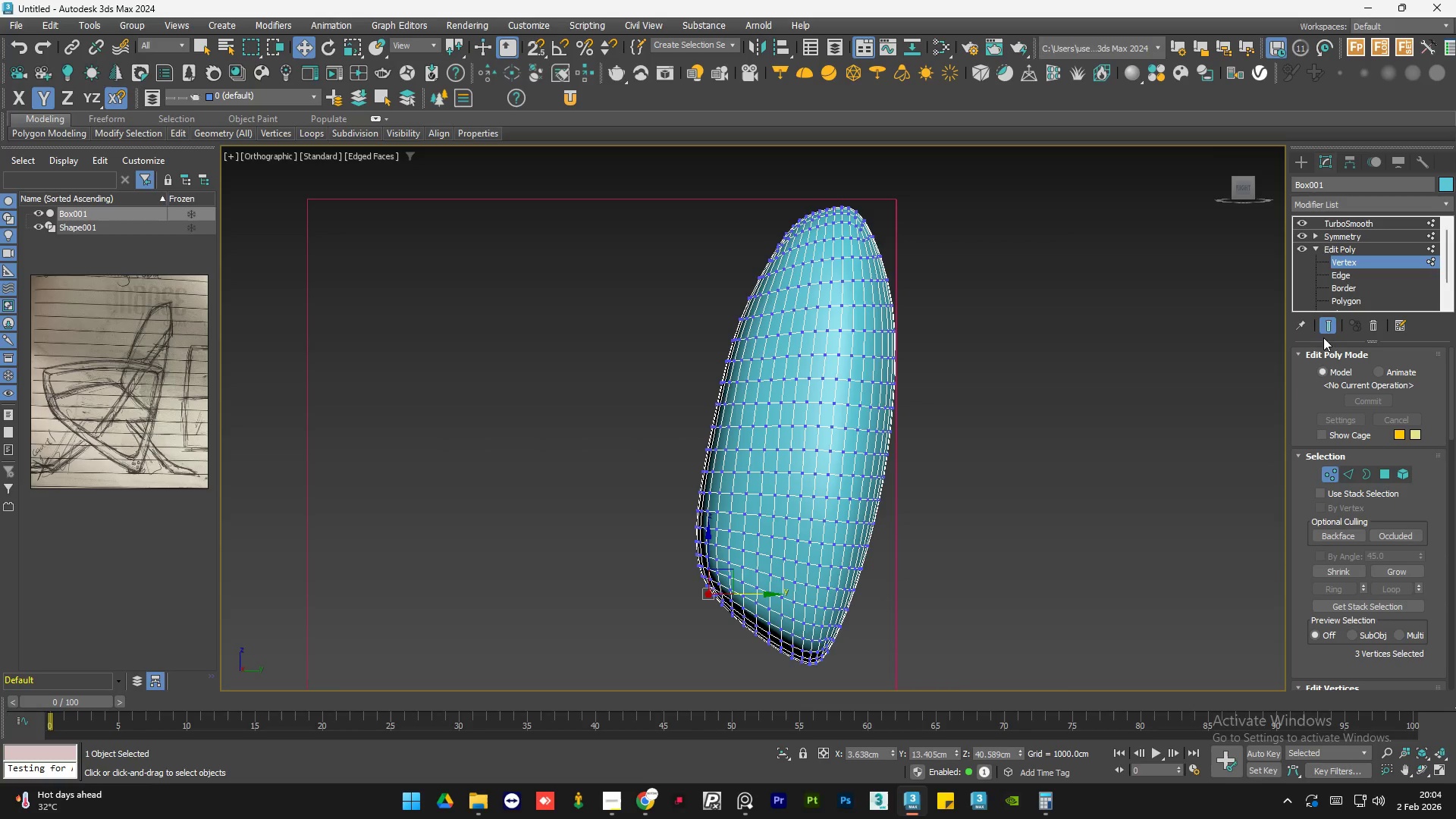 
left_click([1325, 322])
 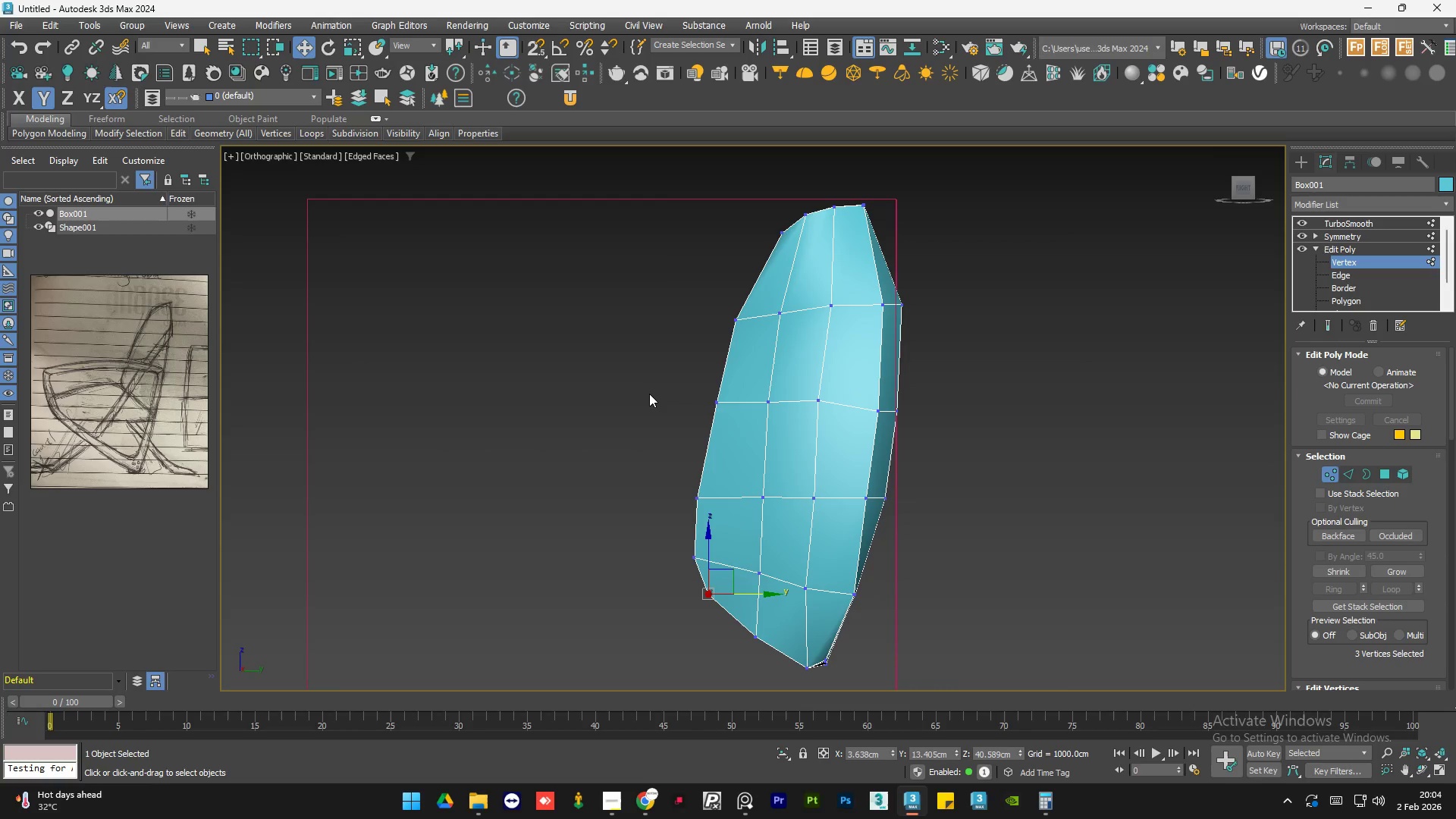 
scroll: coordinate [649, 394], scroll_direction: down, amount: 1.0
 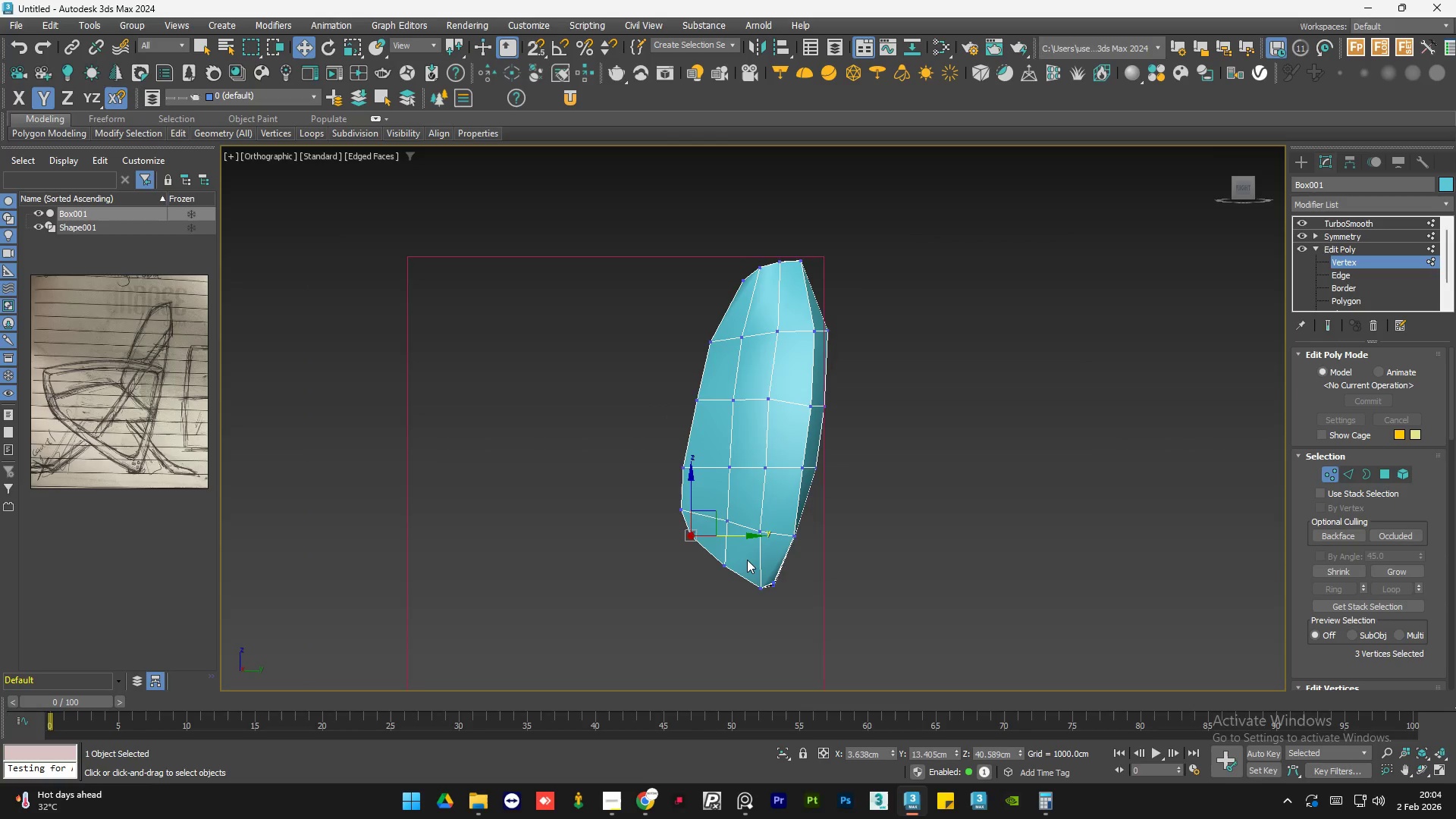 
scroll: coordinate [690, 548], scroll_direction: up, amount: 2.0
 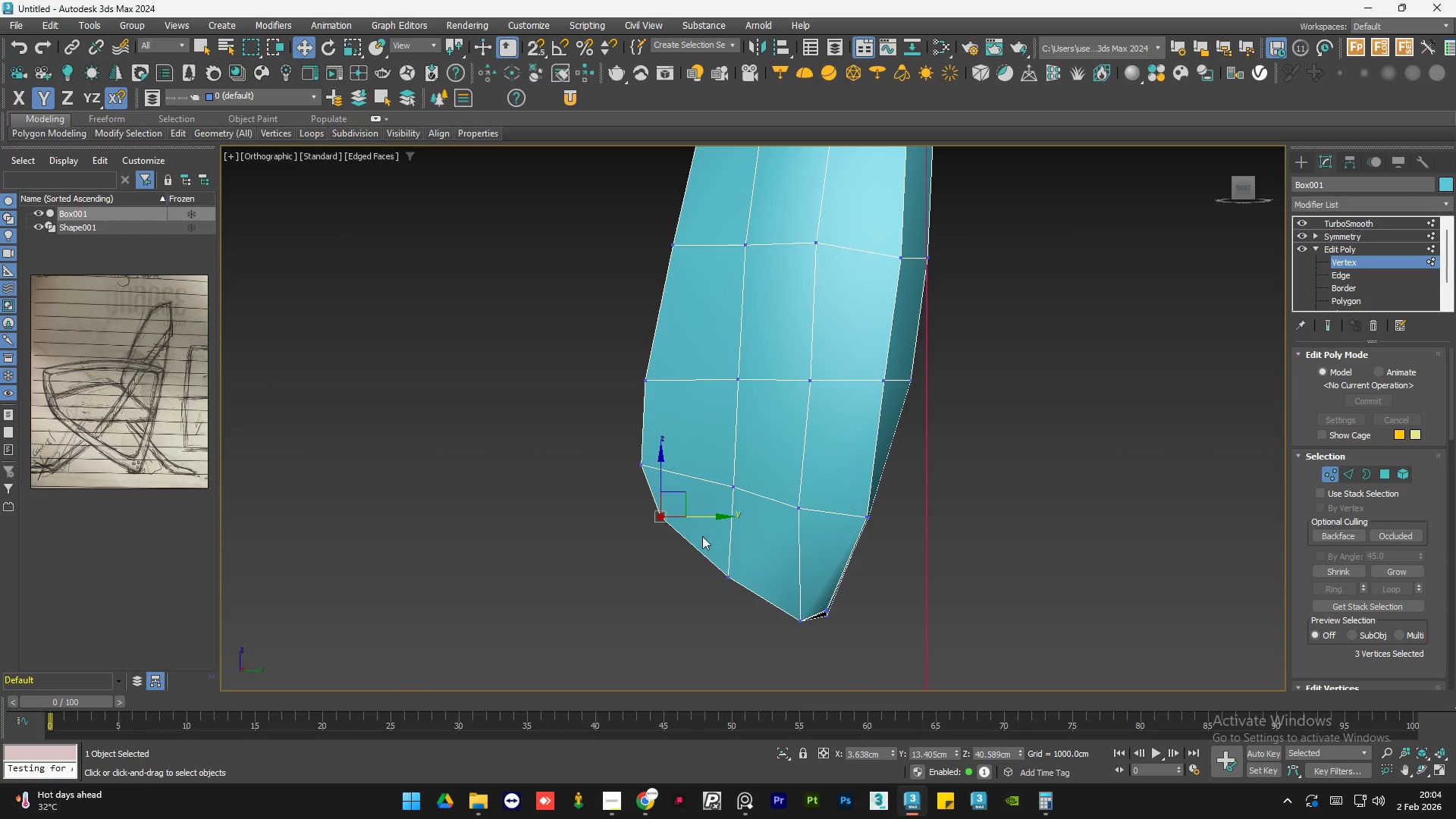 
left_click([645, 578])
 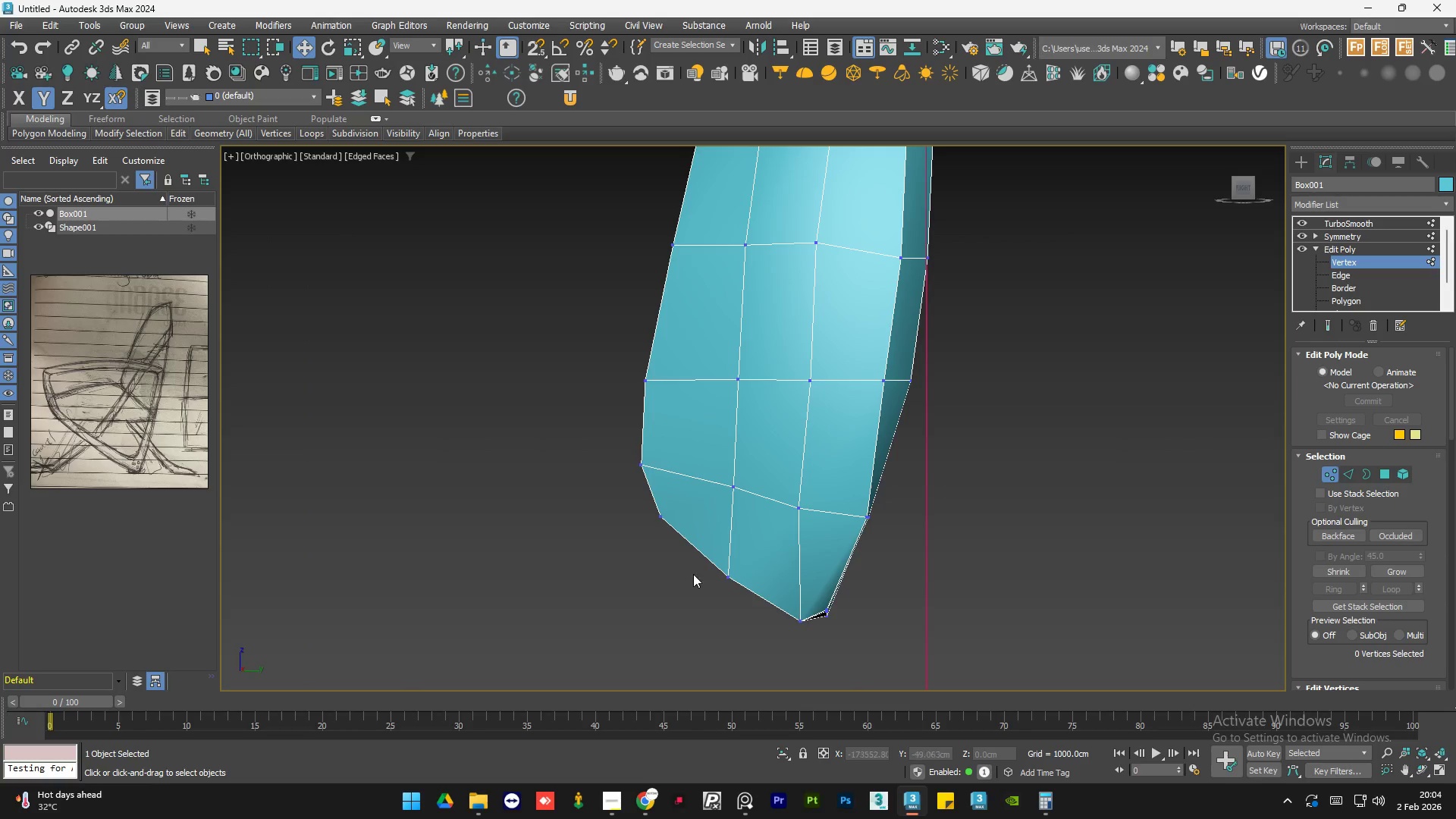 
left_click_drag(start_coordinate=[693, 574], to_coordinate=[648, 498])
 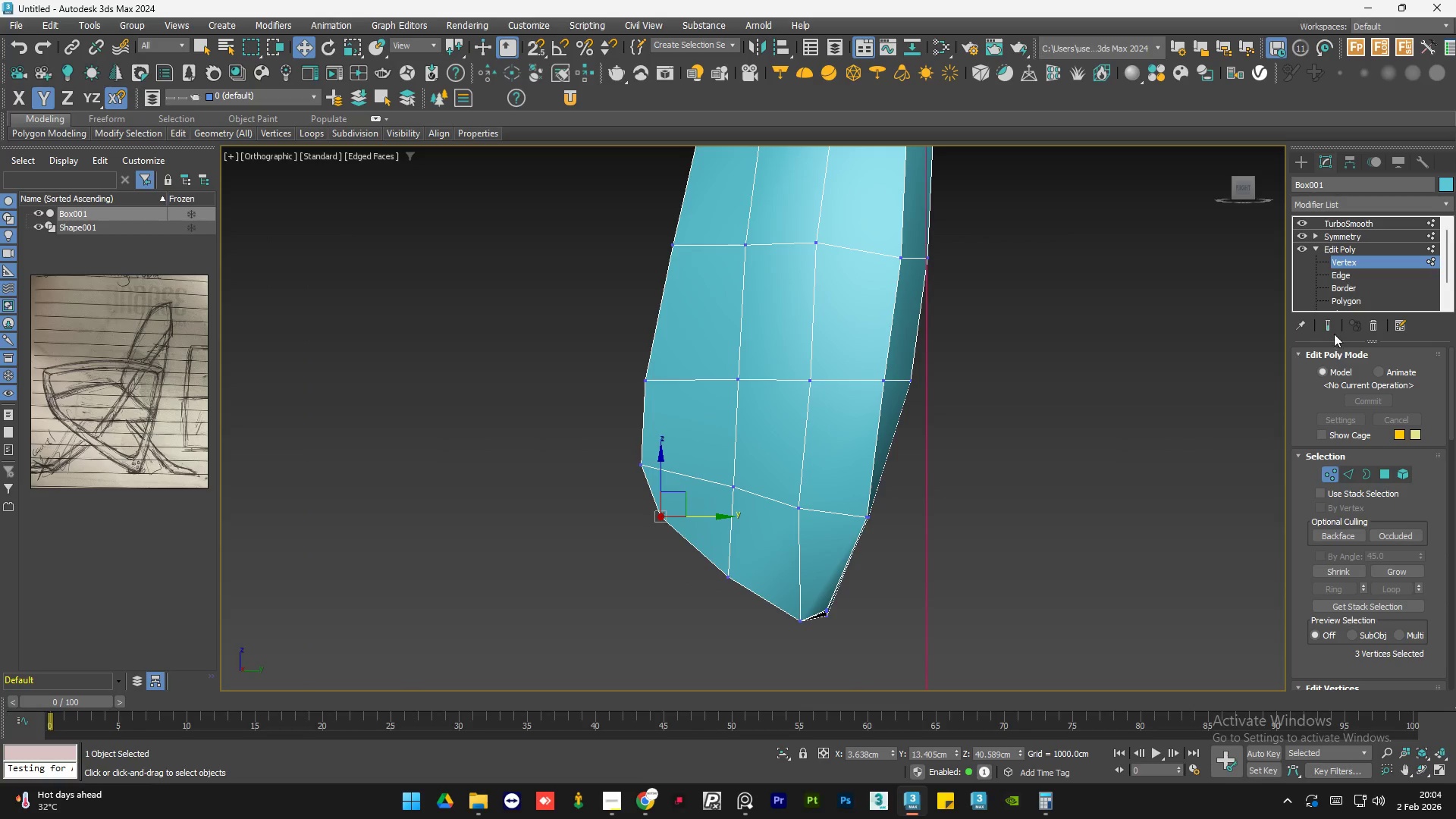 
left_click([1331, 328])
 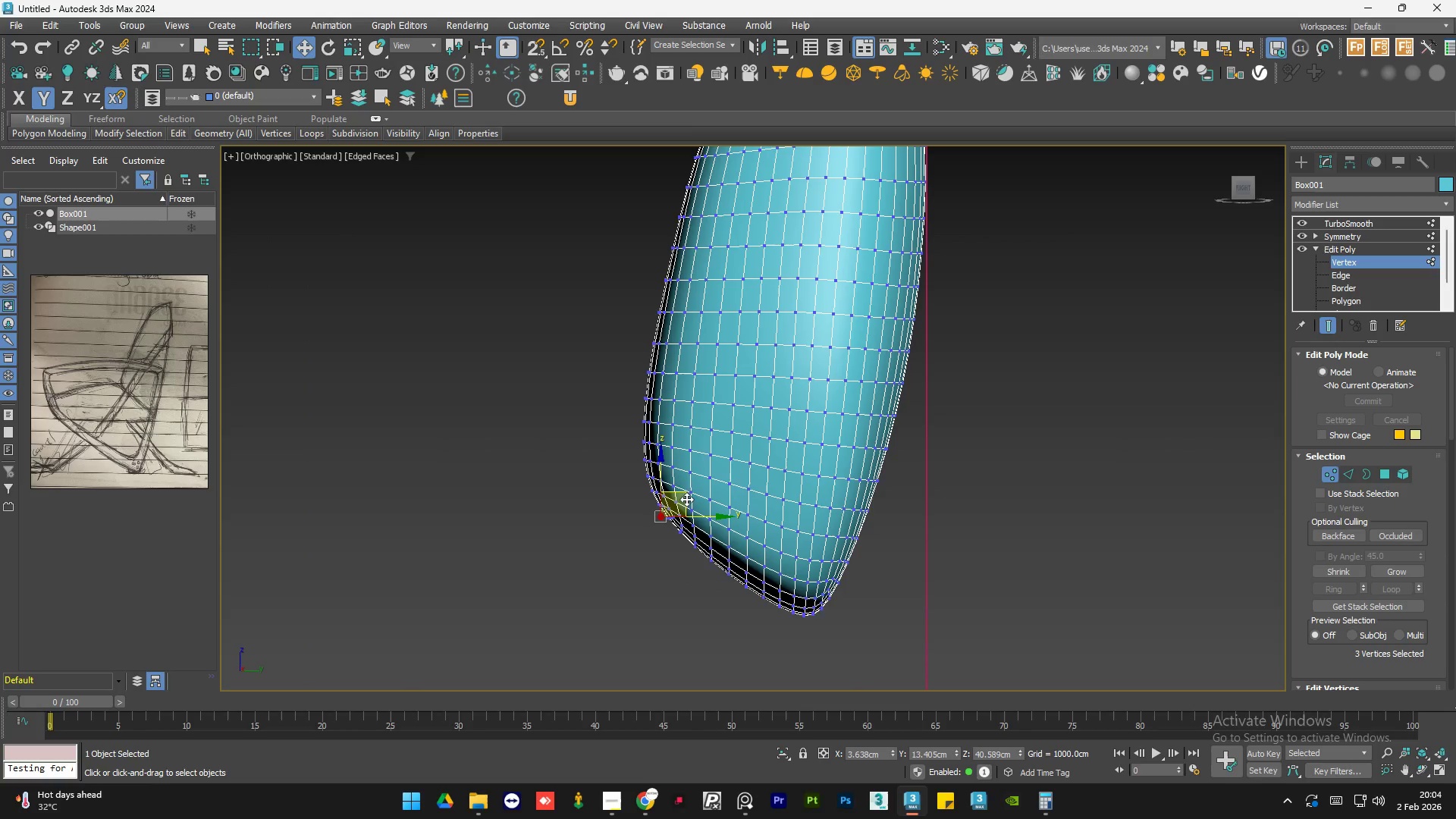 
left_click_drag(start_coordinate=[685, 496], to_coordinate=[683, 504])
 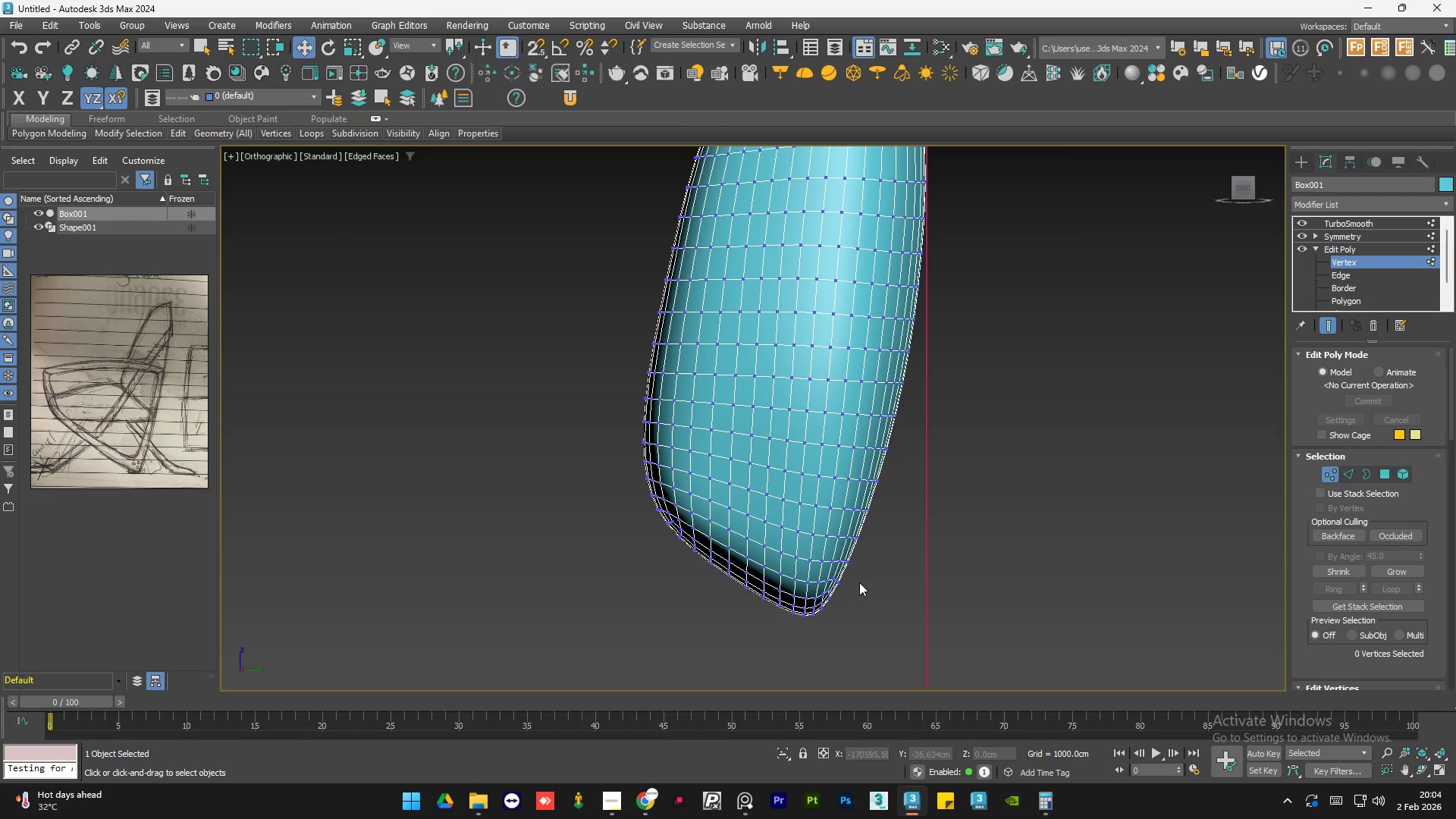 
scroll: coordinate [777, 372], scroll_direction: down, amount: 2.0
 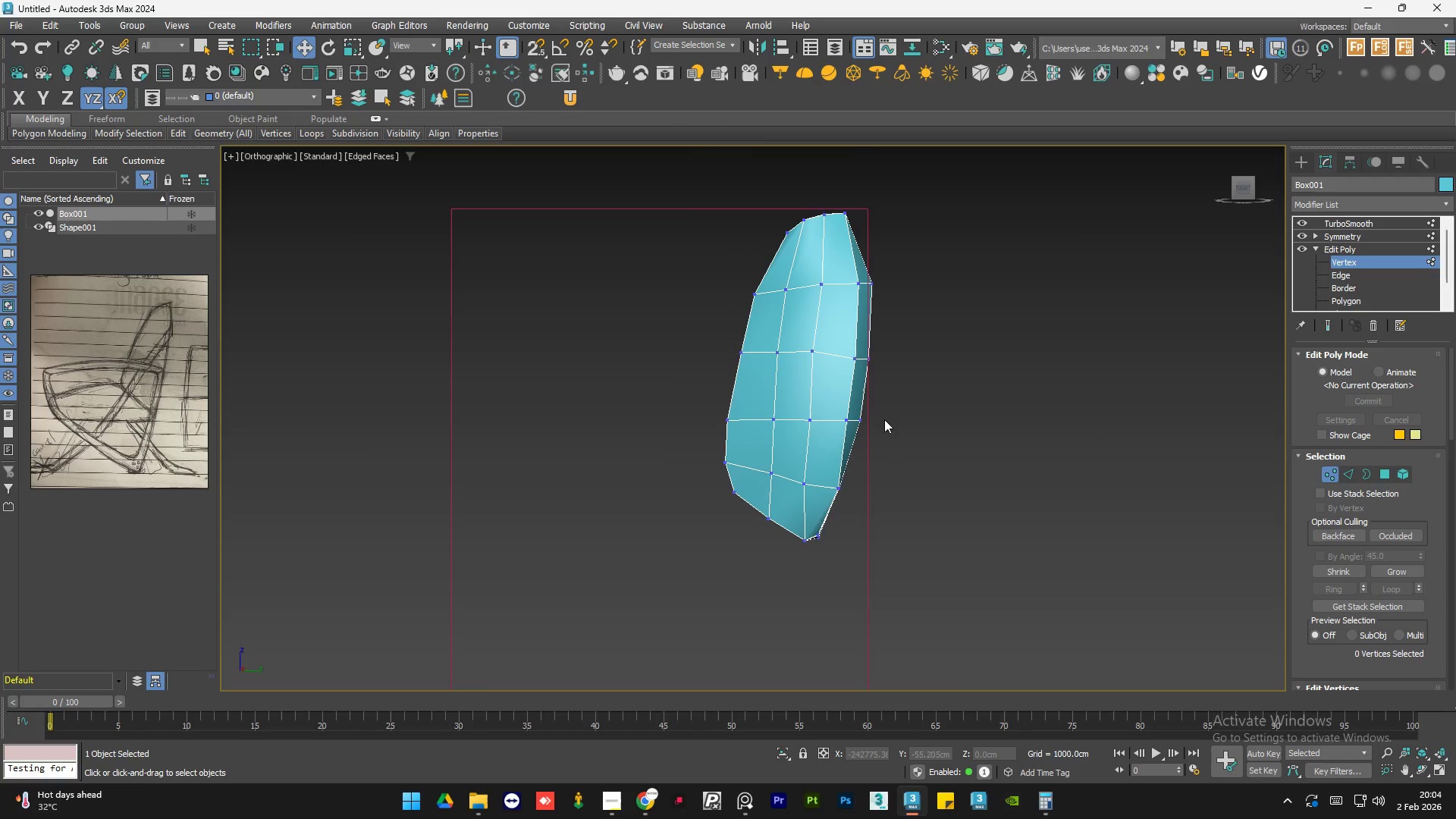 
scroll: coordinate [828, 513], scroll_direction: up, amount: 2.0
 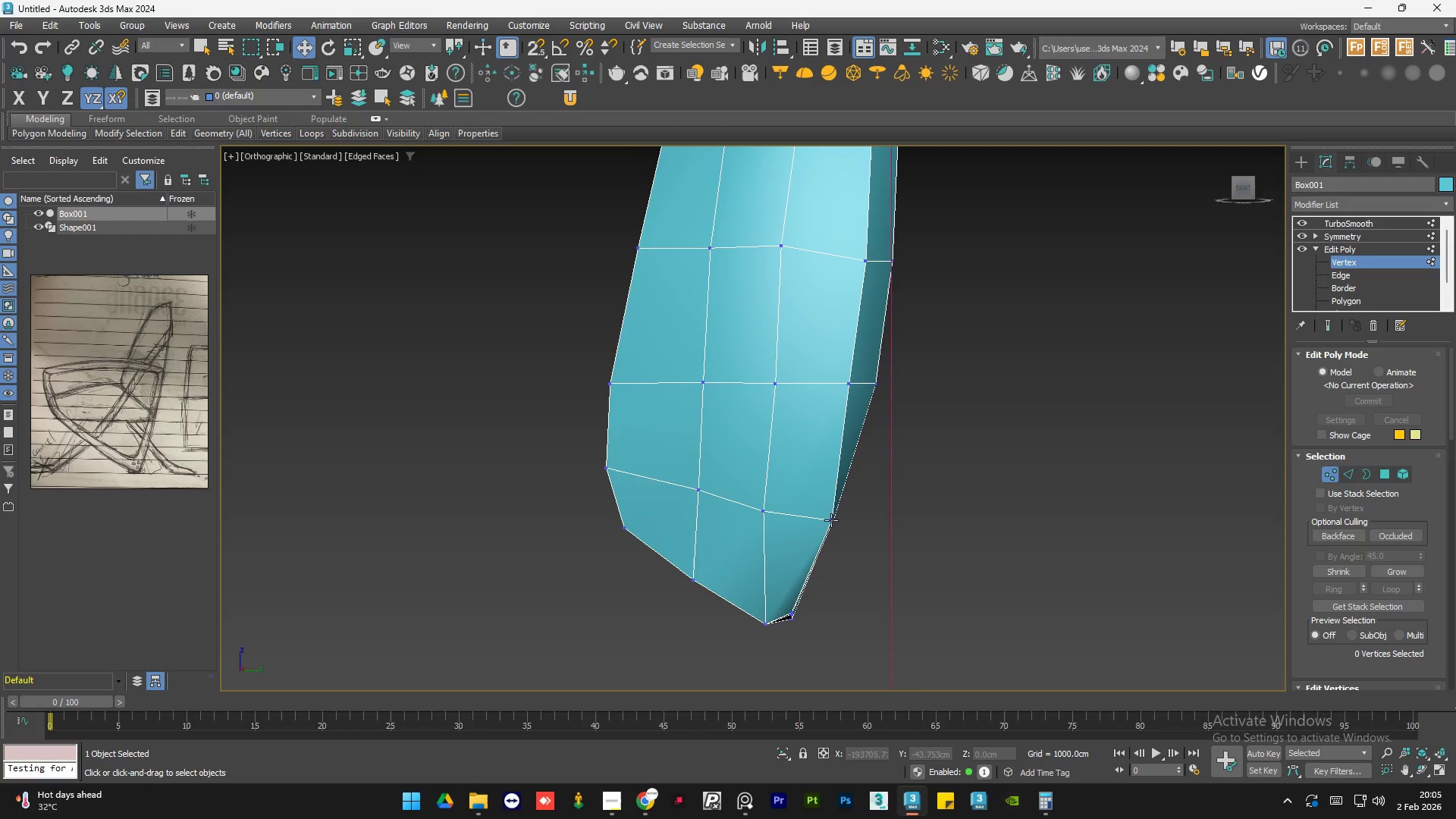 
left_click([831, 520])
 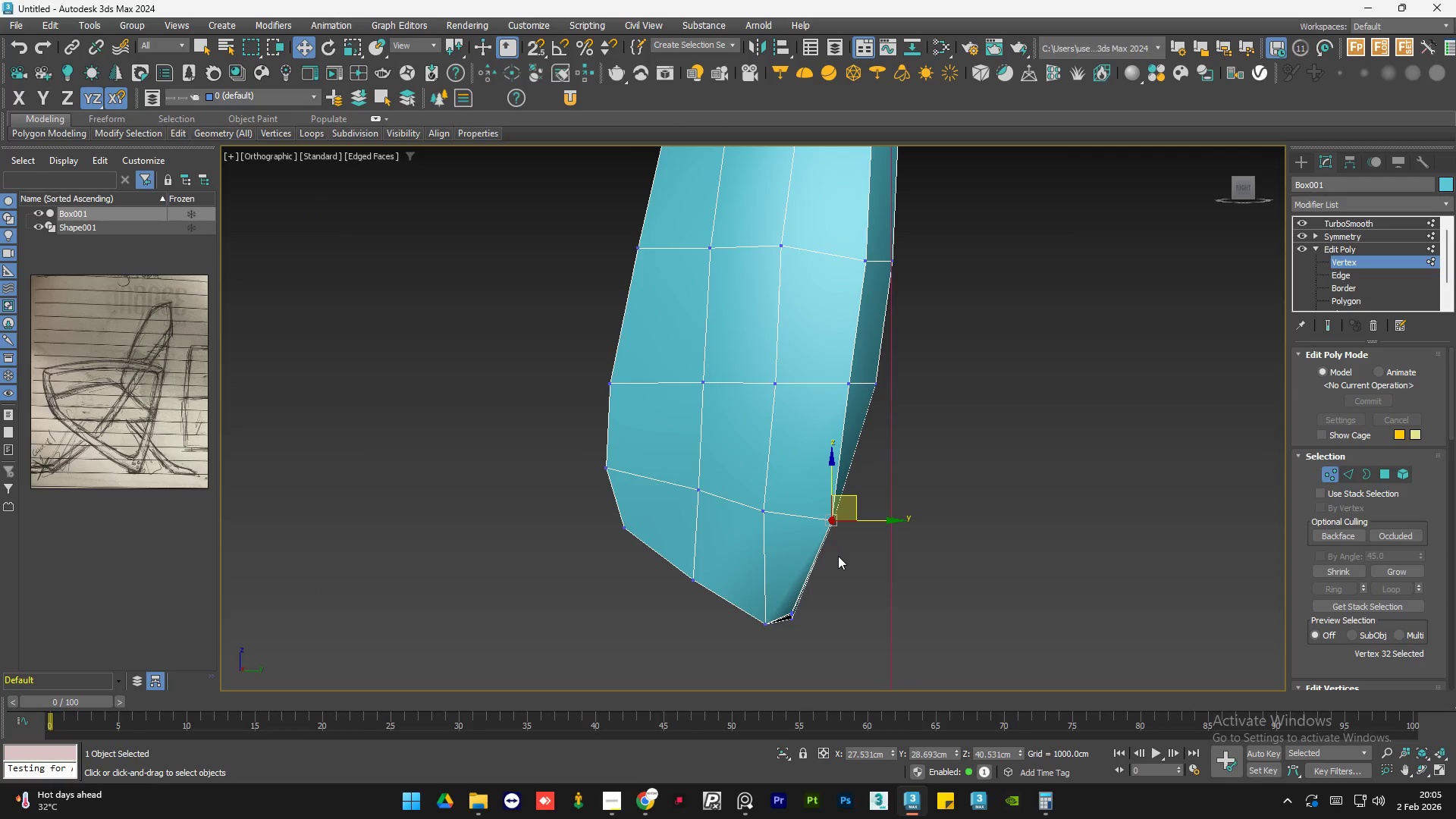 
hold_key(key=AltLeft, duration=1.51)
 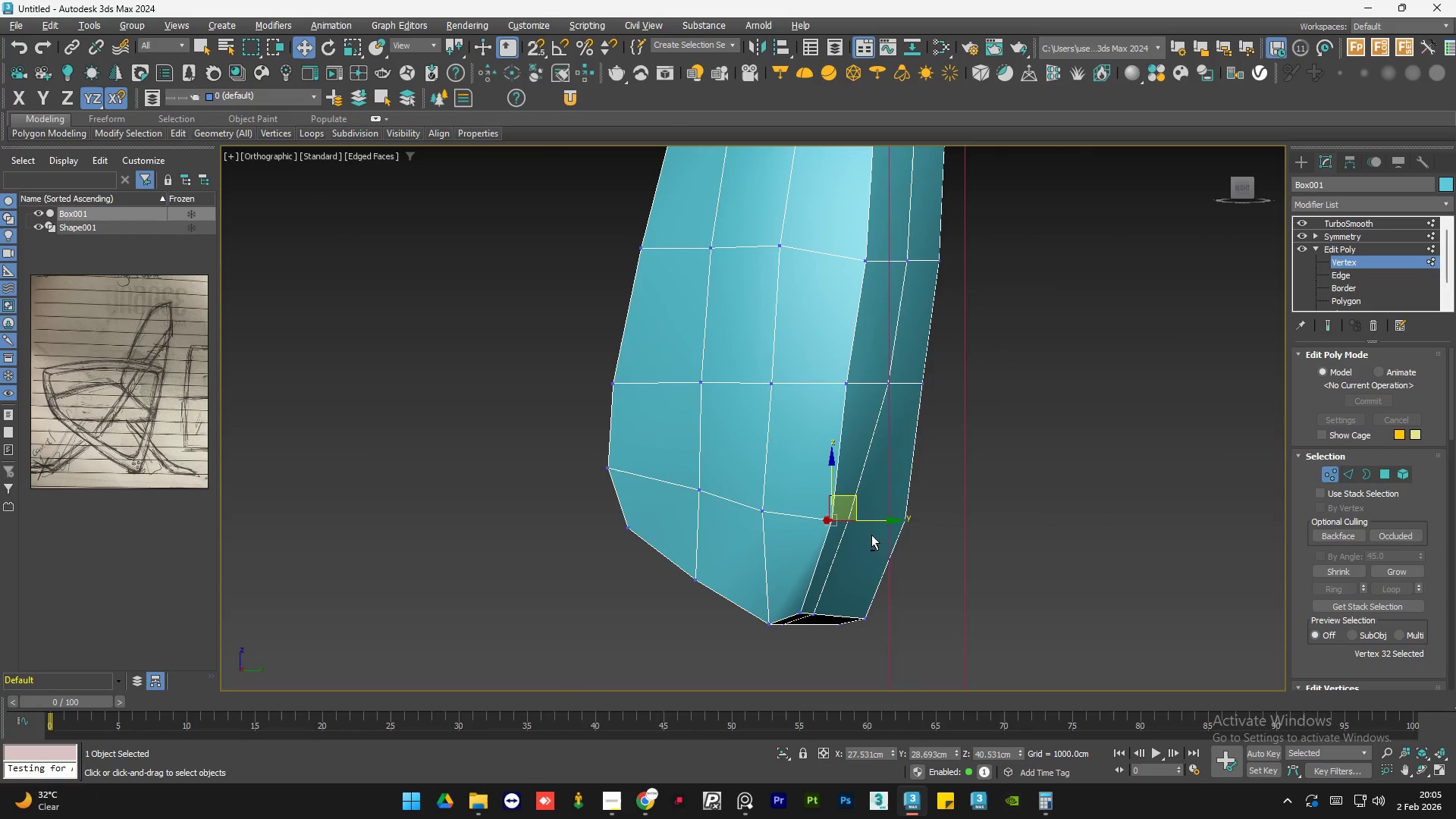 
key(Alt+AltLeft)
 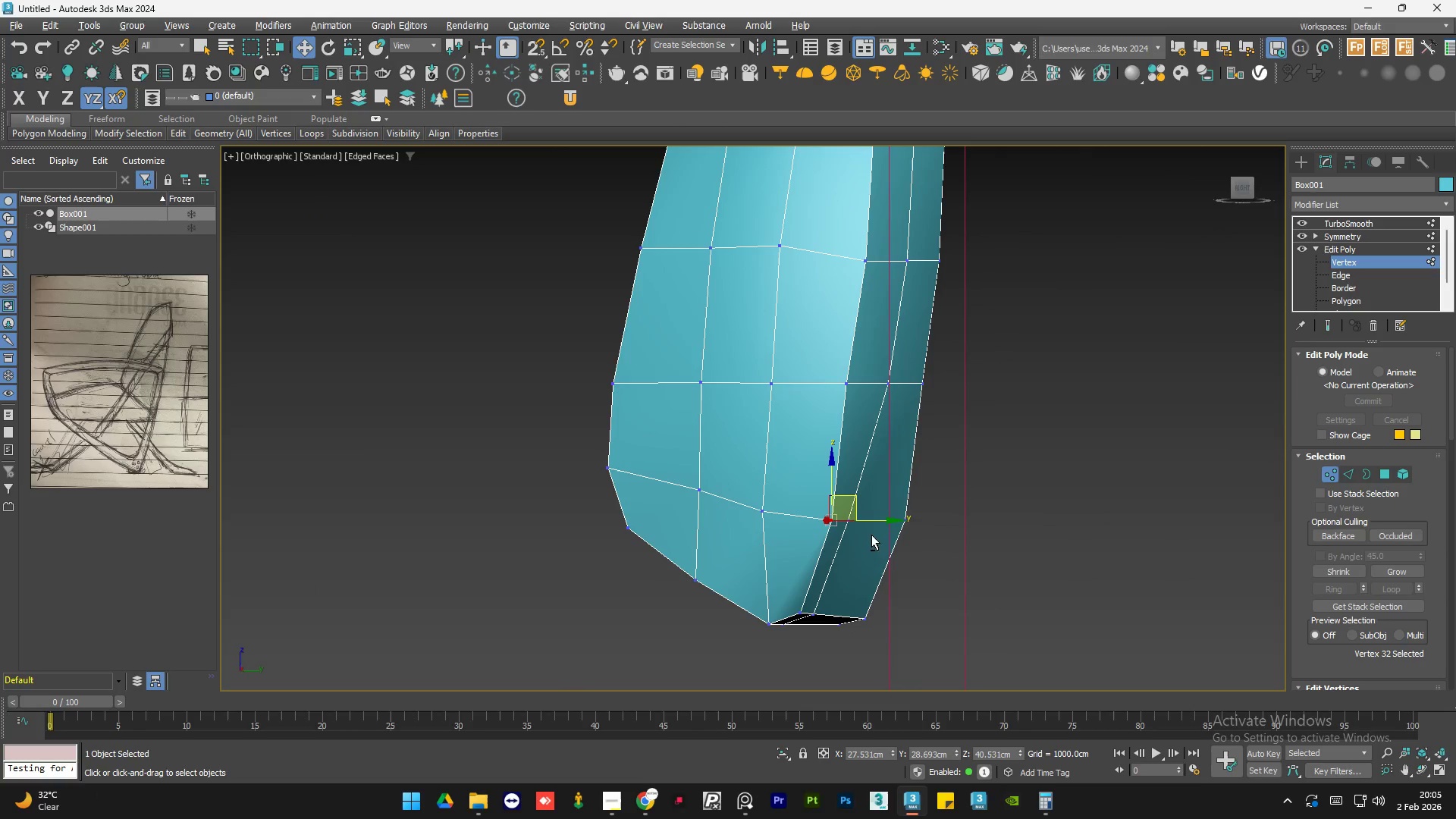 
key(Alt+AltLeft)
 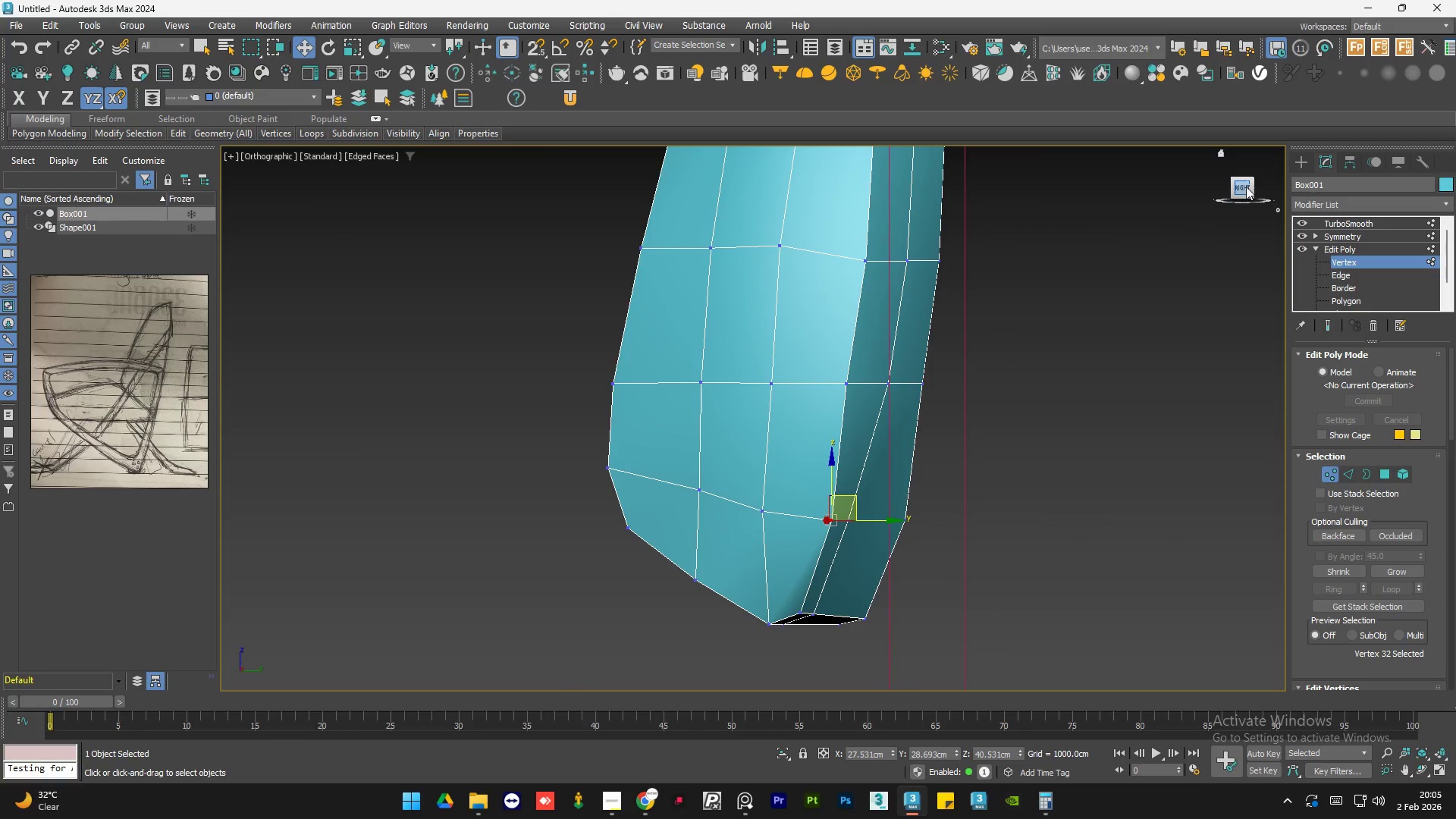 
left_click([1246, 187])
 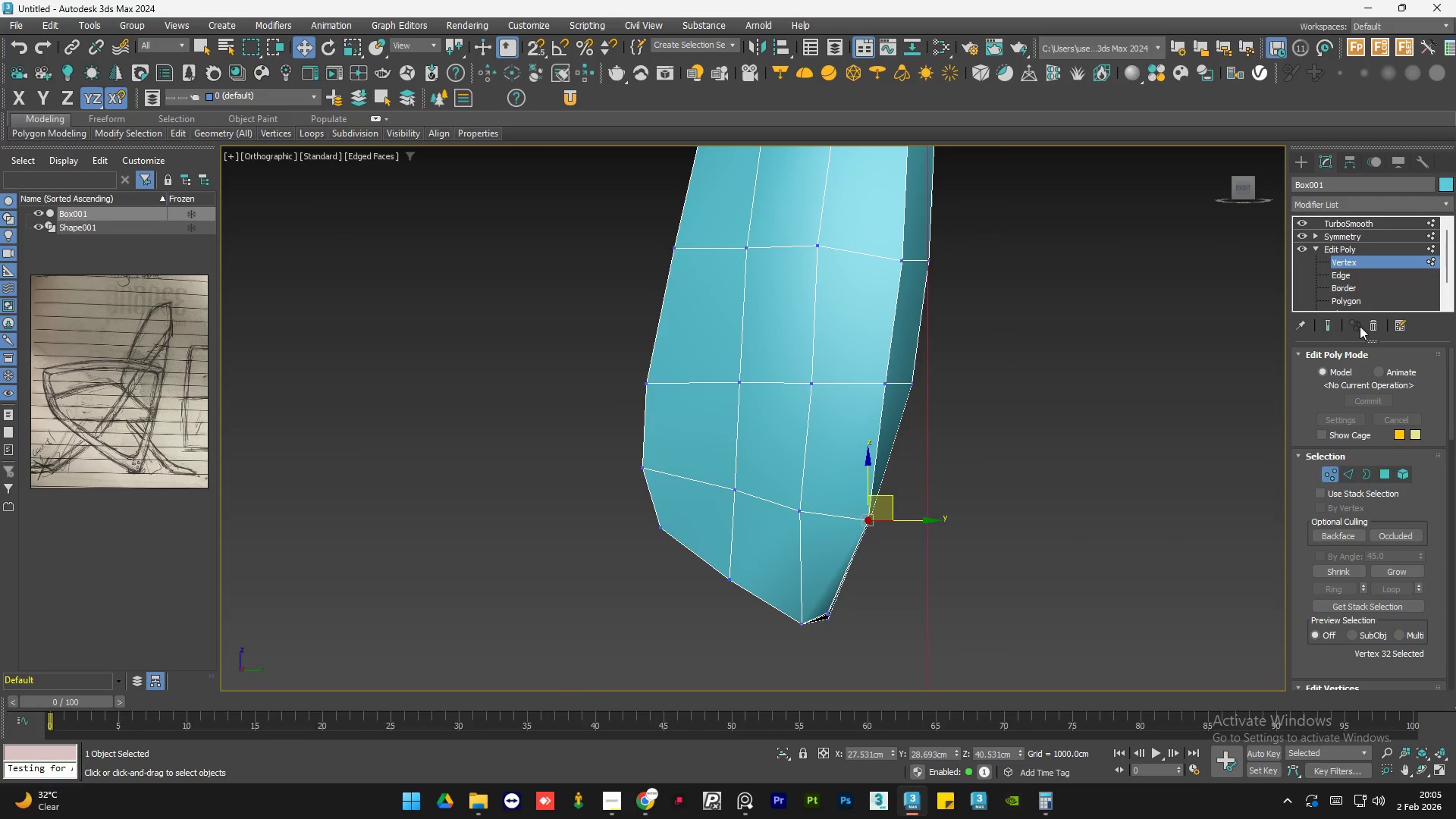 
left_click([1329, 329])
 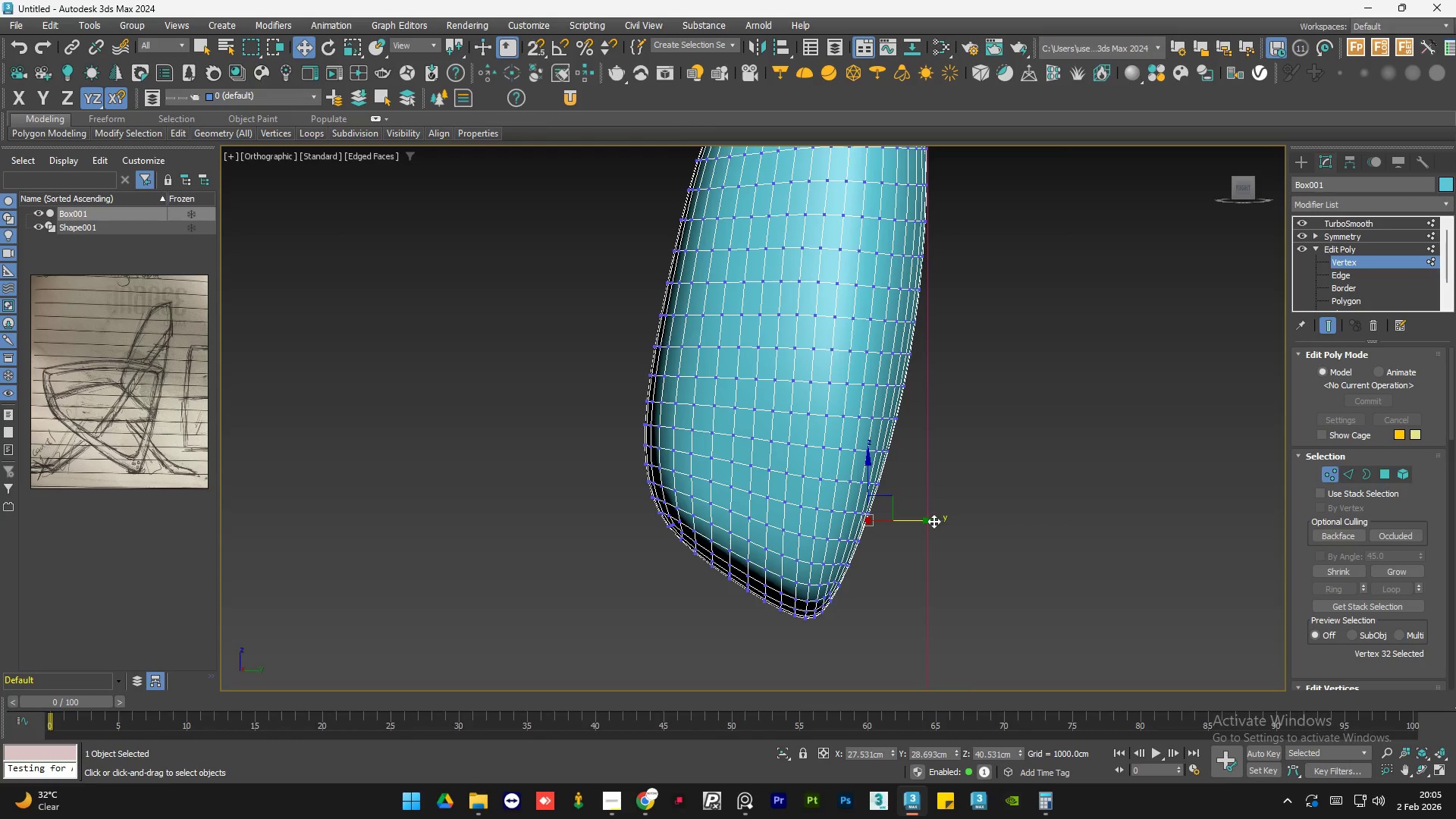 
left_click_drag(start_coordinate=[921, 520], to_coordinate=[914, 520])
 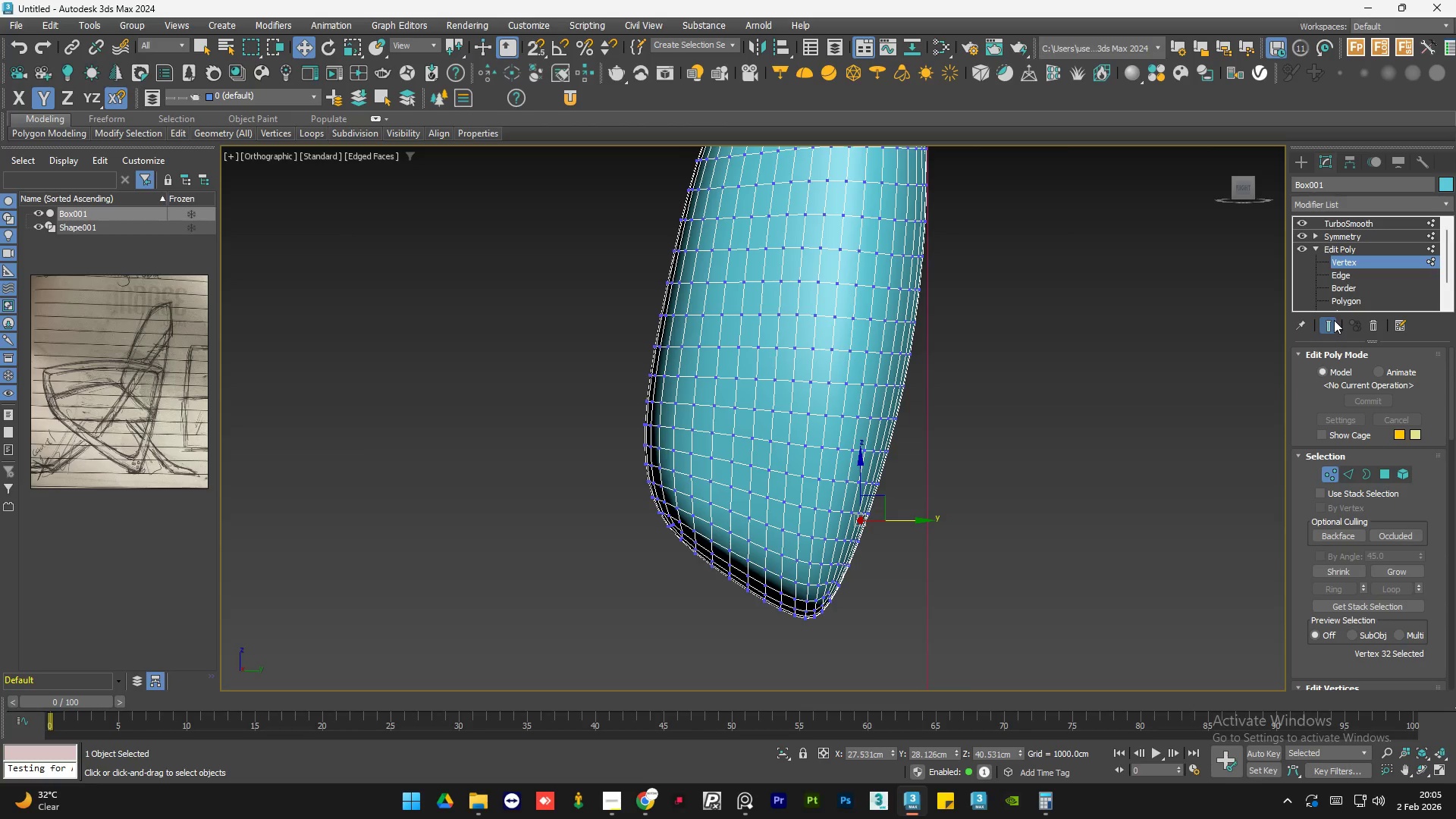 
left_click([1334, 320])
 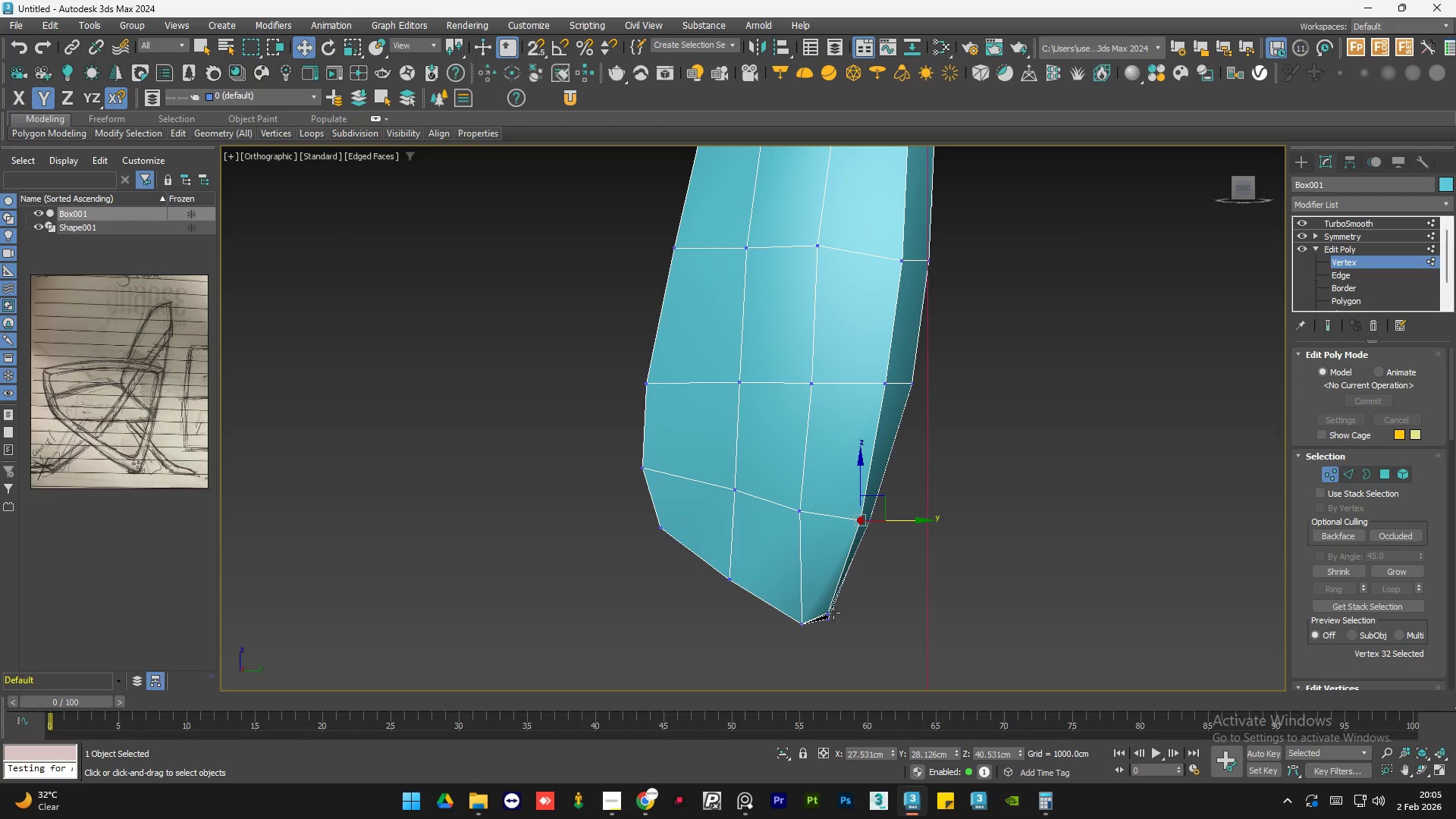 
scroll: coordinate [833, 613], scroll_direction: up, amount: 1.0
 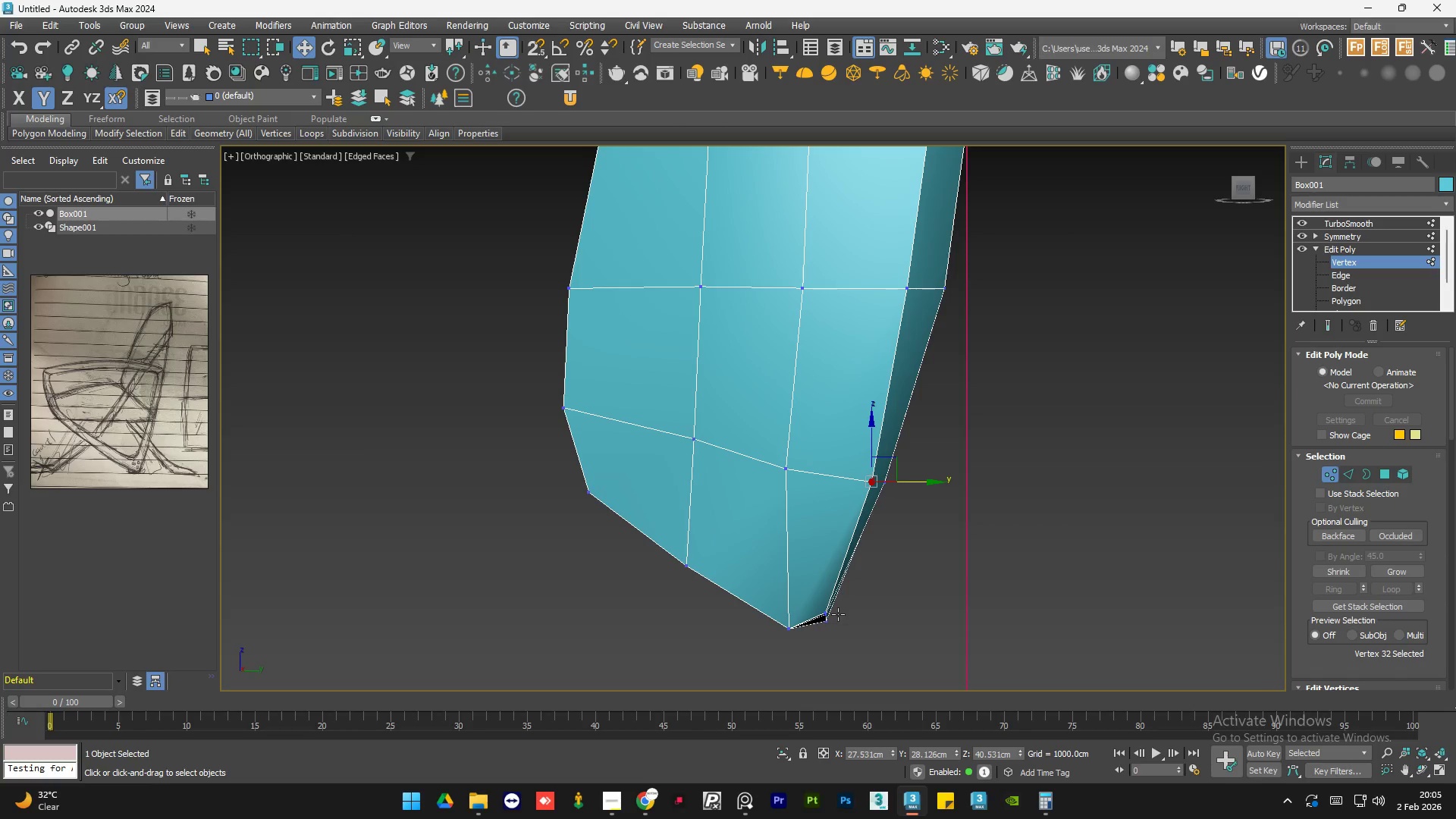 
hold_key(key=AltLeft, duration=0.97)
scroll: coordinate [833, 612], scroll_direction: up, amount: 1.0
 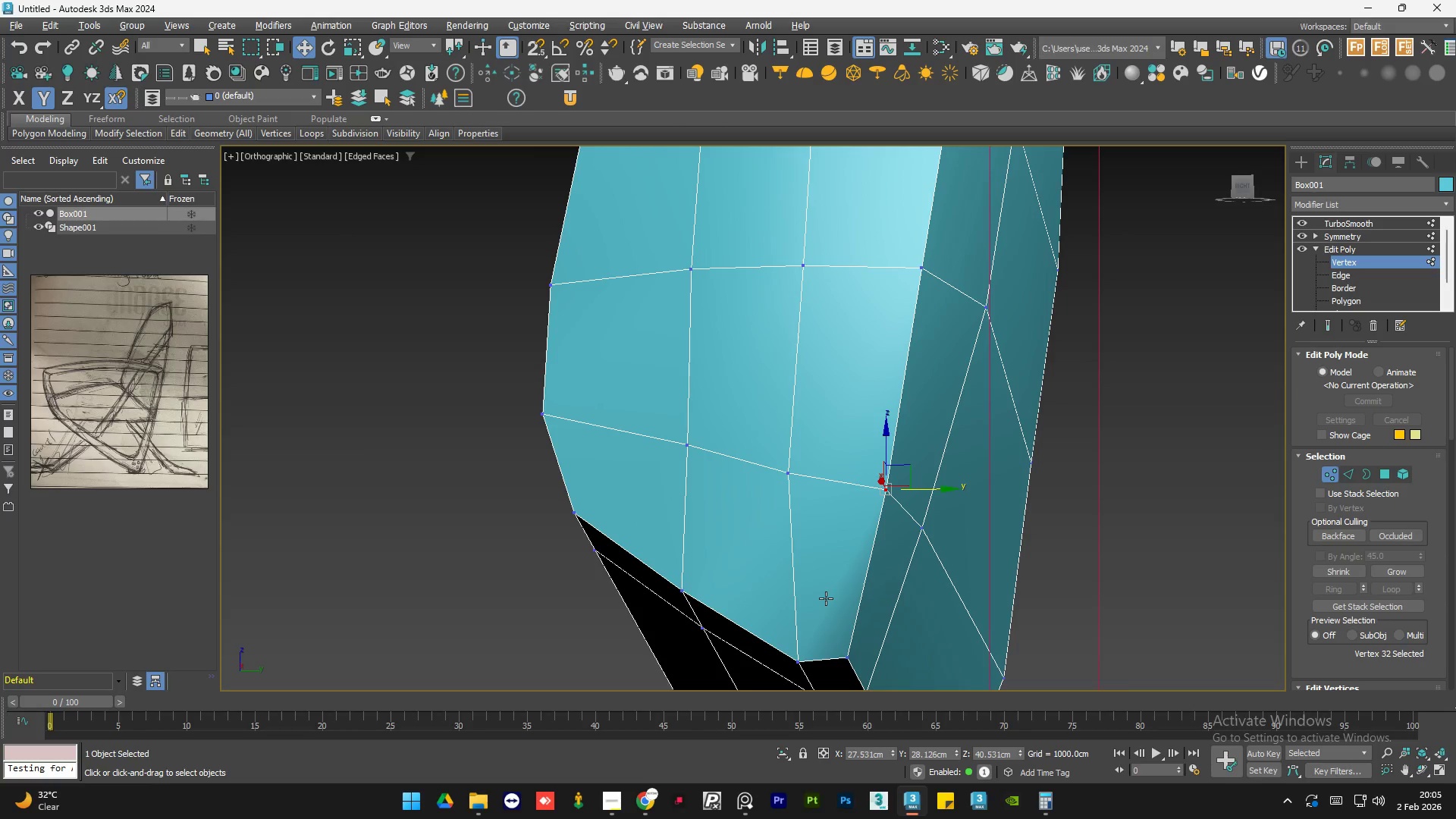 
hold_key(key=AltLeft, duration=1.47)
scroll: coordinate [830, 597], scroll_direction: down, amount: 3.0
 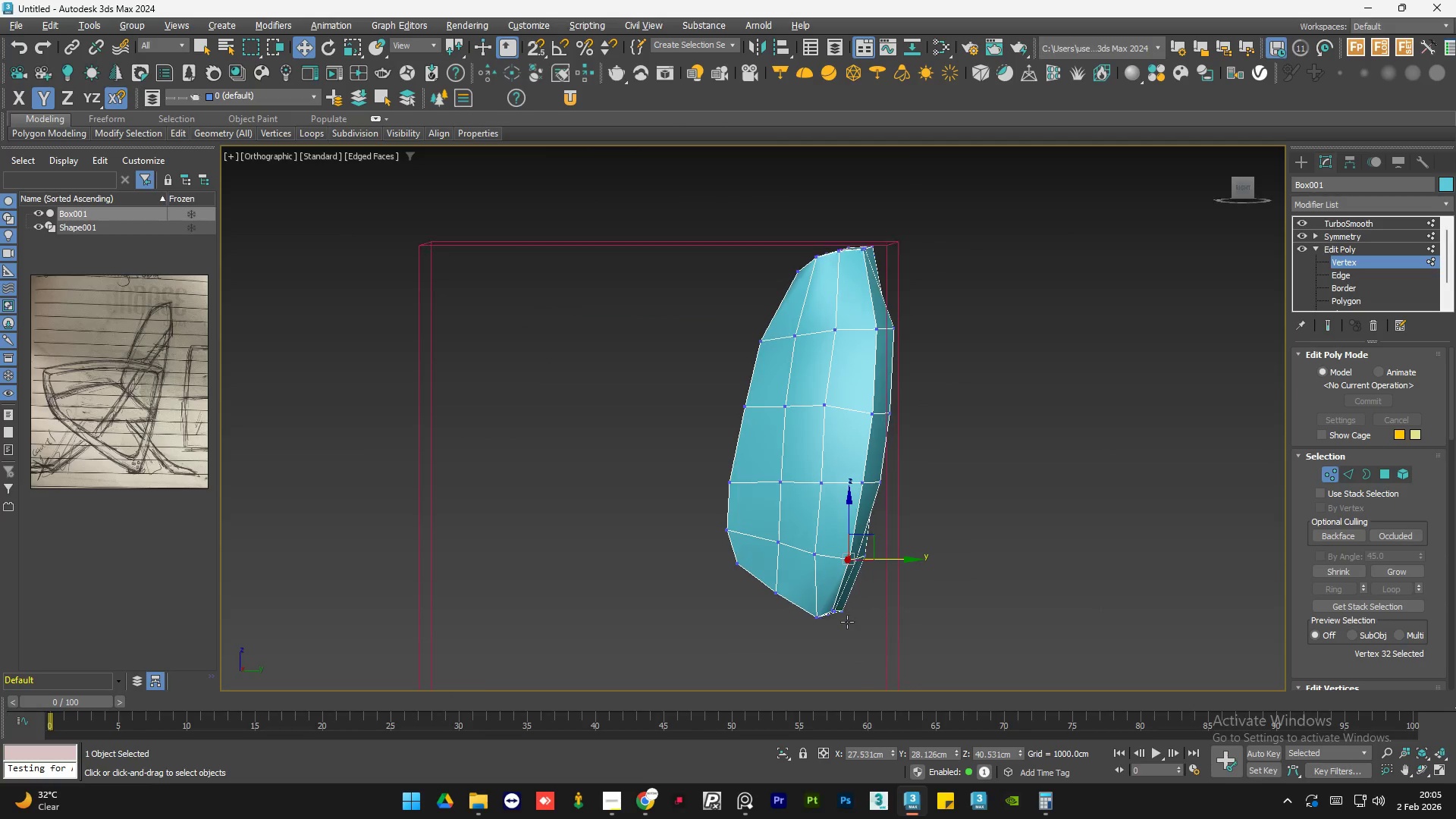 
left_click_drag(start_coordinate=[825, 618], to_coordinate=[766, 534])
 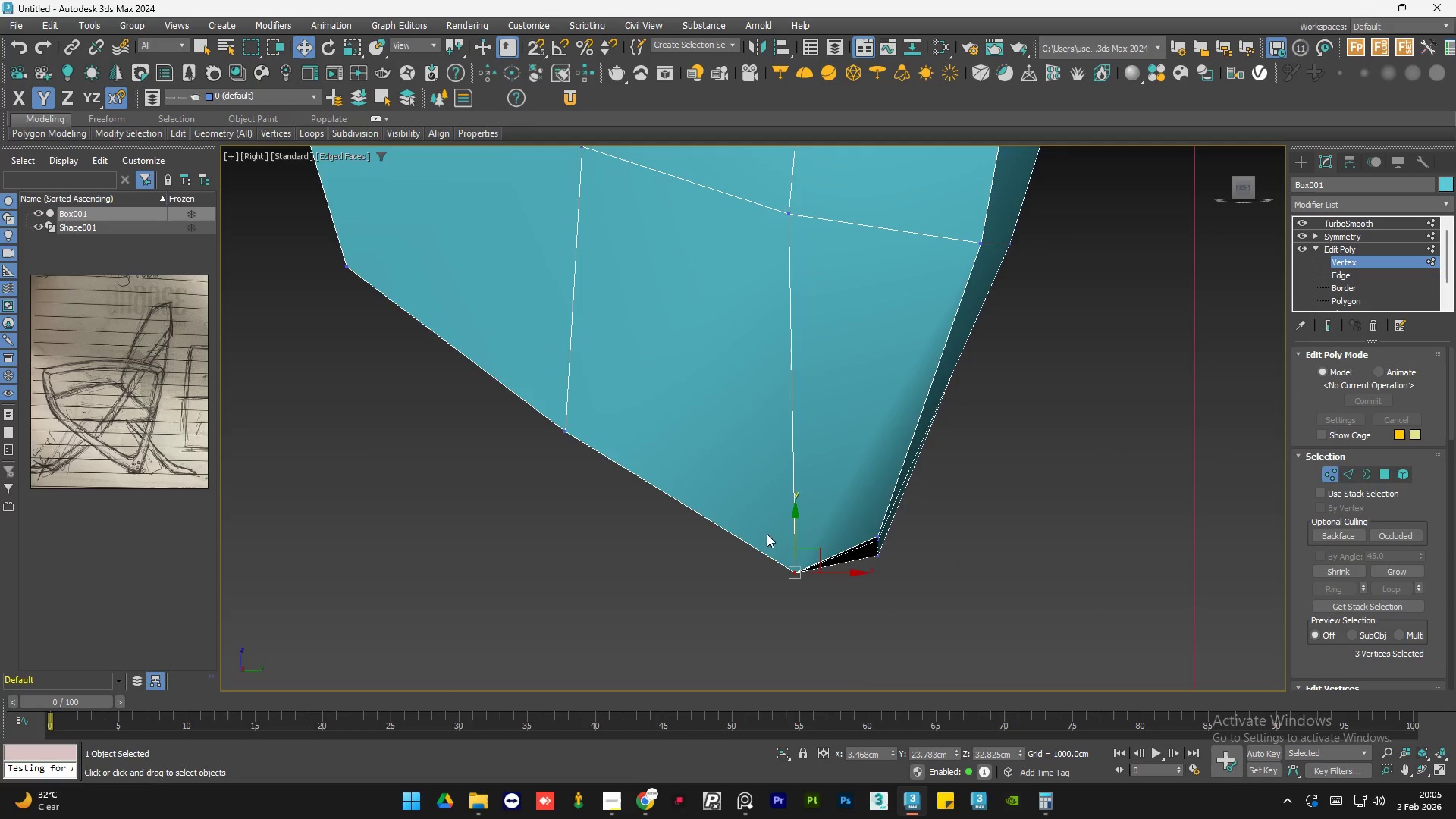 
scroll: coordinate [821, 617], scroll_direction: up, amount: 5.0
 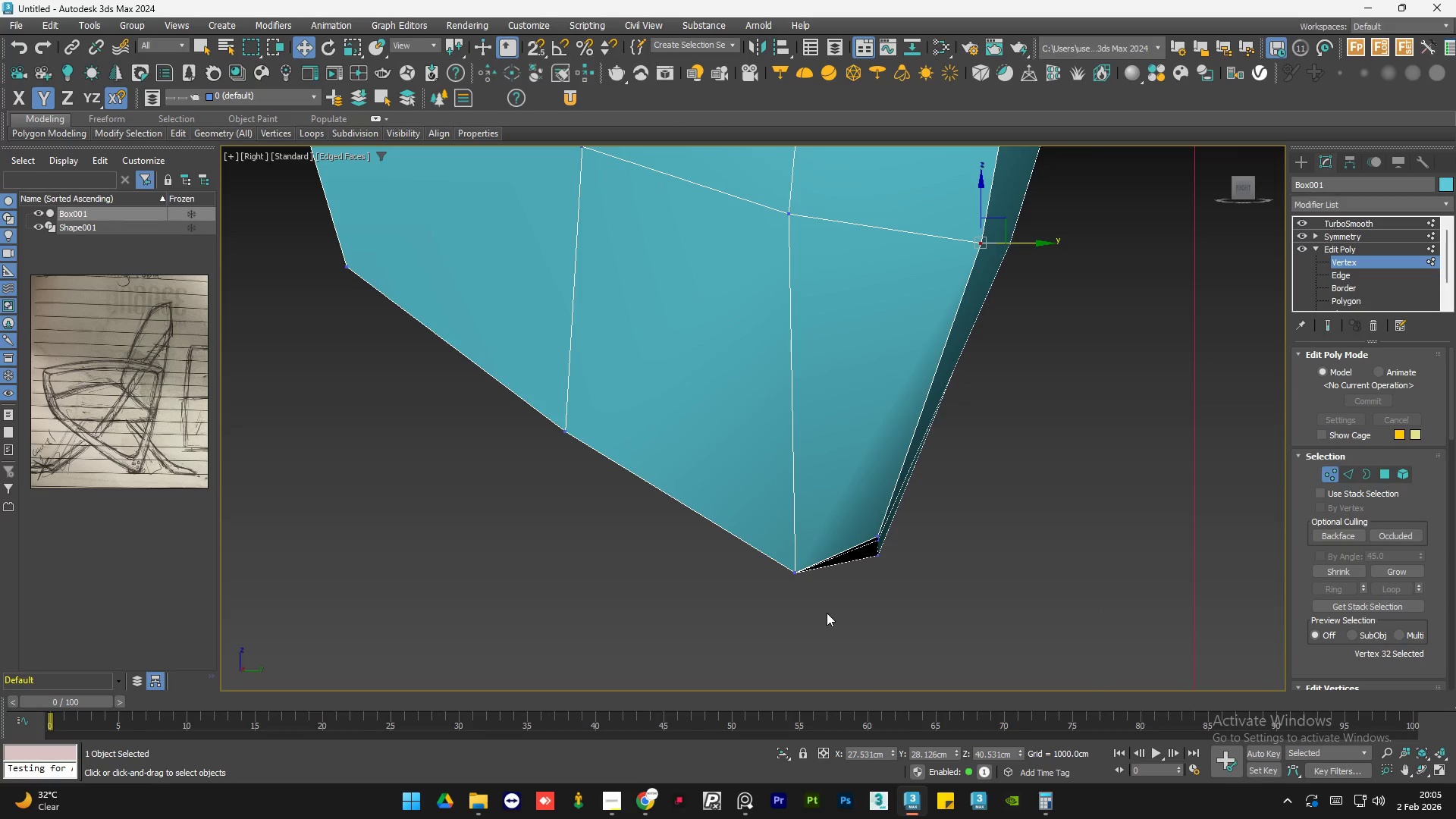 
scroll: coordinate [764, 550], scroll_direction: down, amount: 3.0
 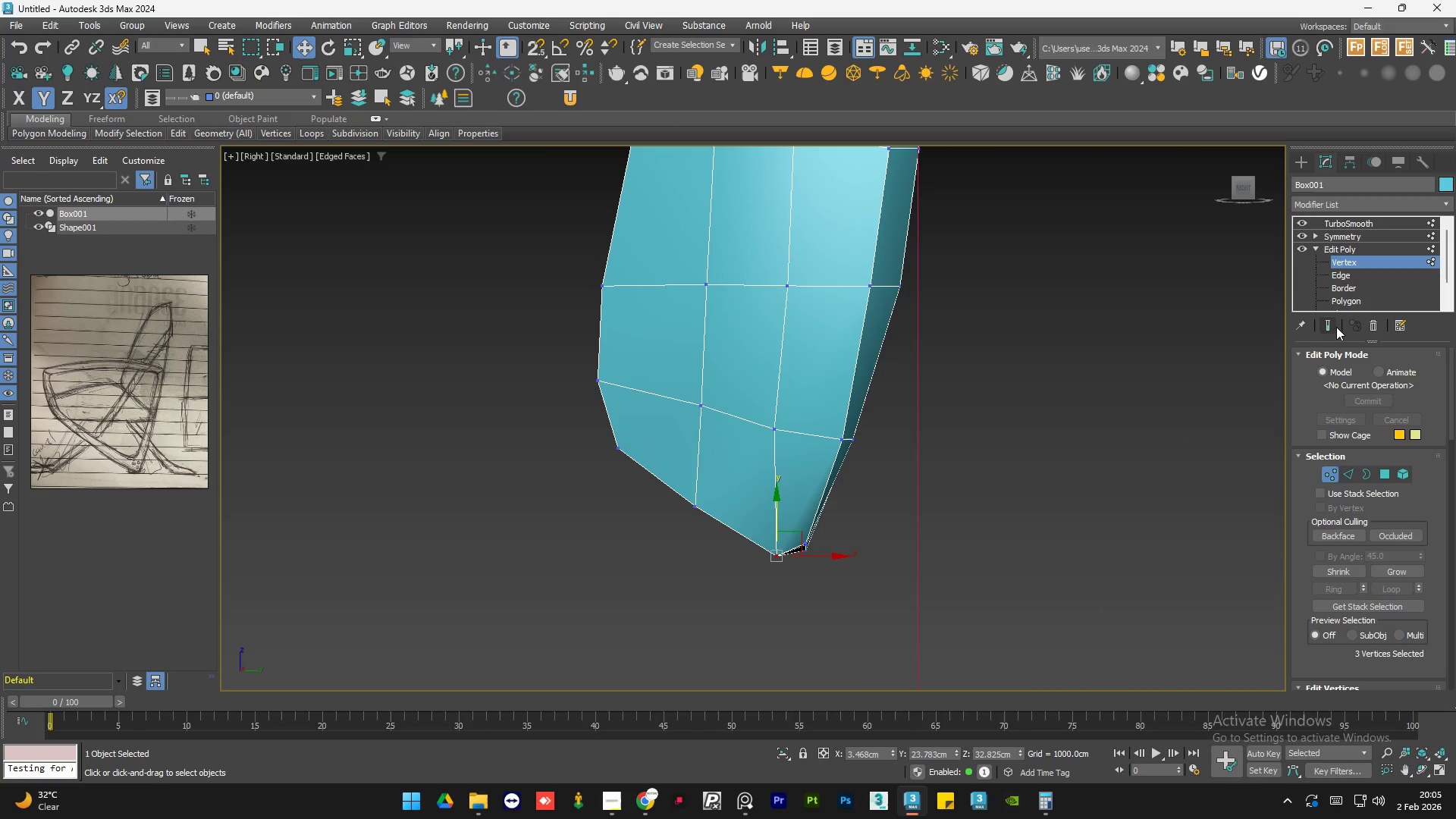 
left_click([1334, 327])
 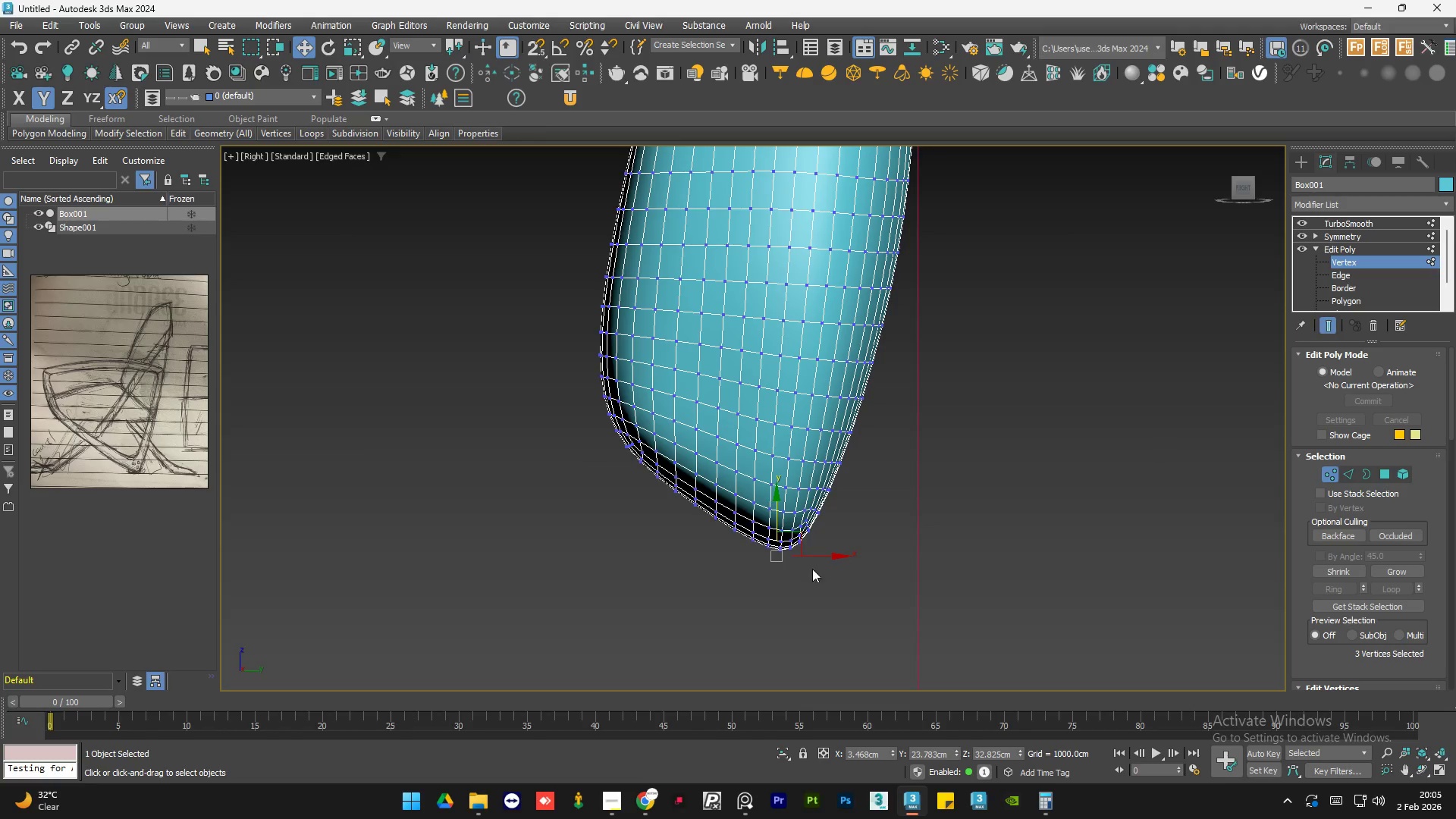 
scroll: coordinate [713, 604], scroll_direction: down, amount: 1.0
 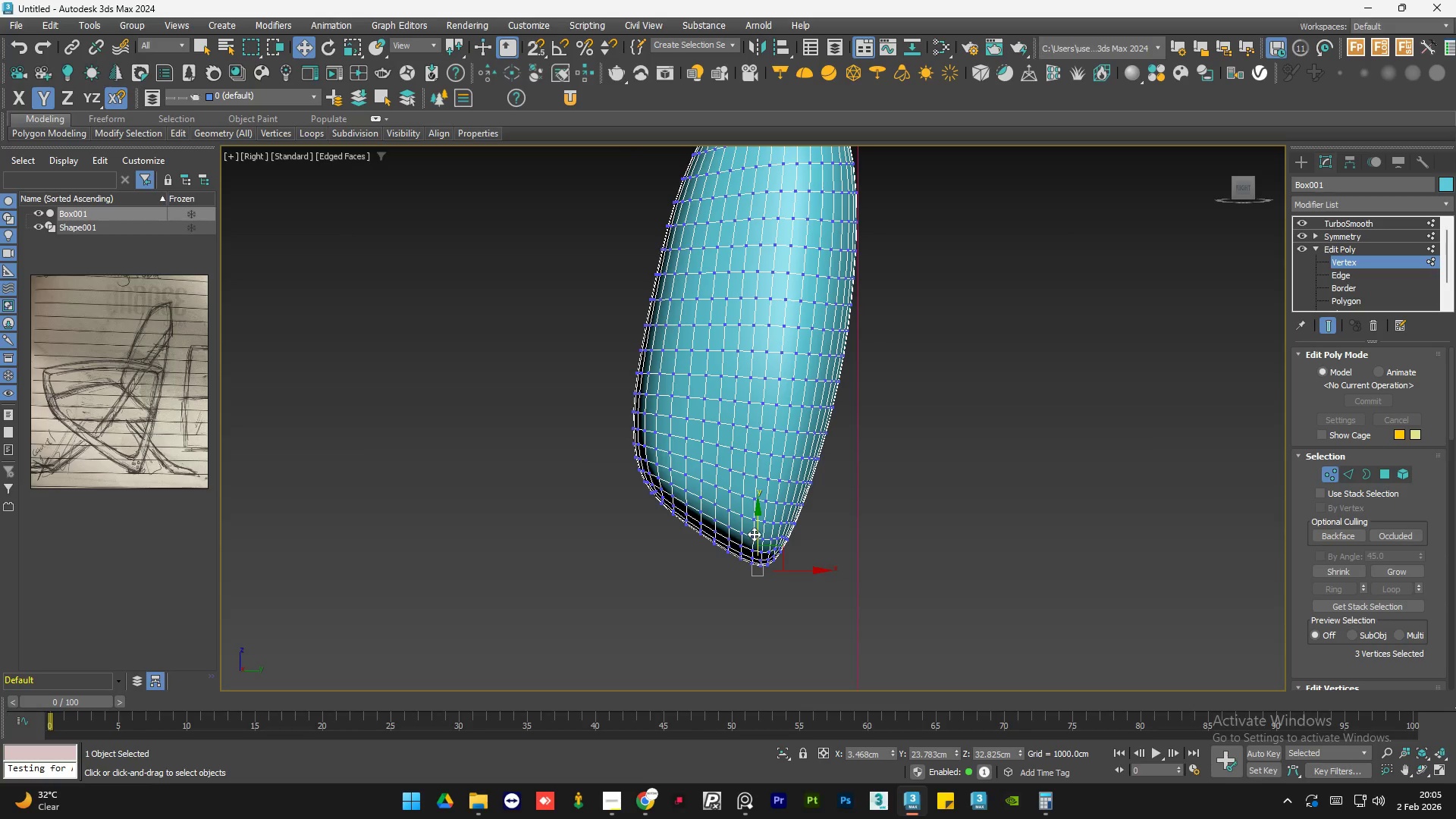 
left_click_drag(start_coordinate=[758, 529], to_coordinate=[762, 524])
 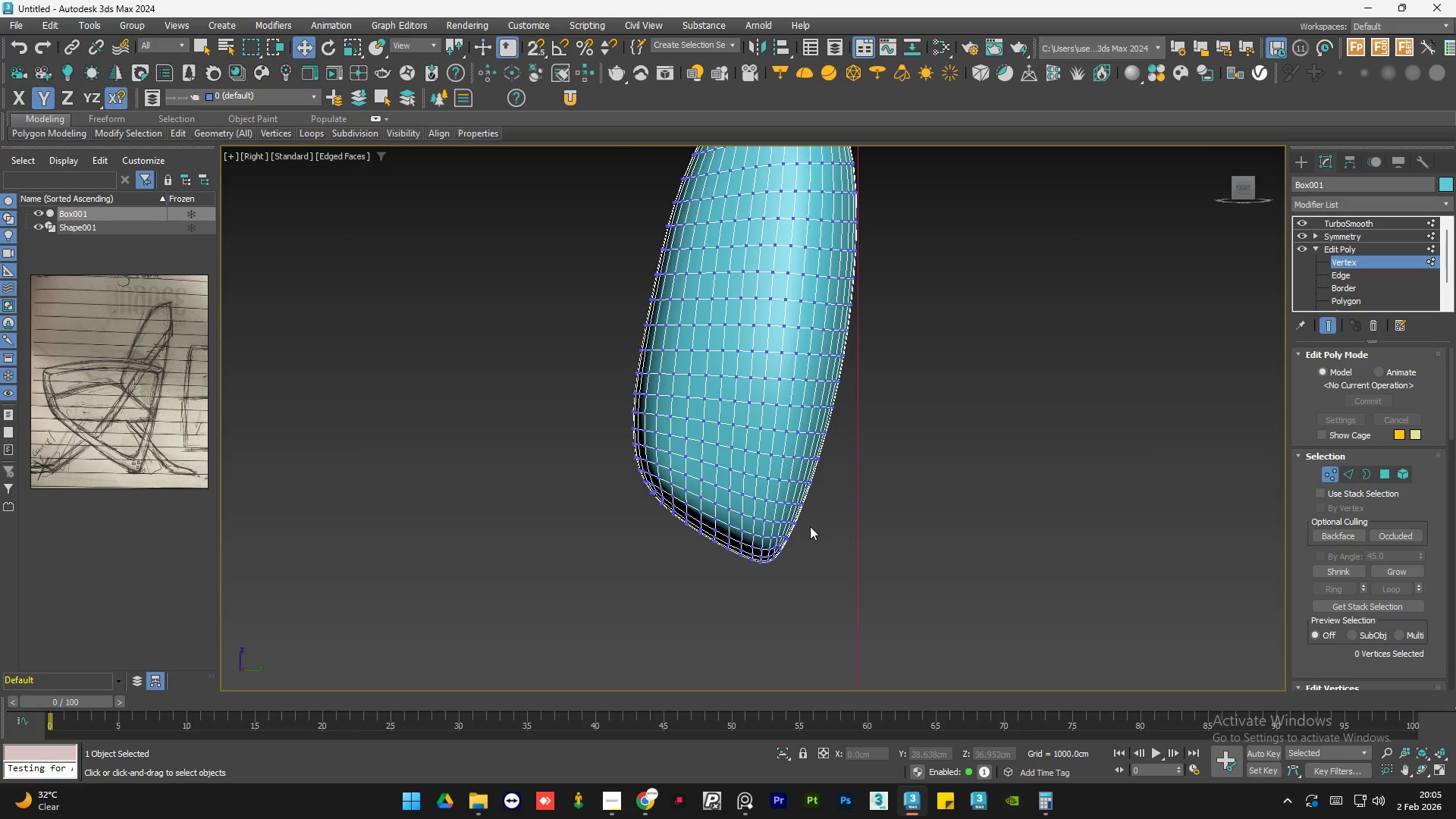 
scroll: coordinate [810, 526], scroll_direction: down, amount: 1.0
 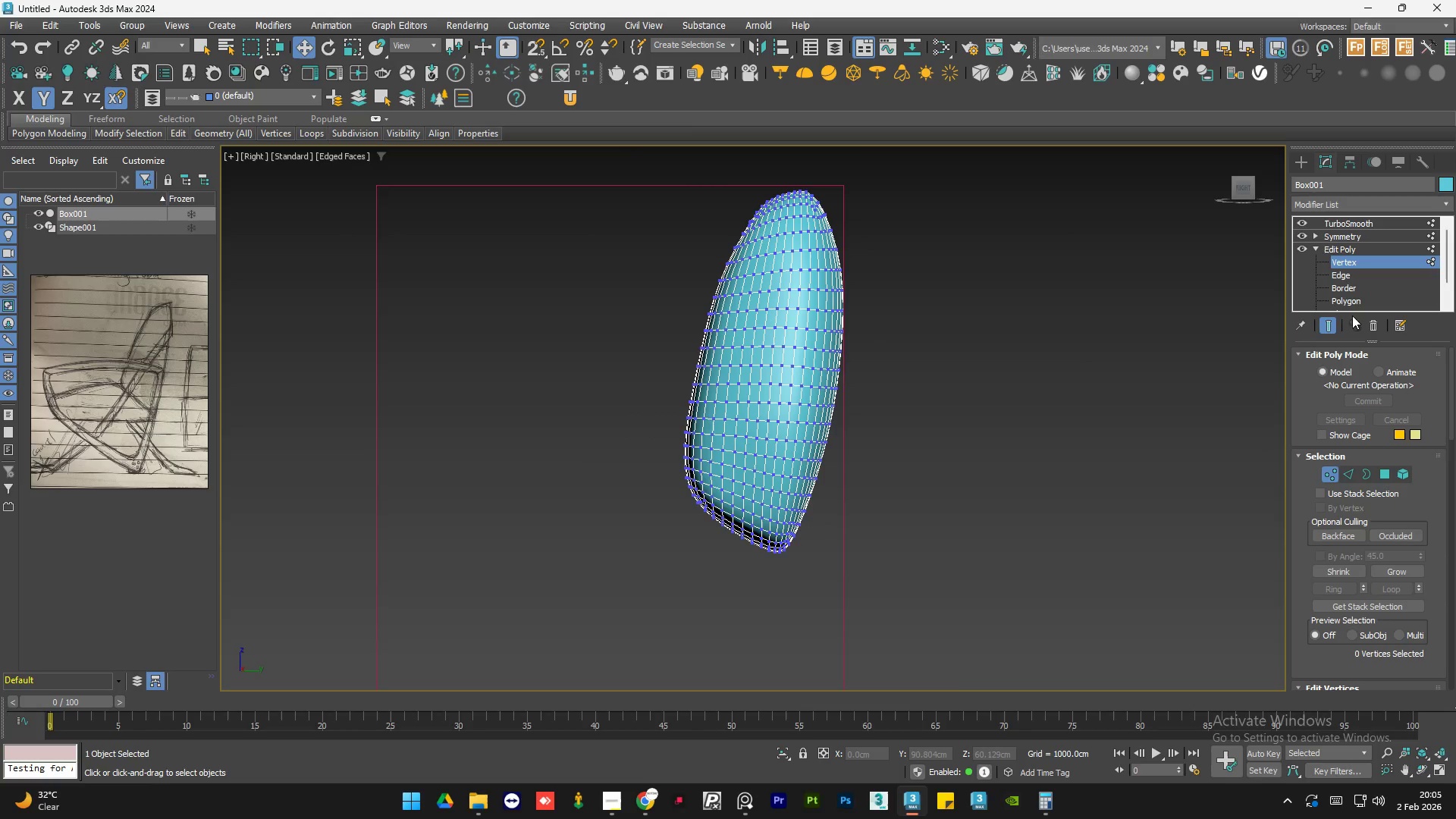 
left_click([1323, 323])
 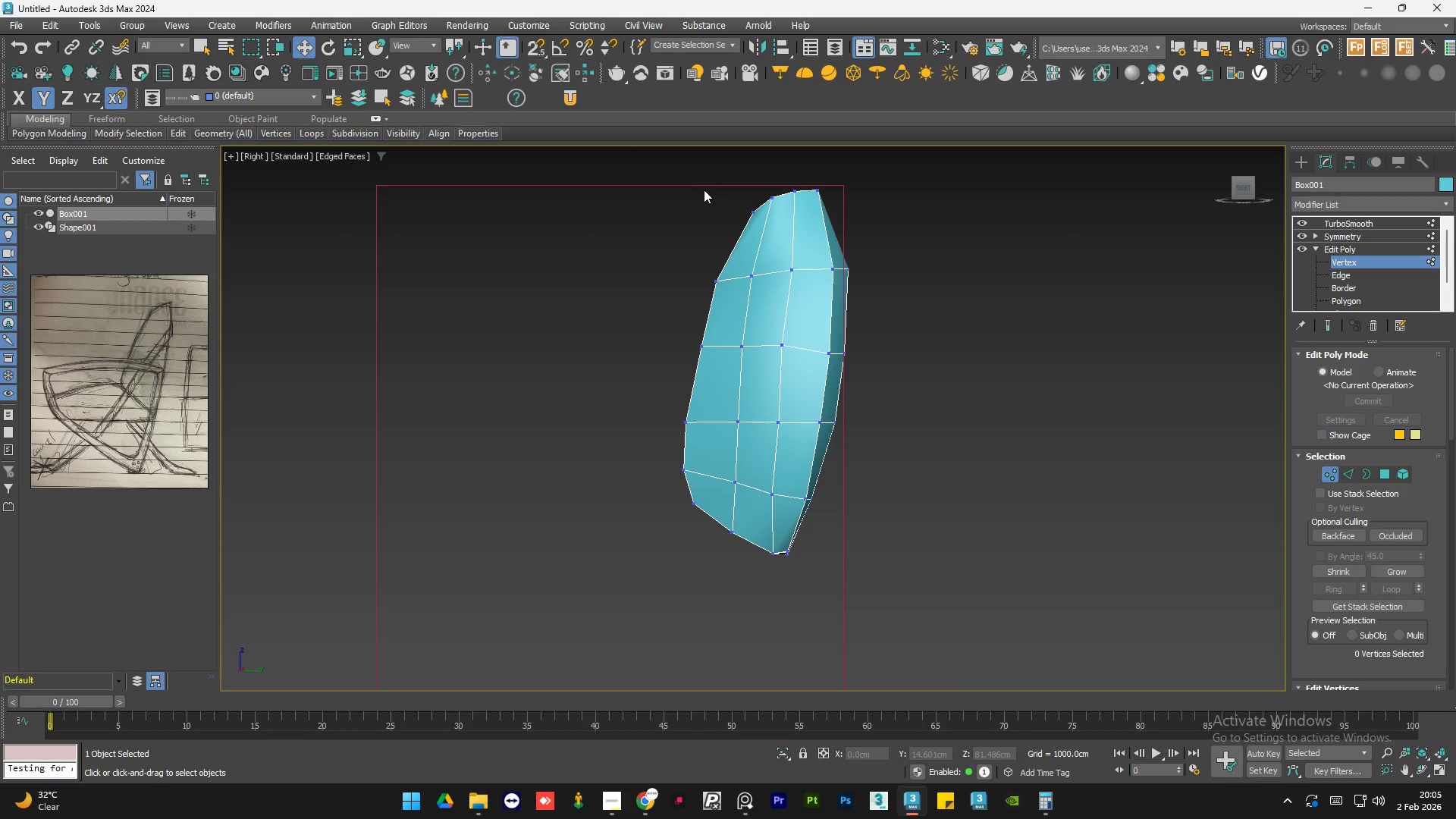 
left_click_drag(start_coordinate=[691, 170], to_coordinate=[777, 298])
 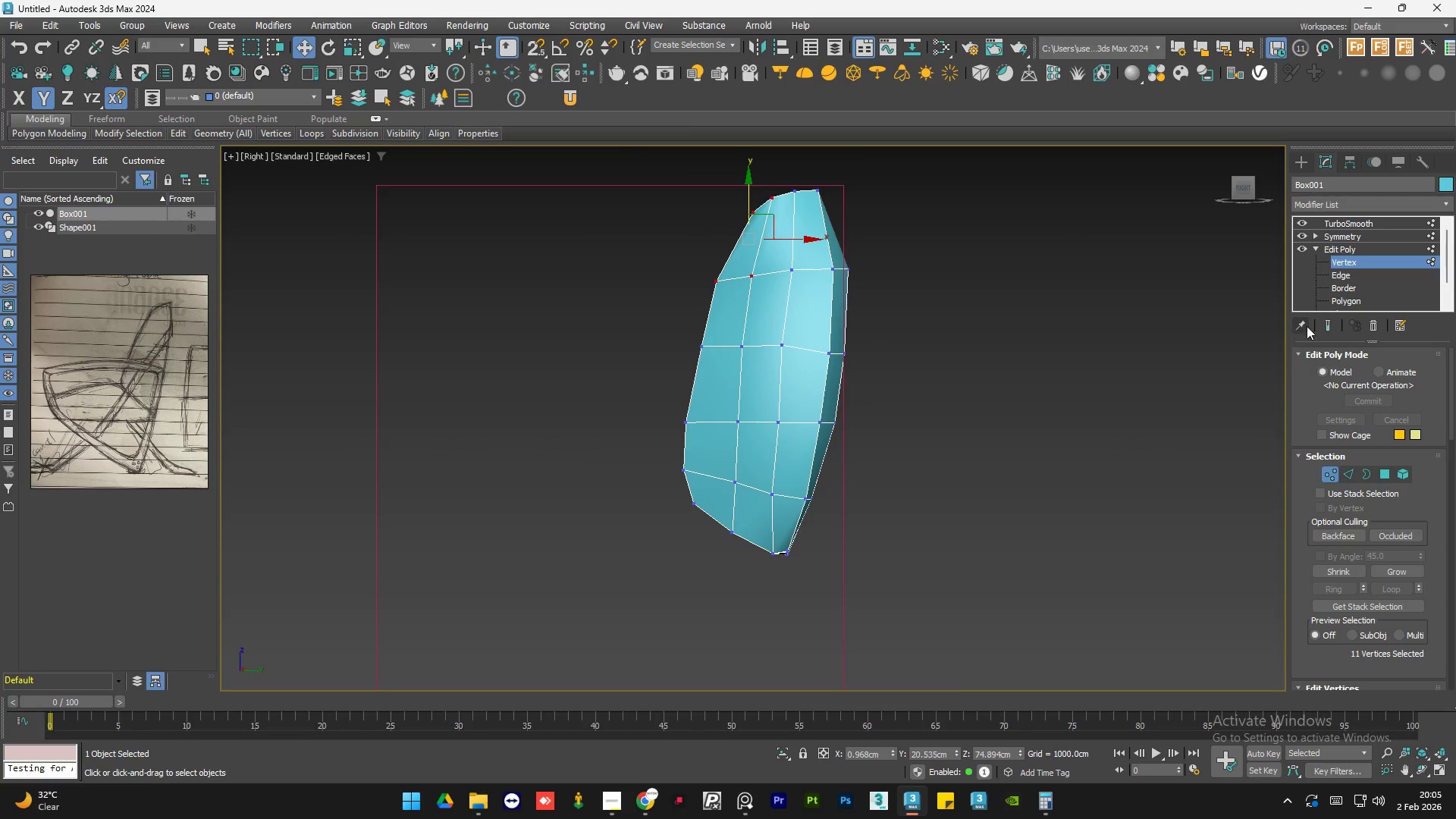 
left_click([1326, 328])
 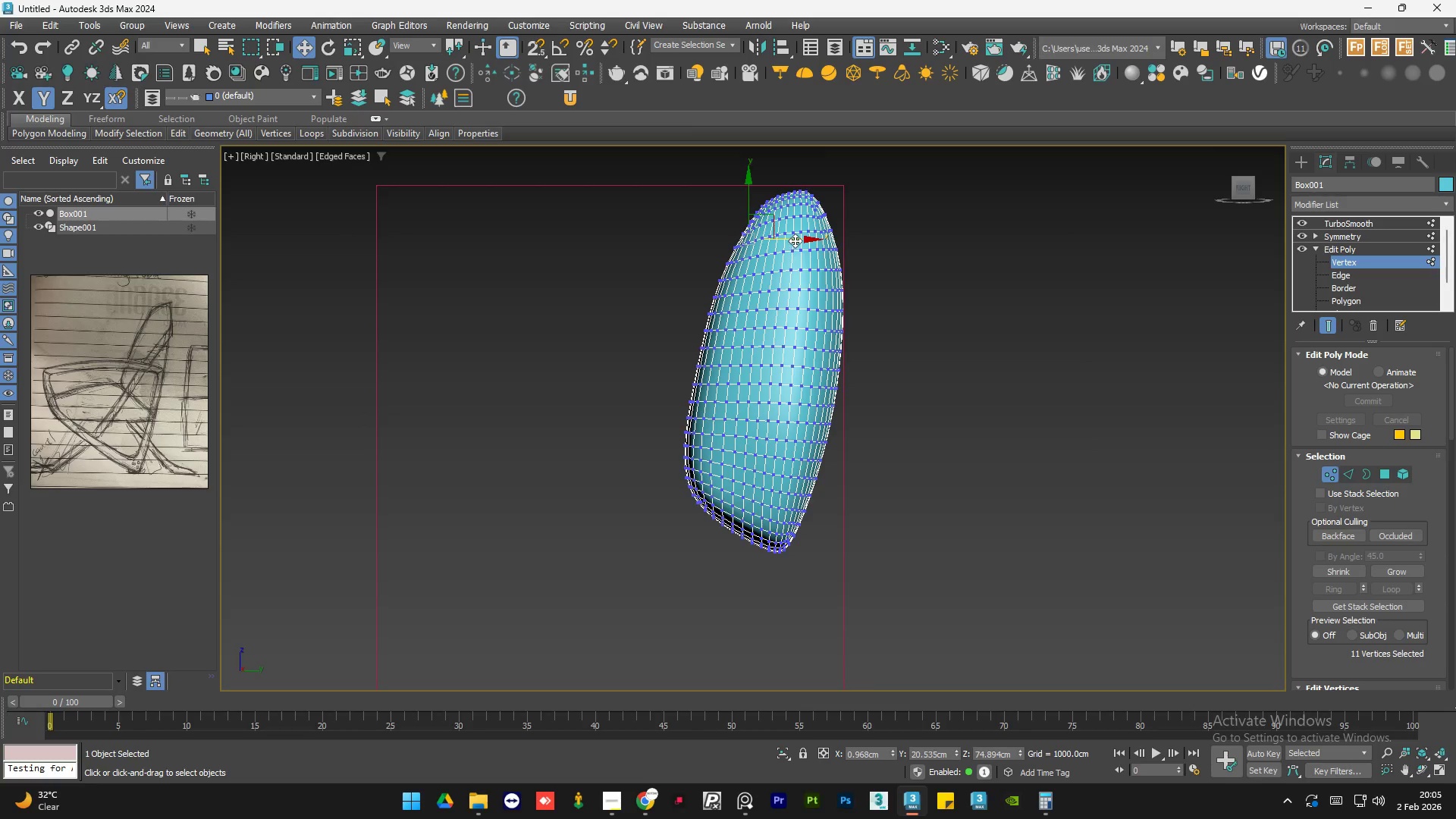 
left_click_drag(start_coordinate=[795, 239], to_coordinate=[799, 239])
 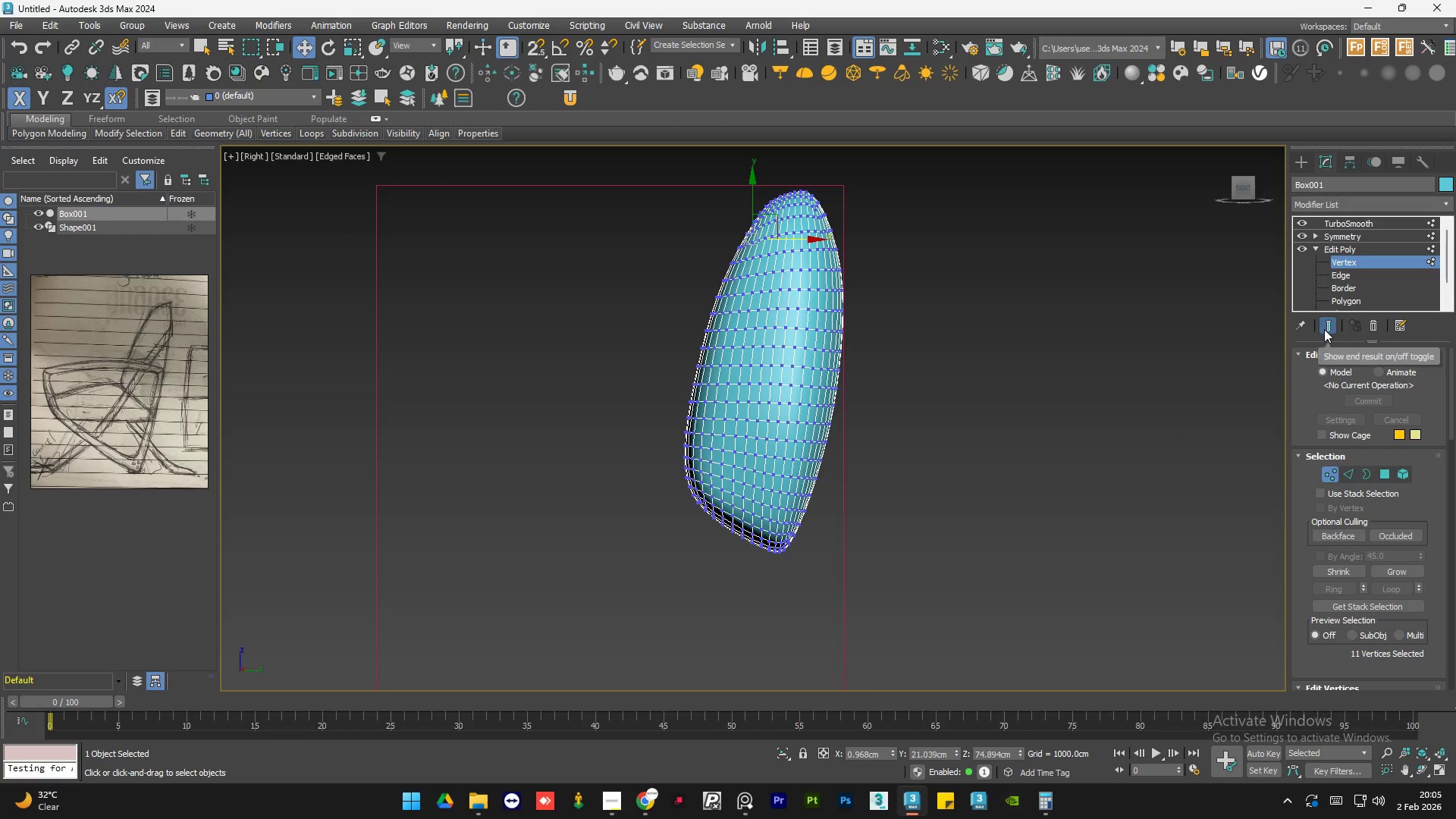 
left_click([1324, 329])
 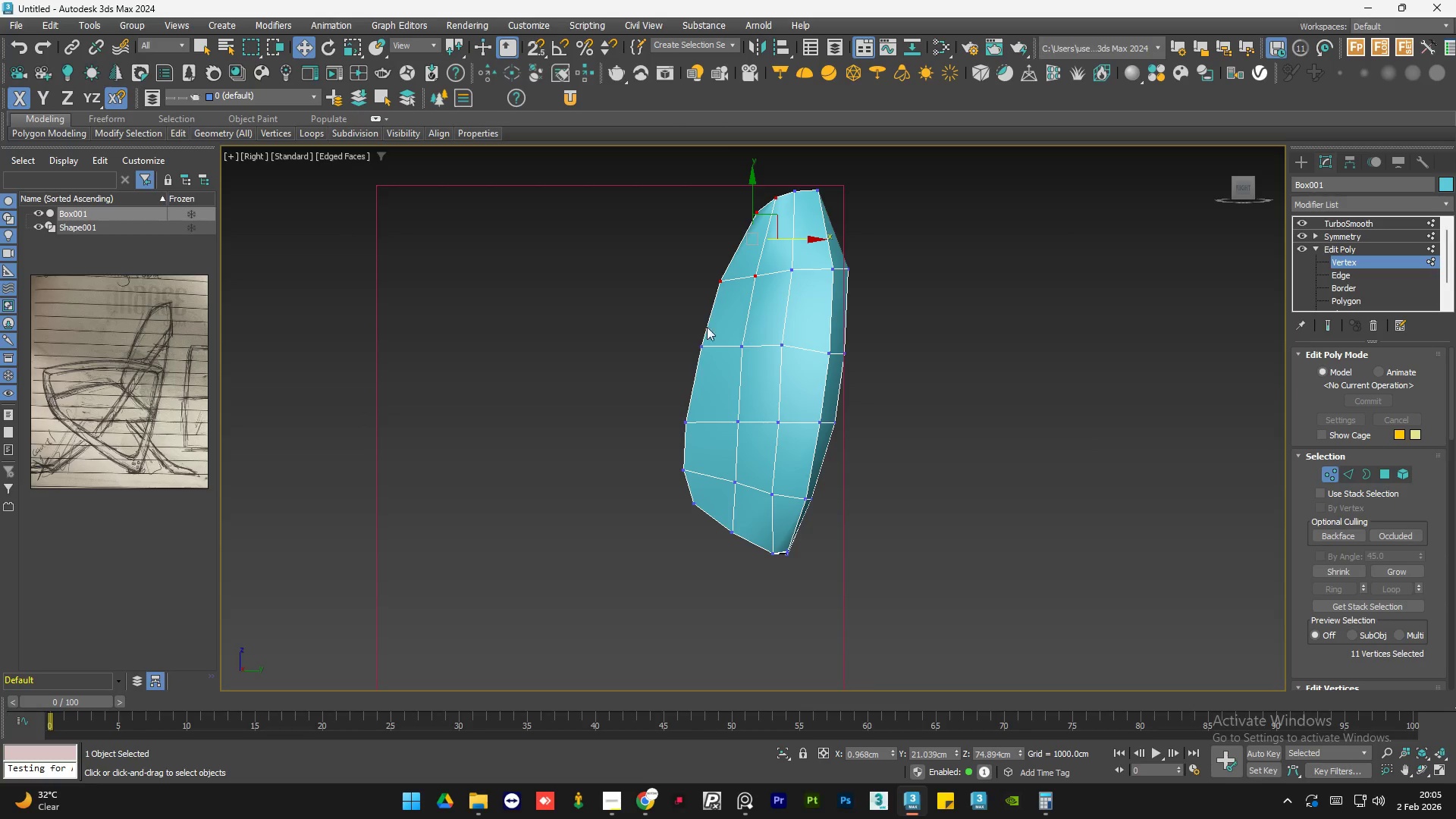 
left_click_drag(start_coordinate=[671, 323], to_coordinate=[758, 369])
 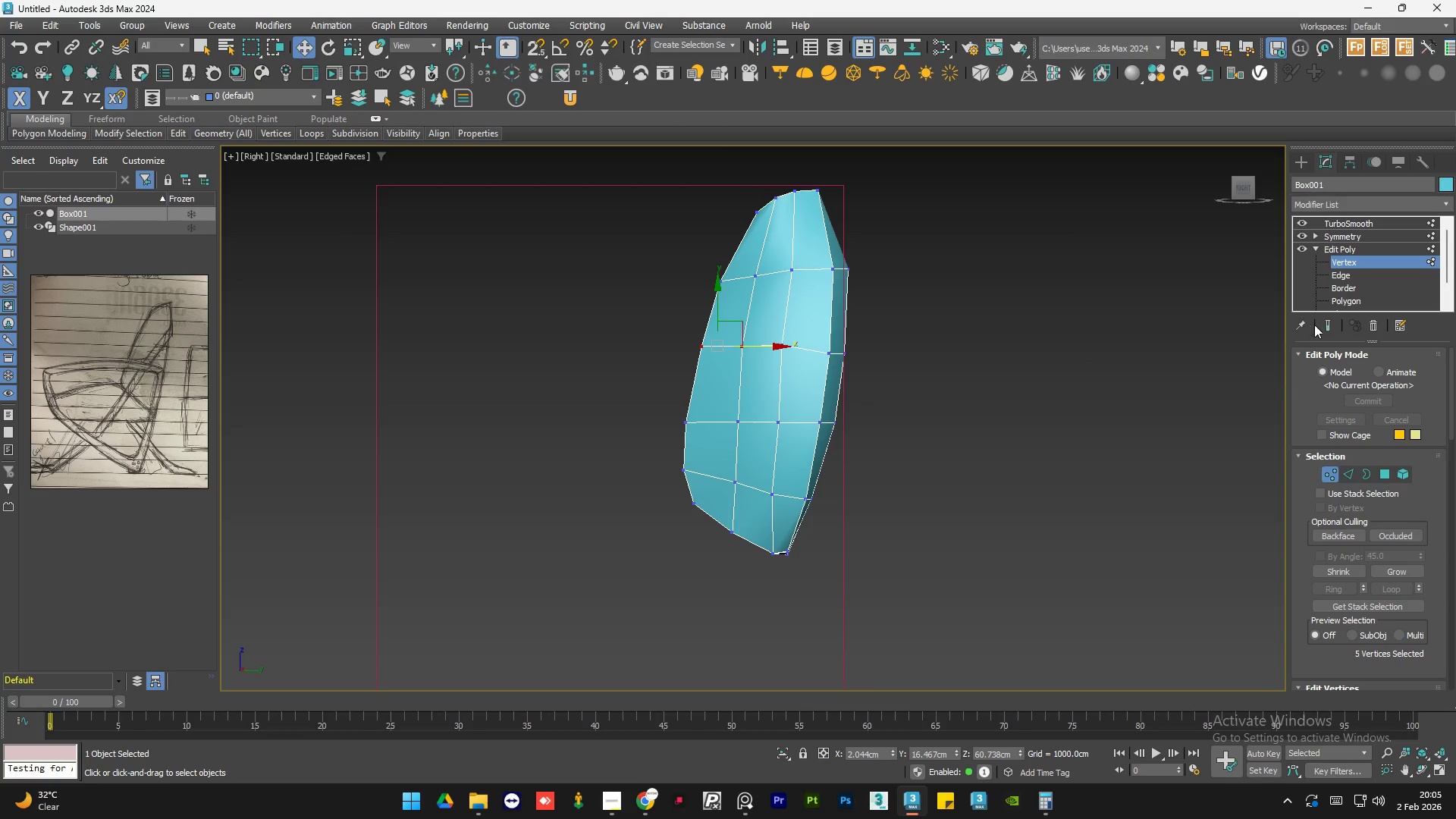 
left_click([1329, 328])
 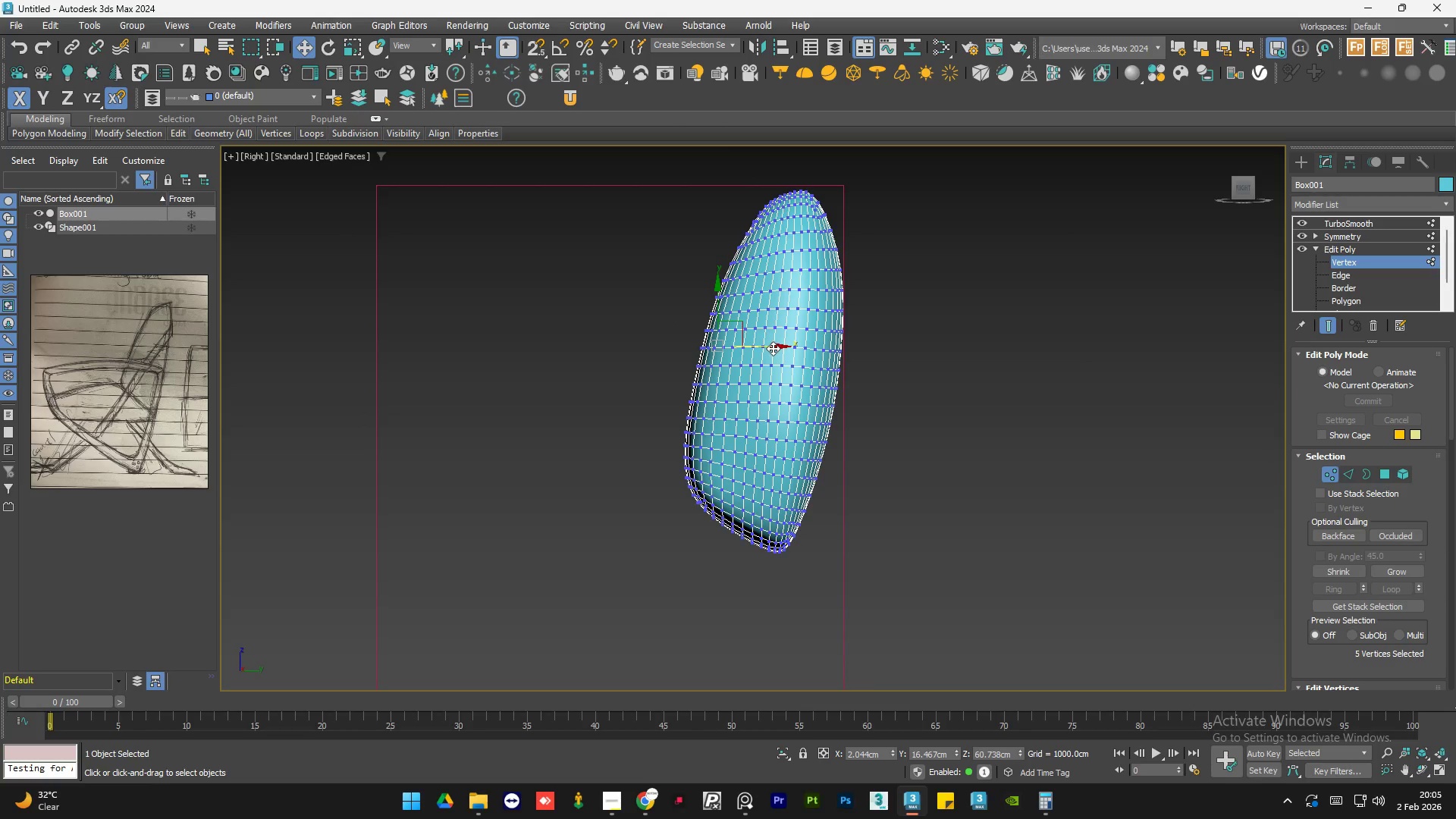 
left_click_drag(start_coordinate=[769, 347], to_coordinate=[774, 345])
 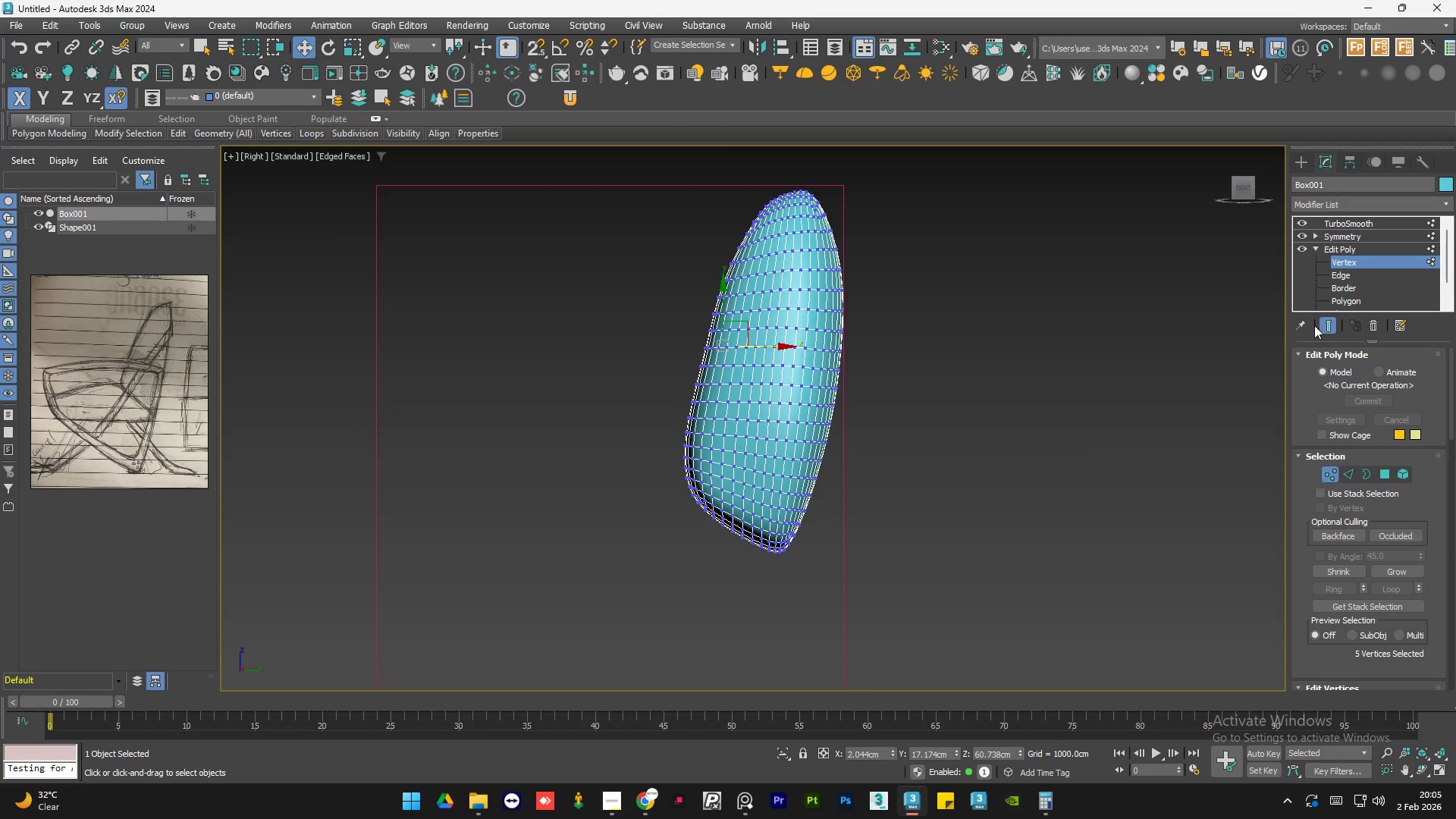 
left_click([1325, 326])
 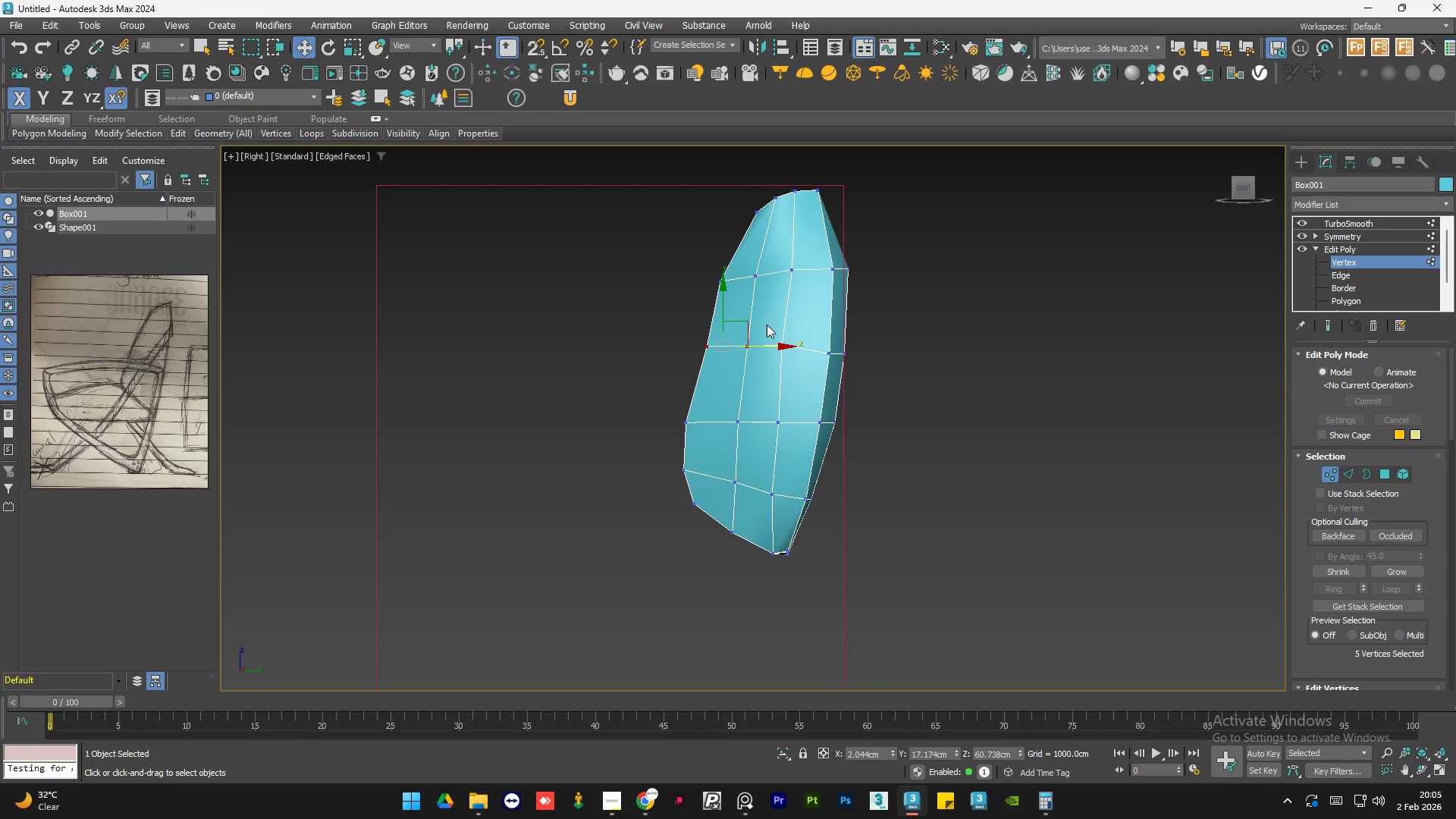 
left_click([657, 343])
 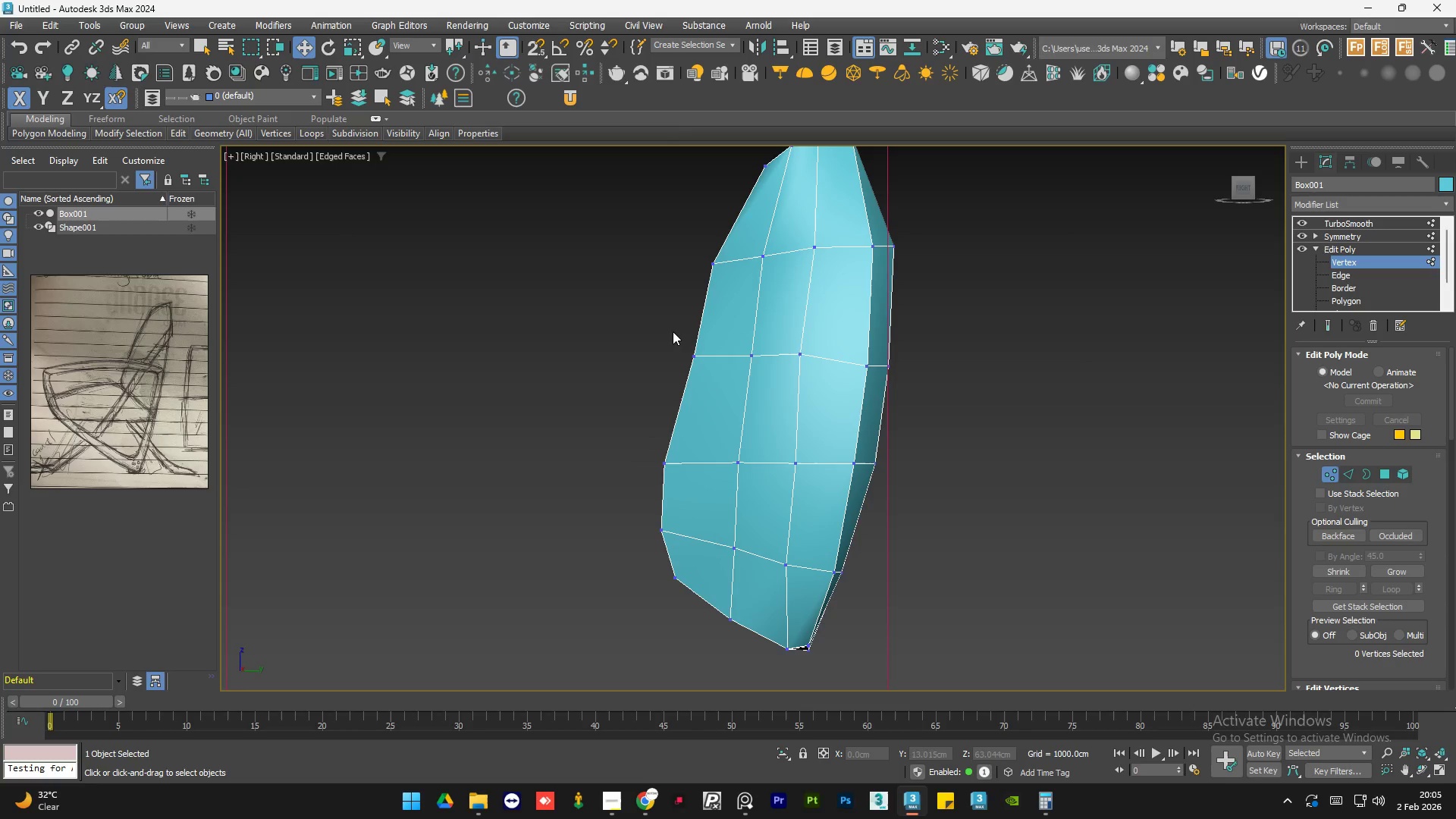 
scroll: coordinate [738, 323], scroll_direction: up, amount: 1.0
 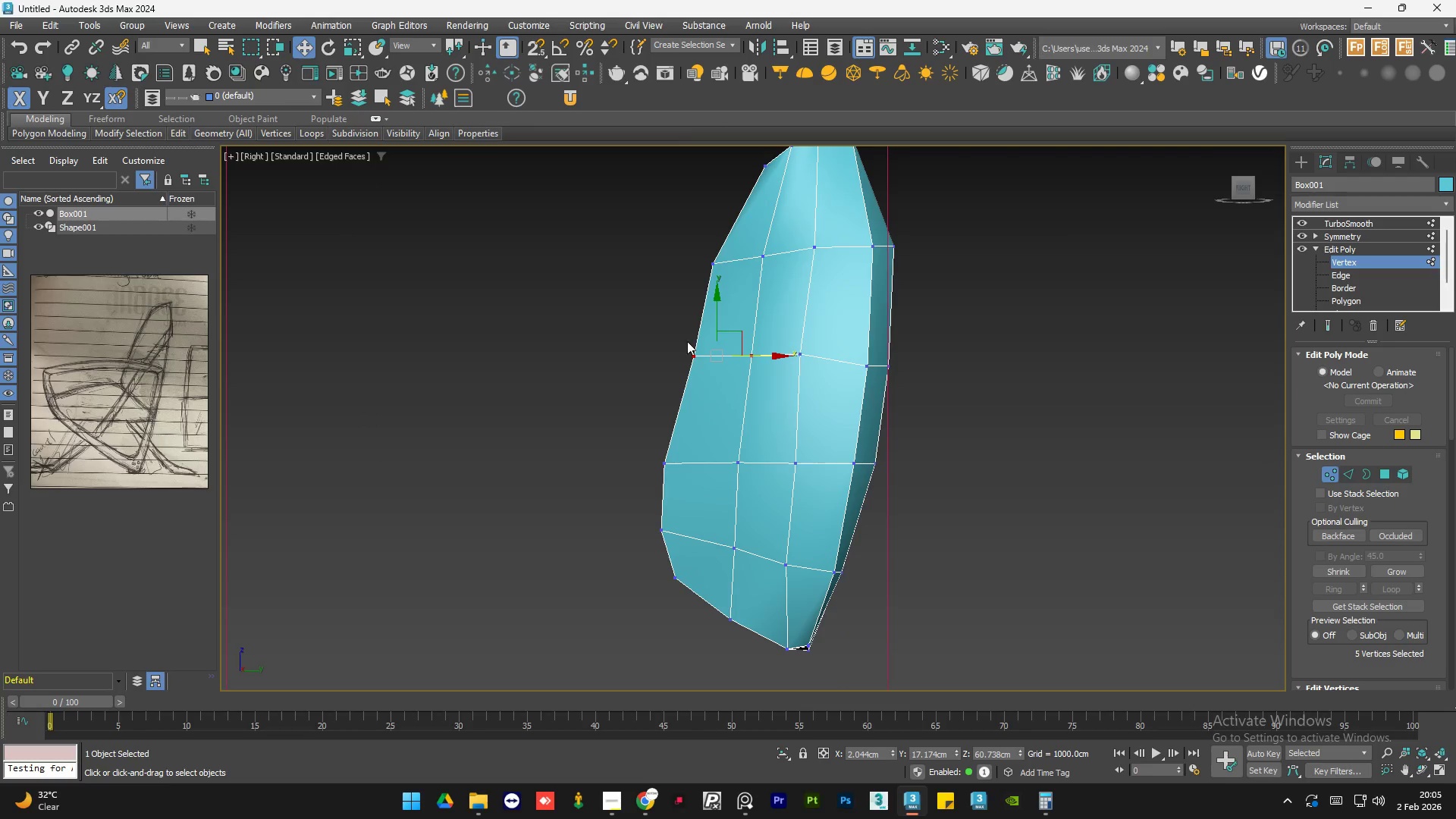 
left_click_drag(start_coordinate=[673, 331], to_coordinate=[722, 378])
 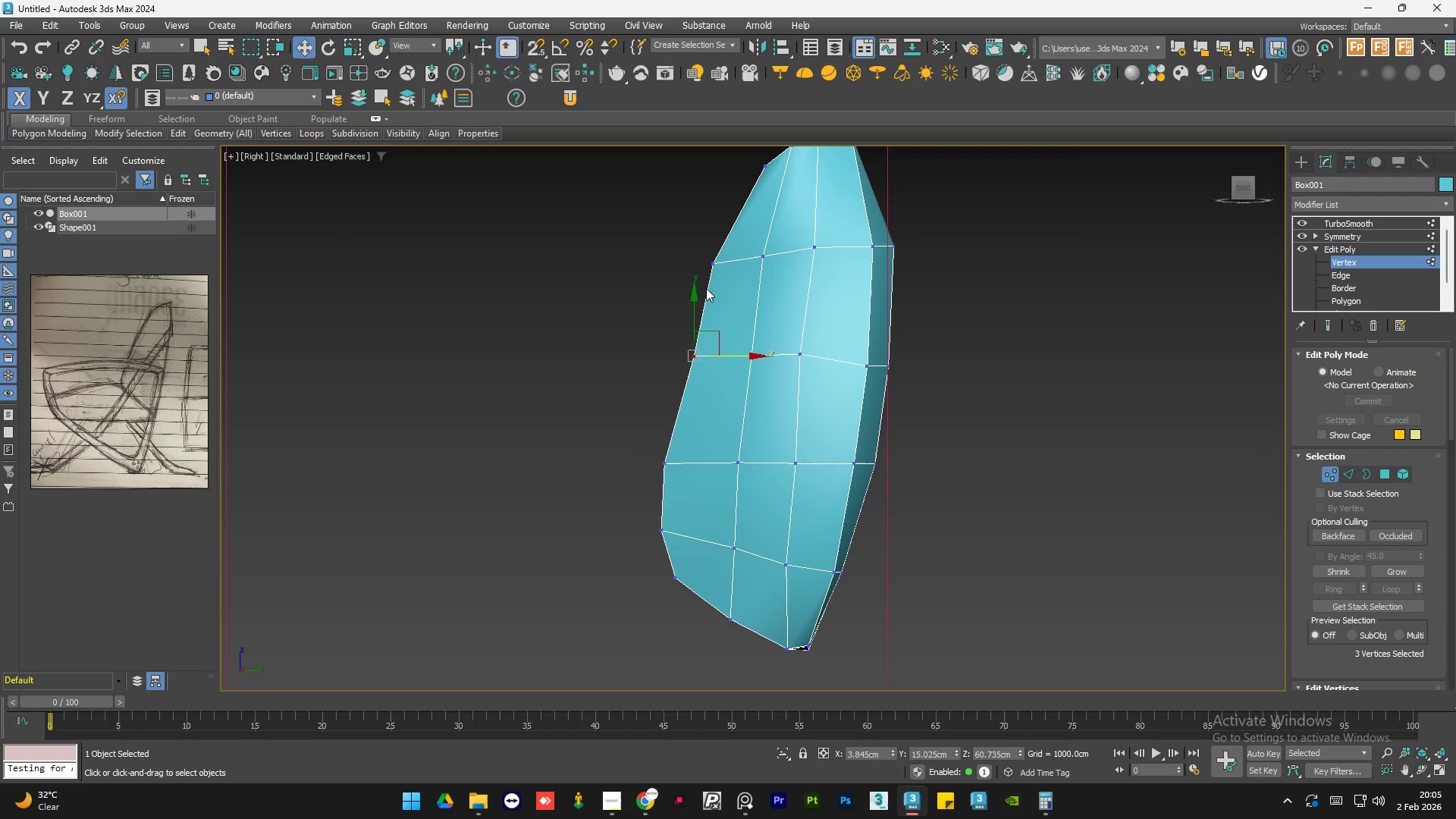 
left_click([689, 265])
 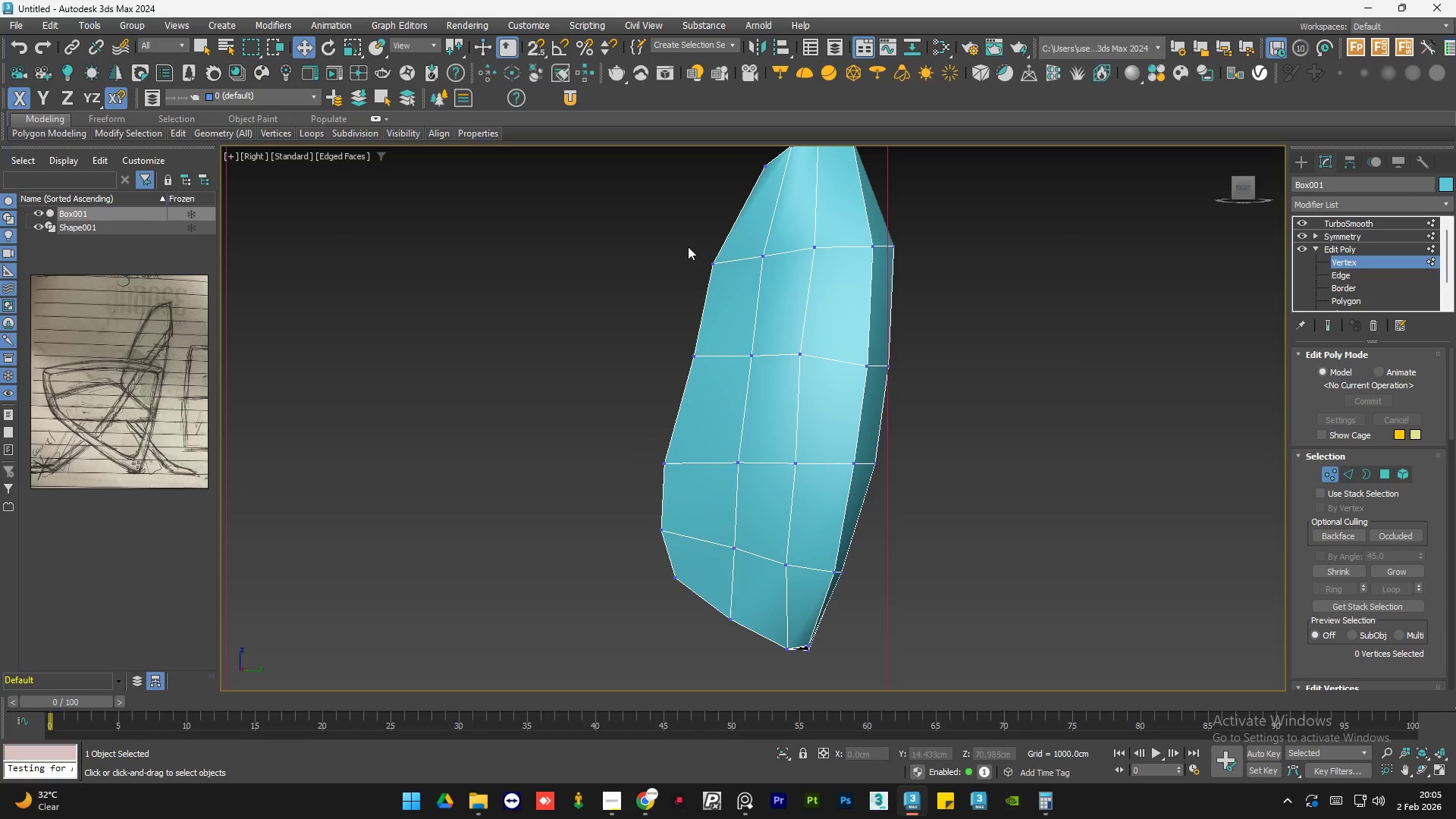 
left_click_drag(start_coordinate=[688, 246], to_coordinate=[733, 285])
 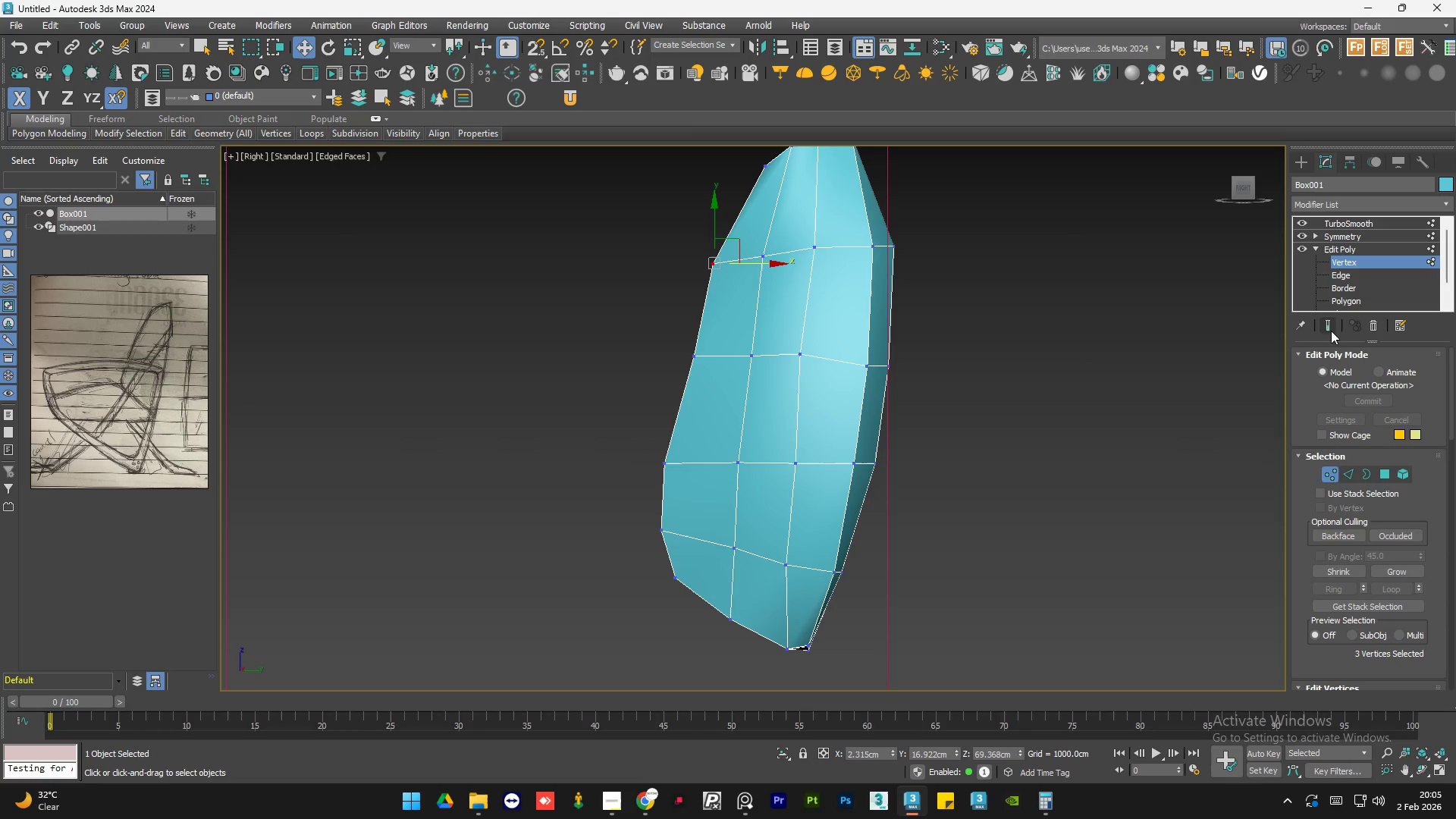 
left_click([1329, 323])
 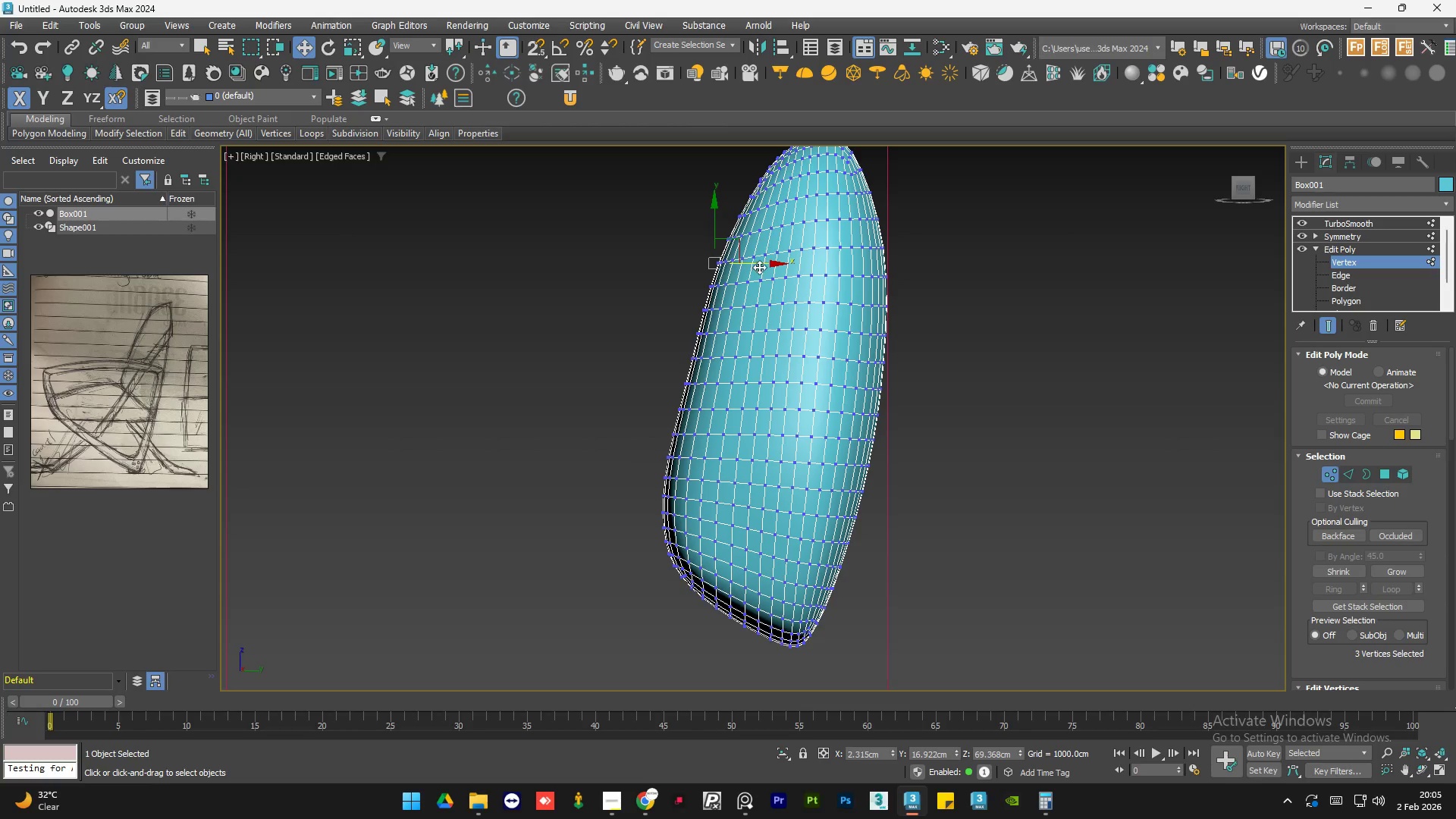 
left_click_drag(start_coordinate=[761, 262], to_coordinate=[766, 262])
 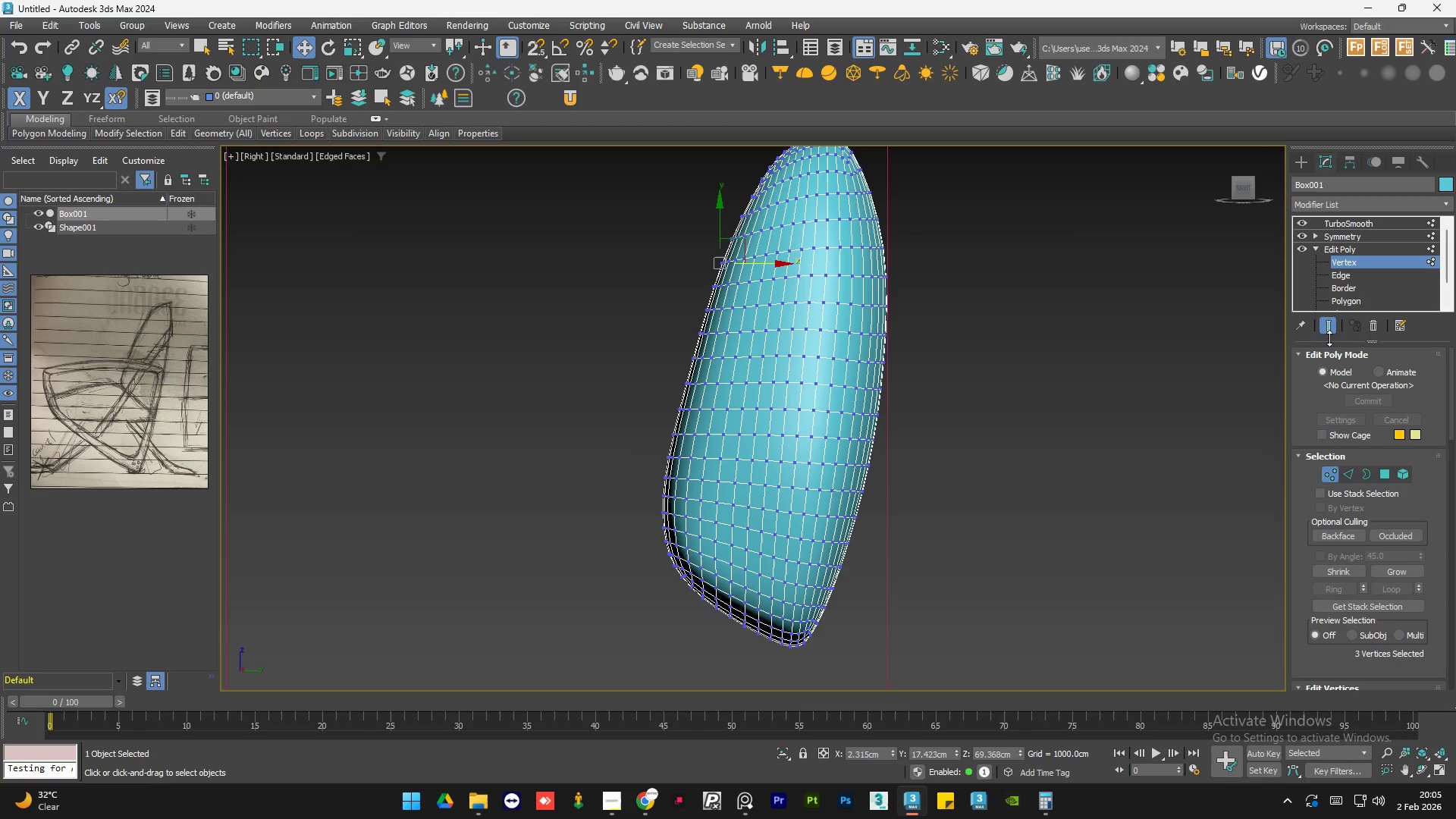 
left_click([1329, 323])
 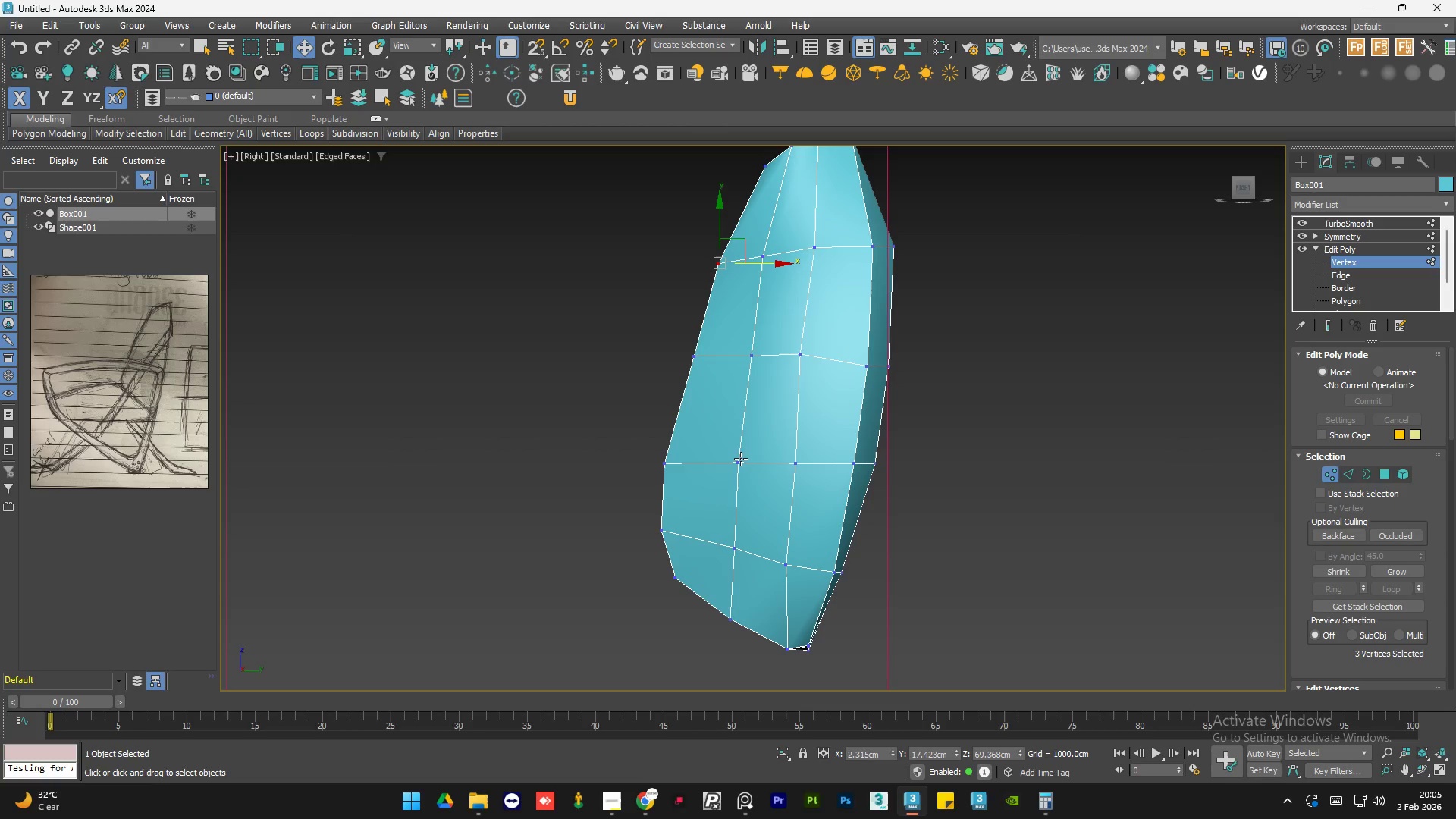 
scroll: coordinate [679, 441], scroll_direction: down, amount: 1.0
 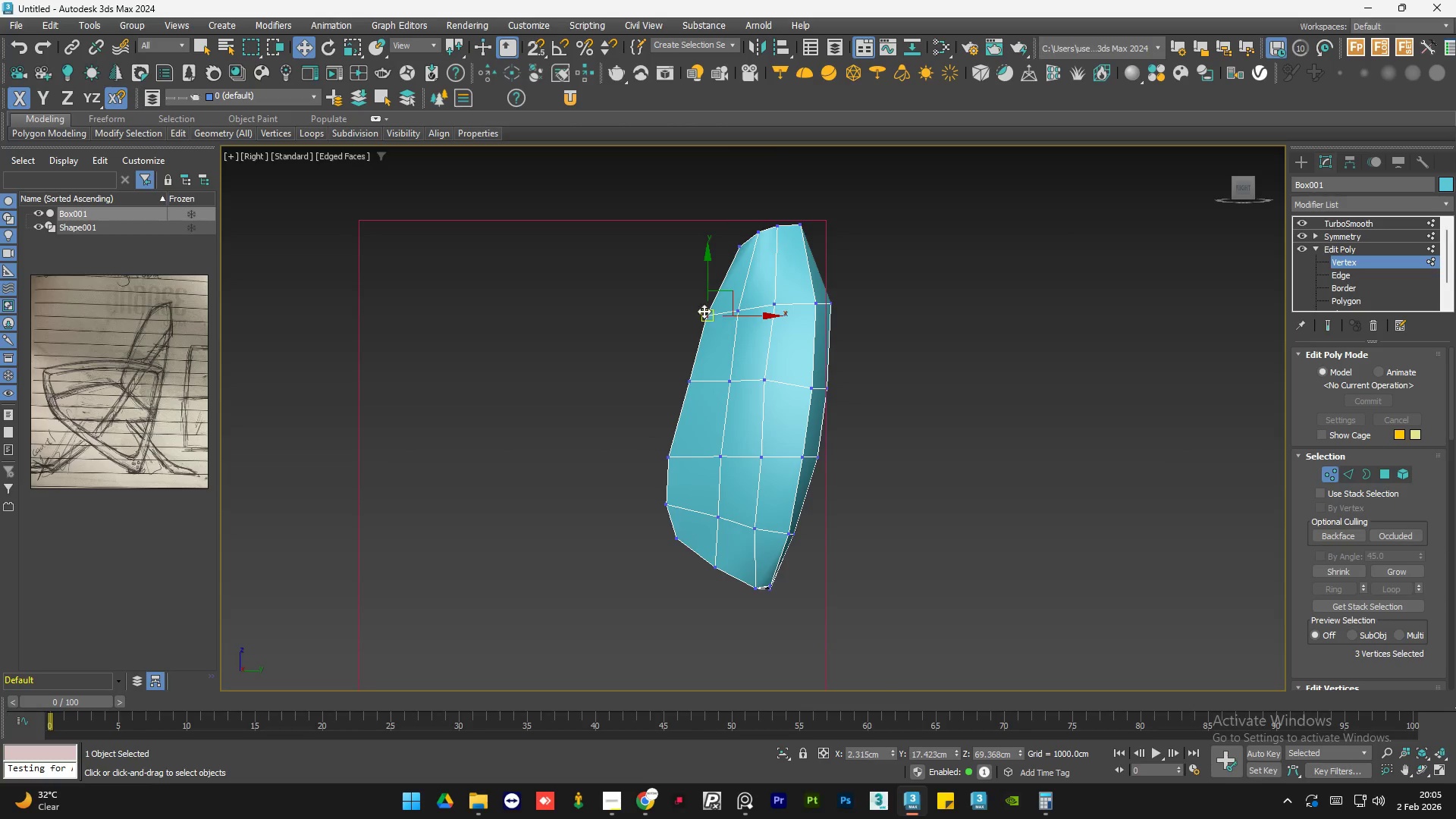 
left_click_drag(start_coordinate=[670, 300], to_coordinate=[744, 391])
 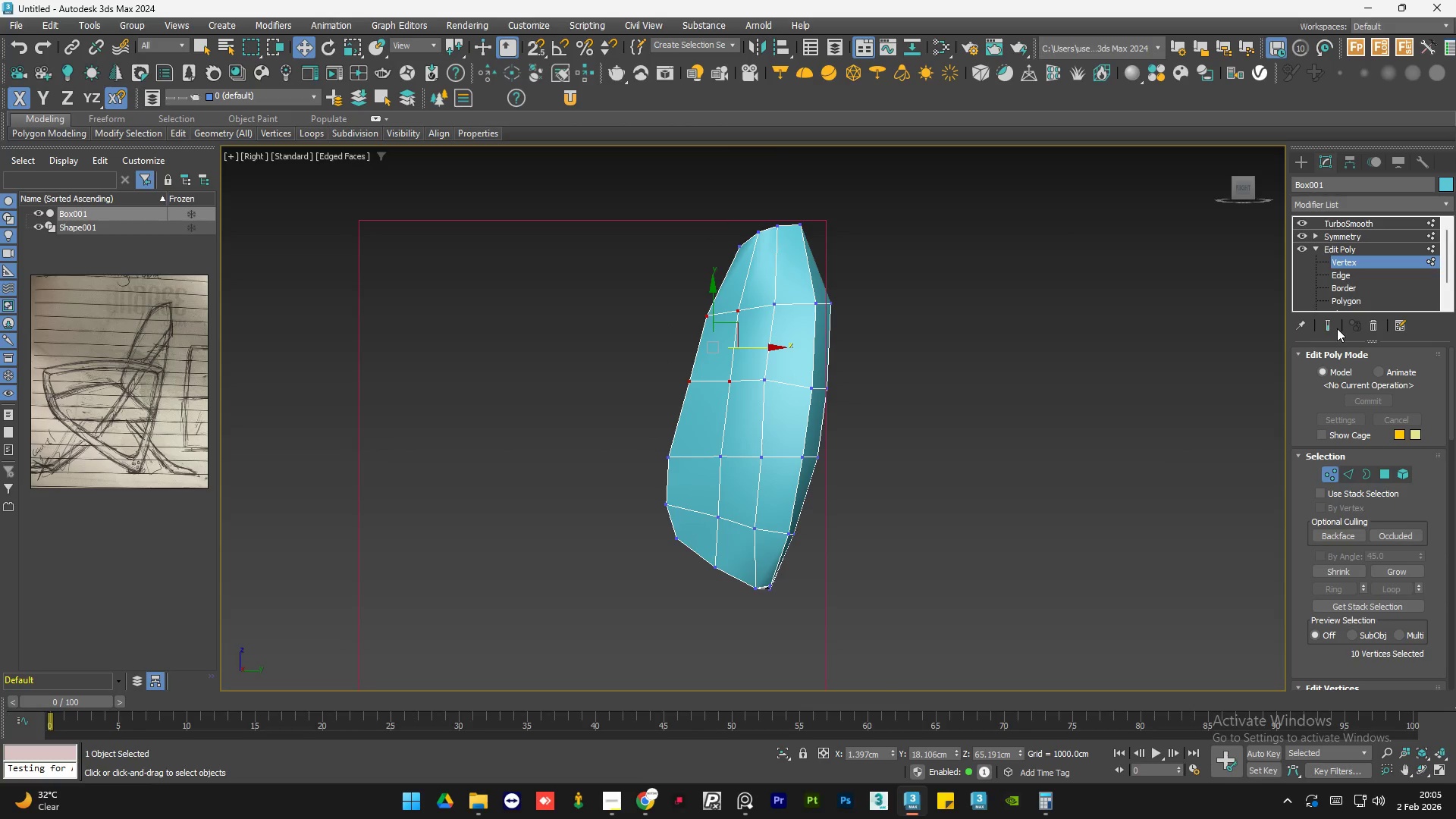 
left_click([1330, 328])
 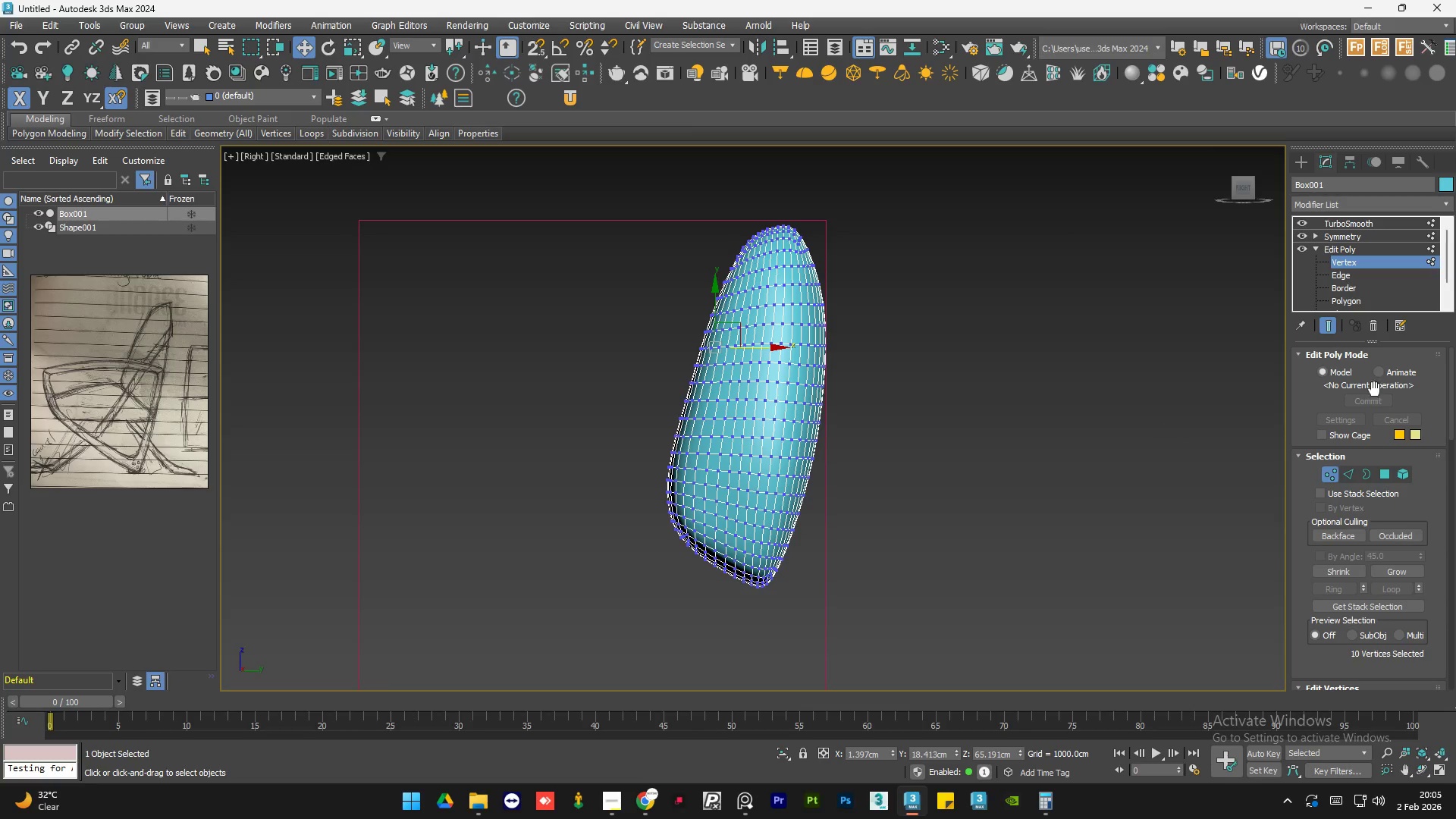 
left_click([1359, 251])
 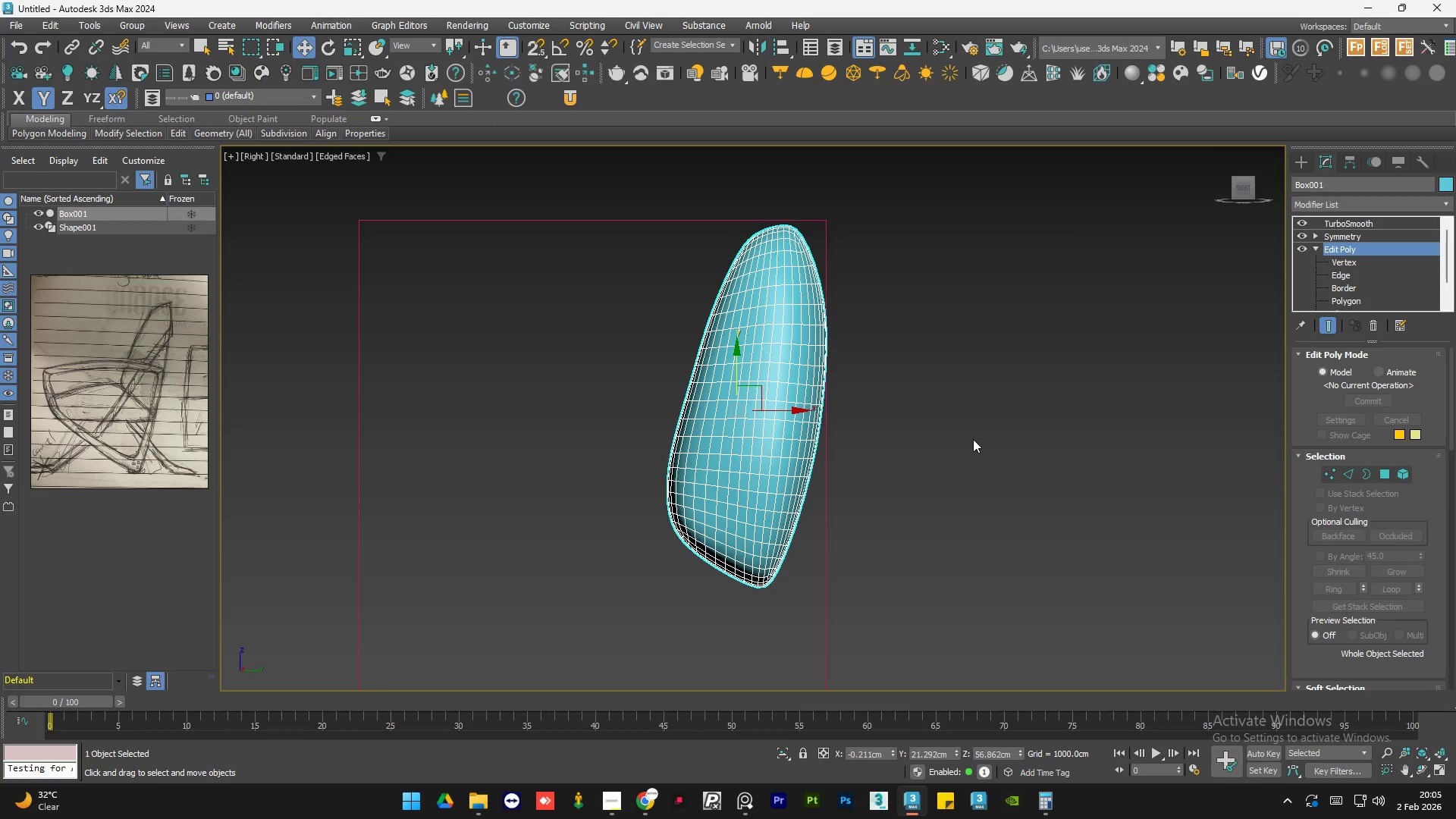 
left_click([971, 441])
 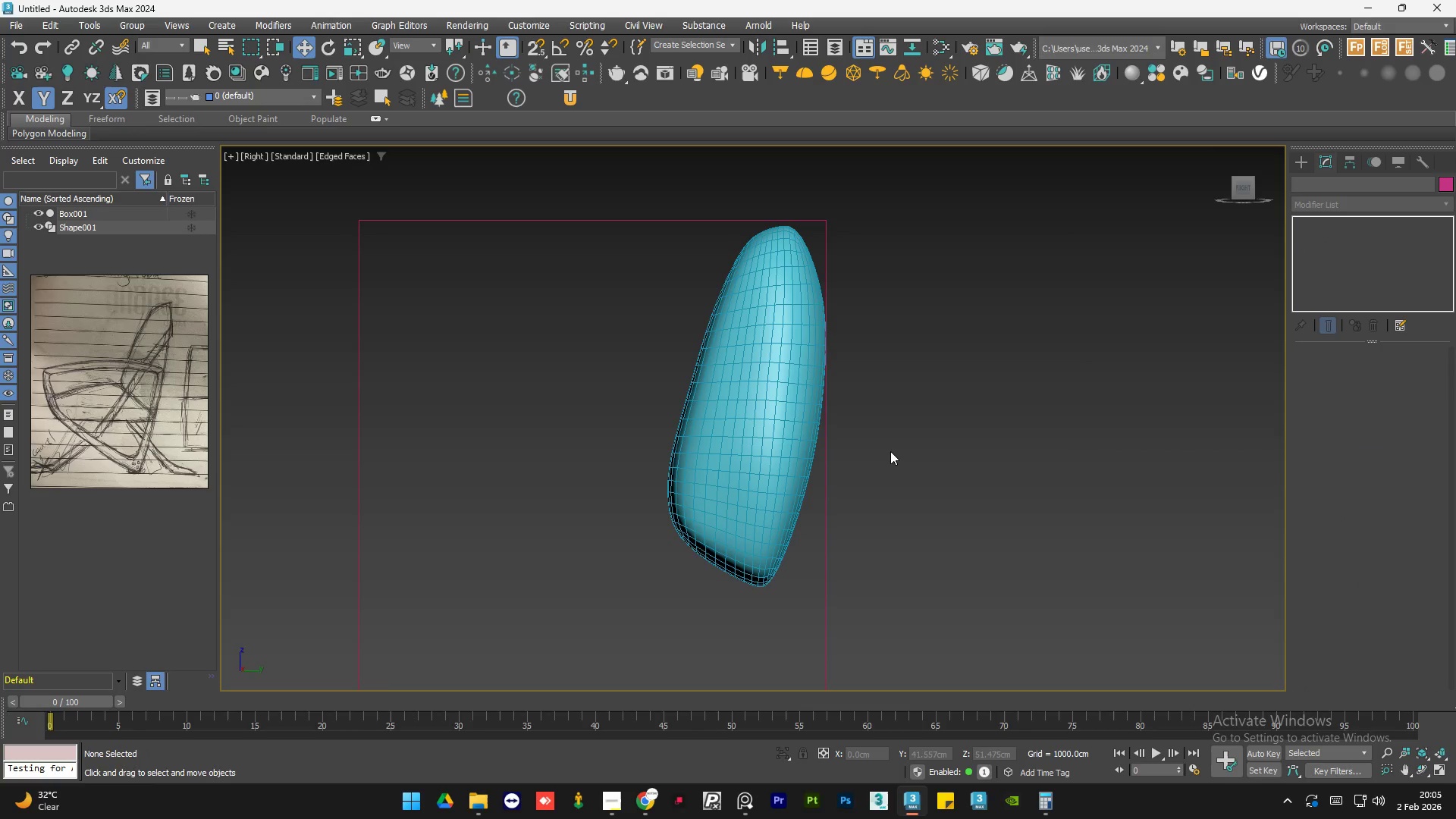 
key(Alt+AltLeft)
 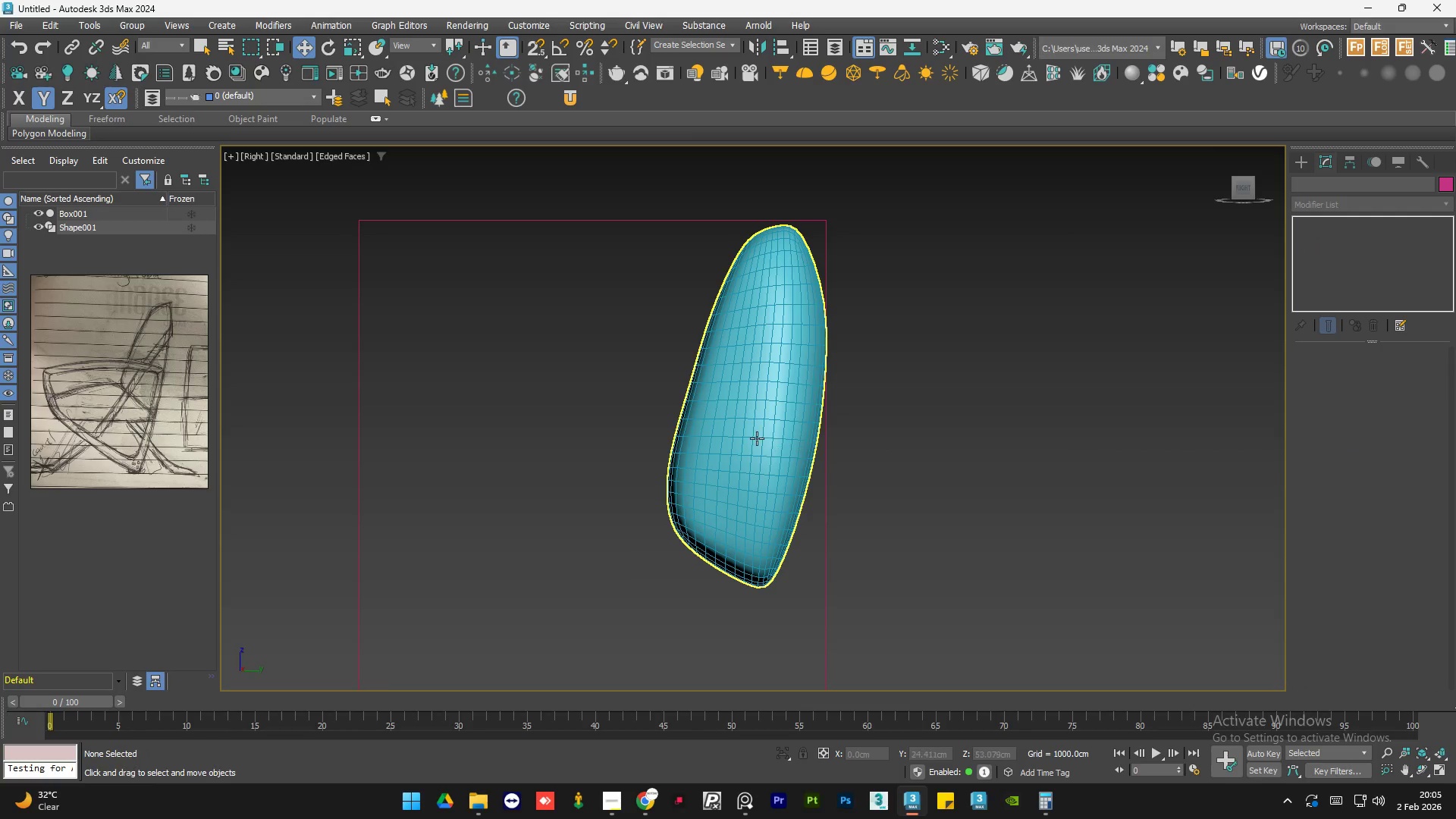 
left_click([757, 438])
 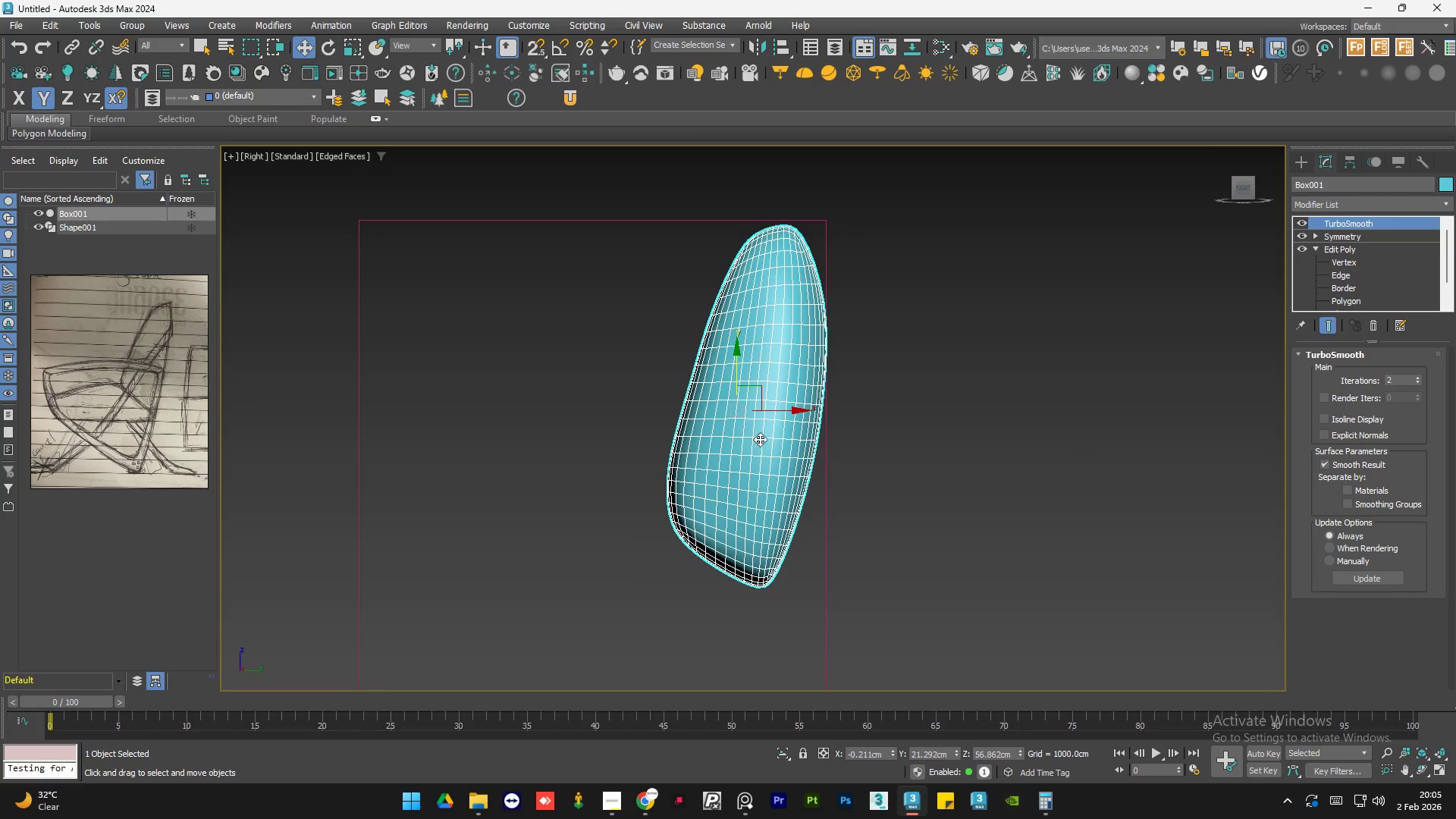 
hold_key(key=AltLeft, duration=0.44)
 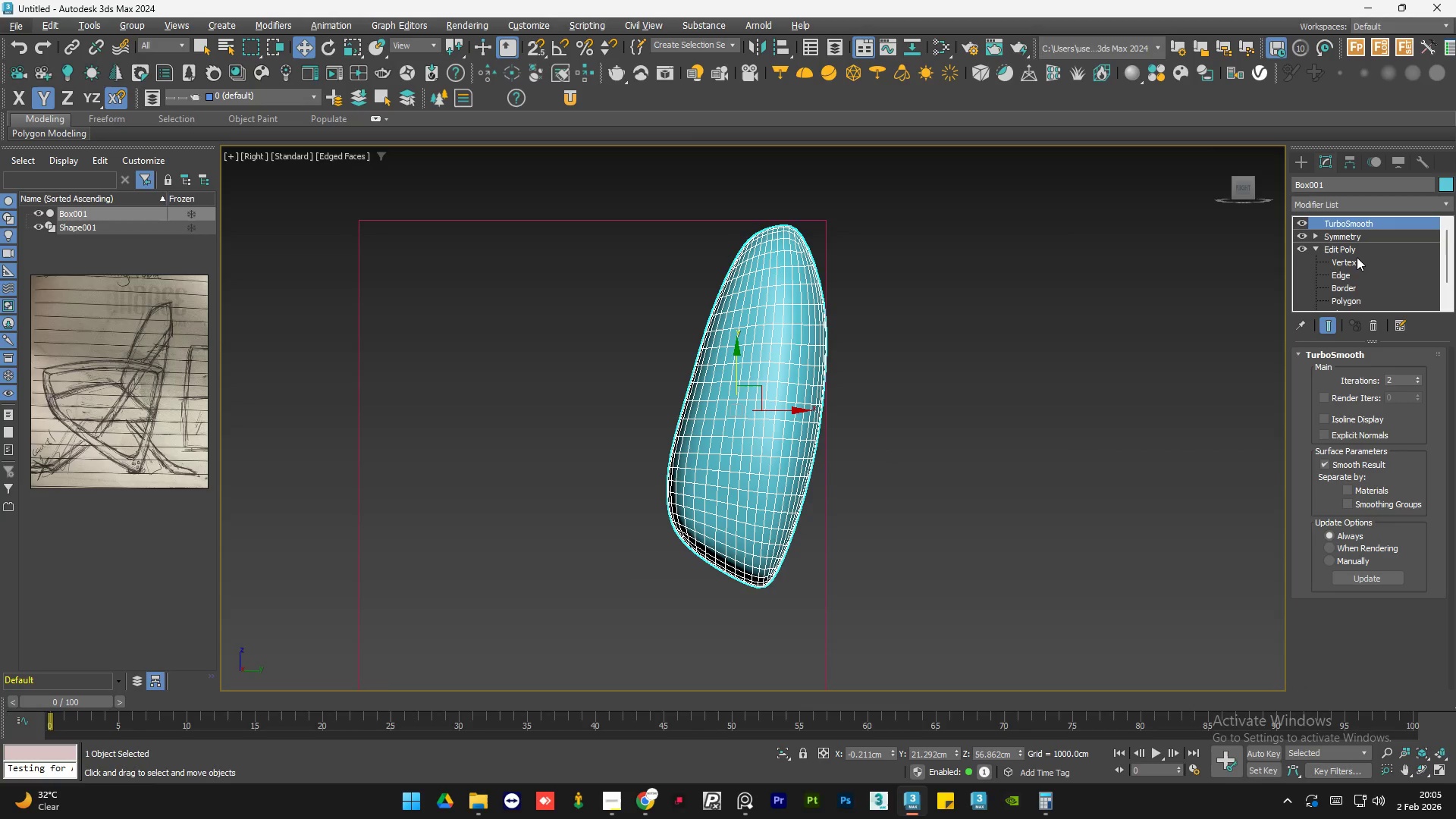 
left_click([1362, 246])
 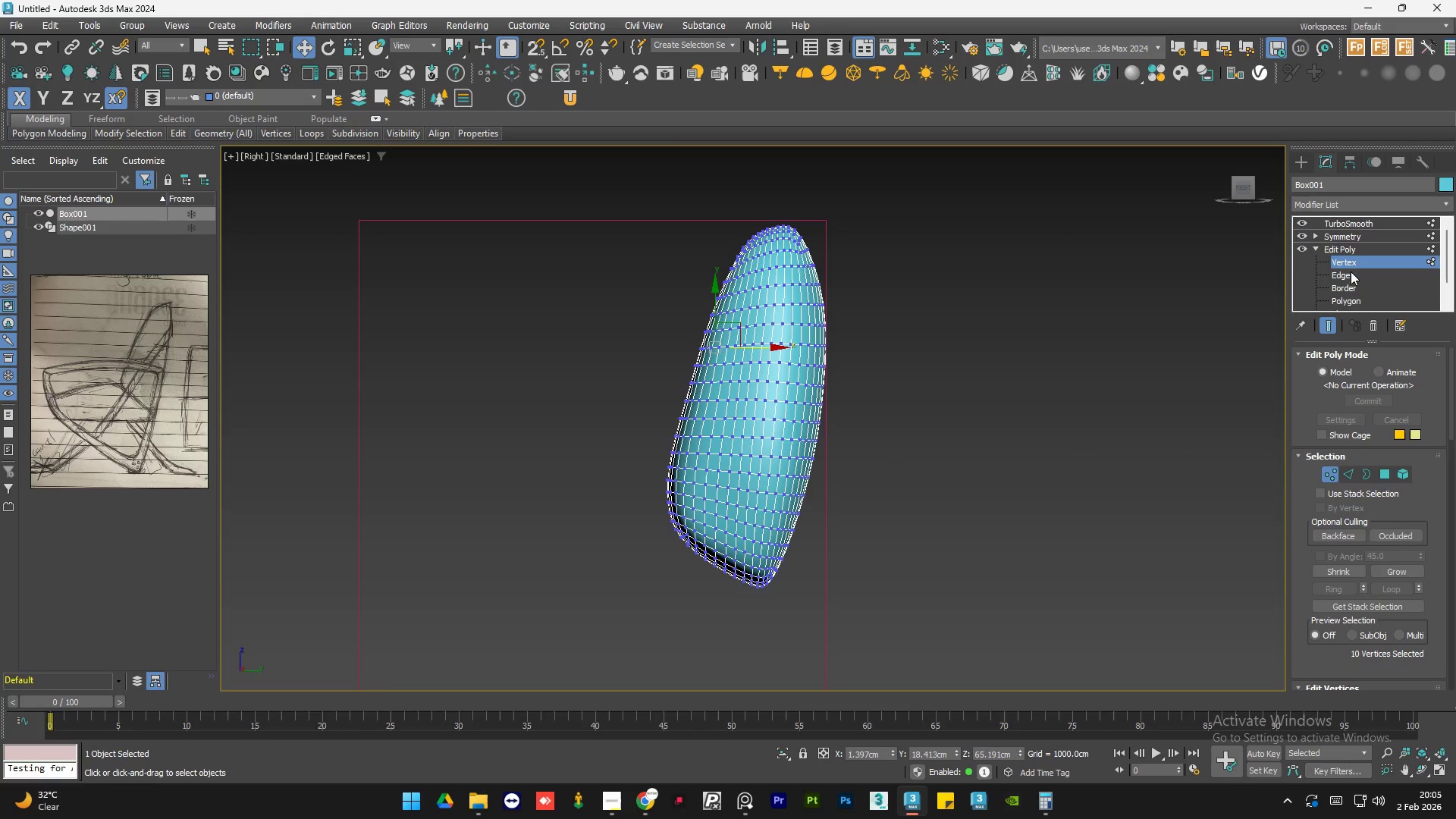 
left_click([1329, 324])
 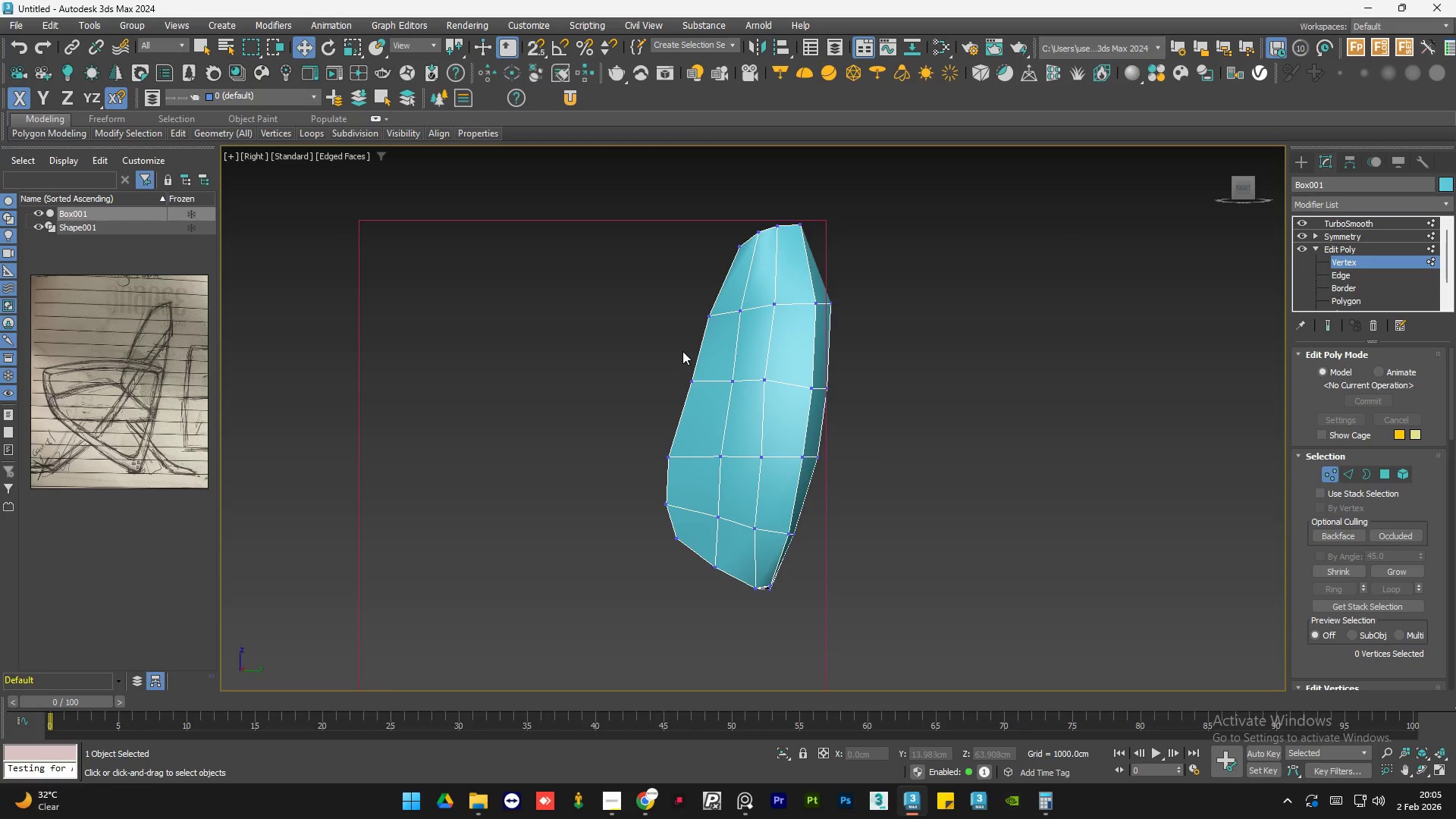 
left_click_drag(start_coordinate=[687, 306], to_coordinate=[717, 340])
 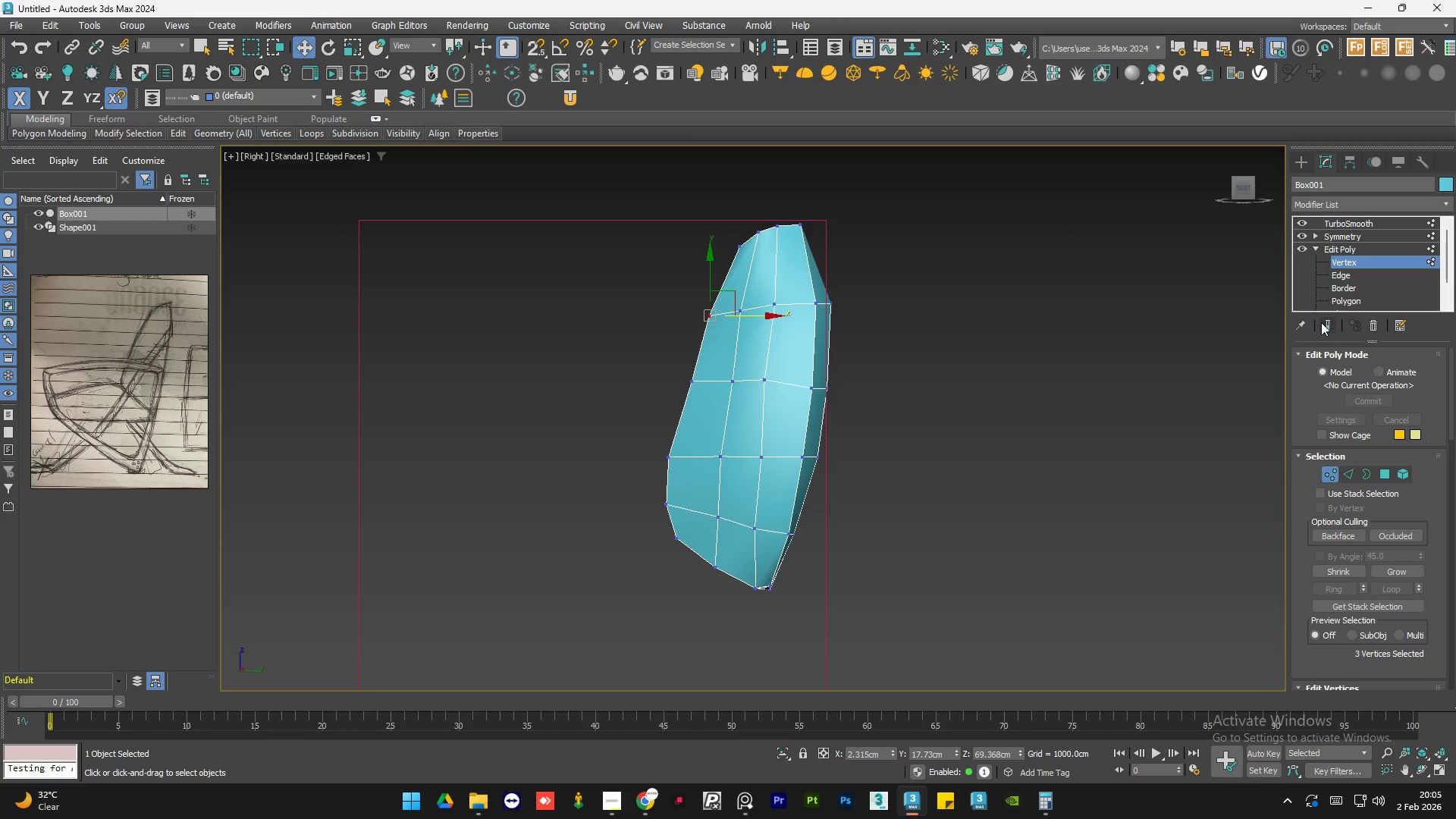 
left_click([1328, 328])
 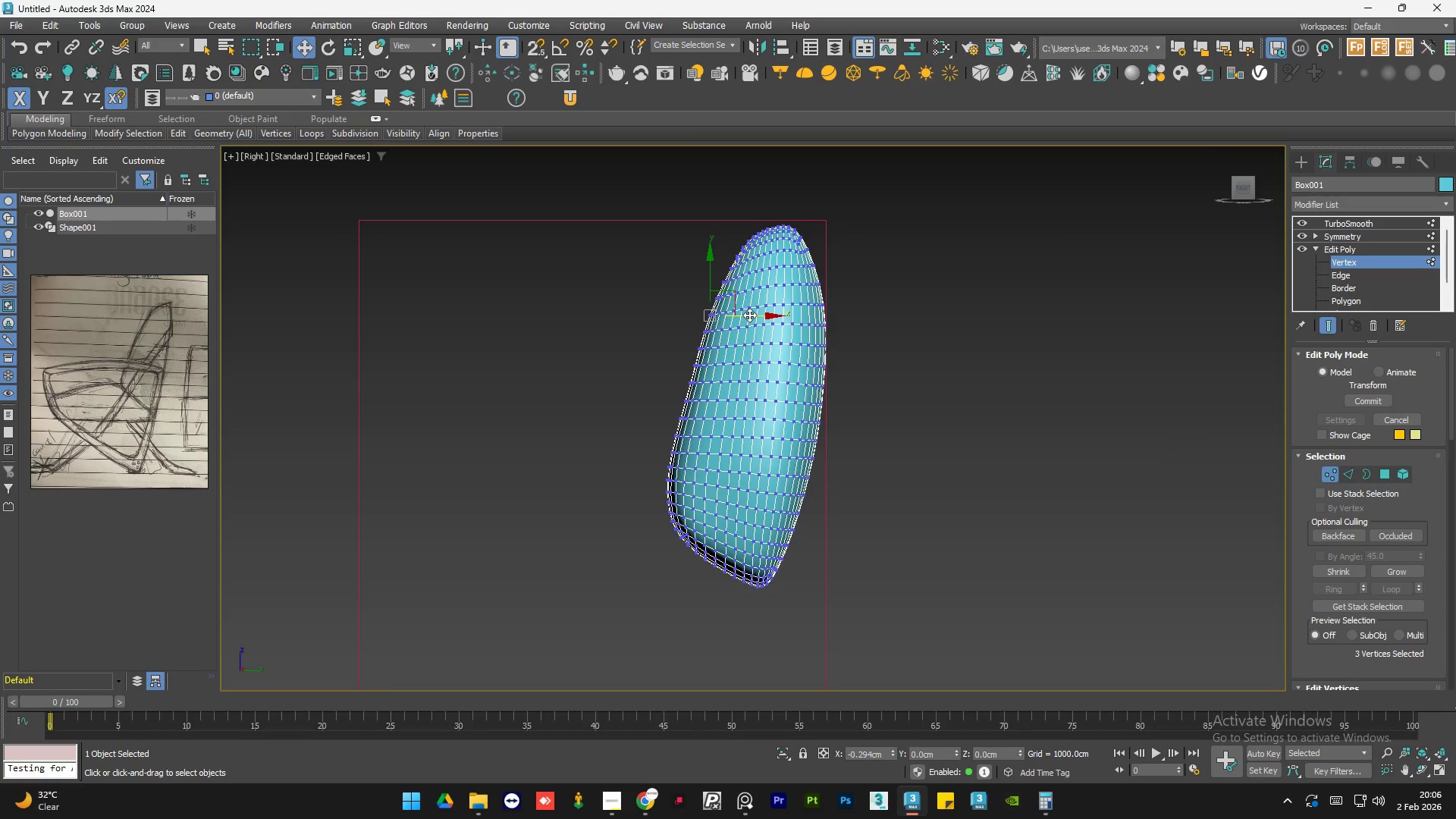 
wait(5.06)
 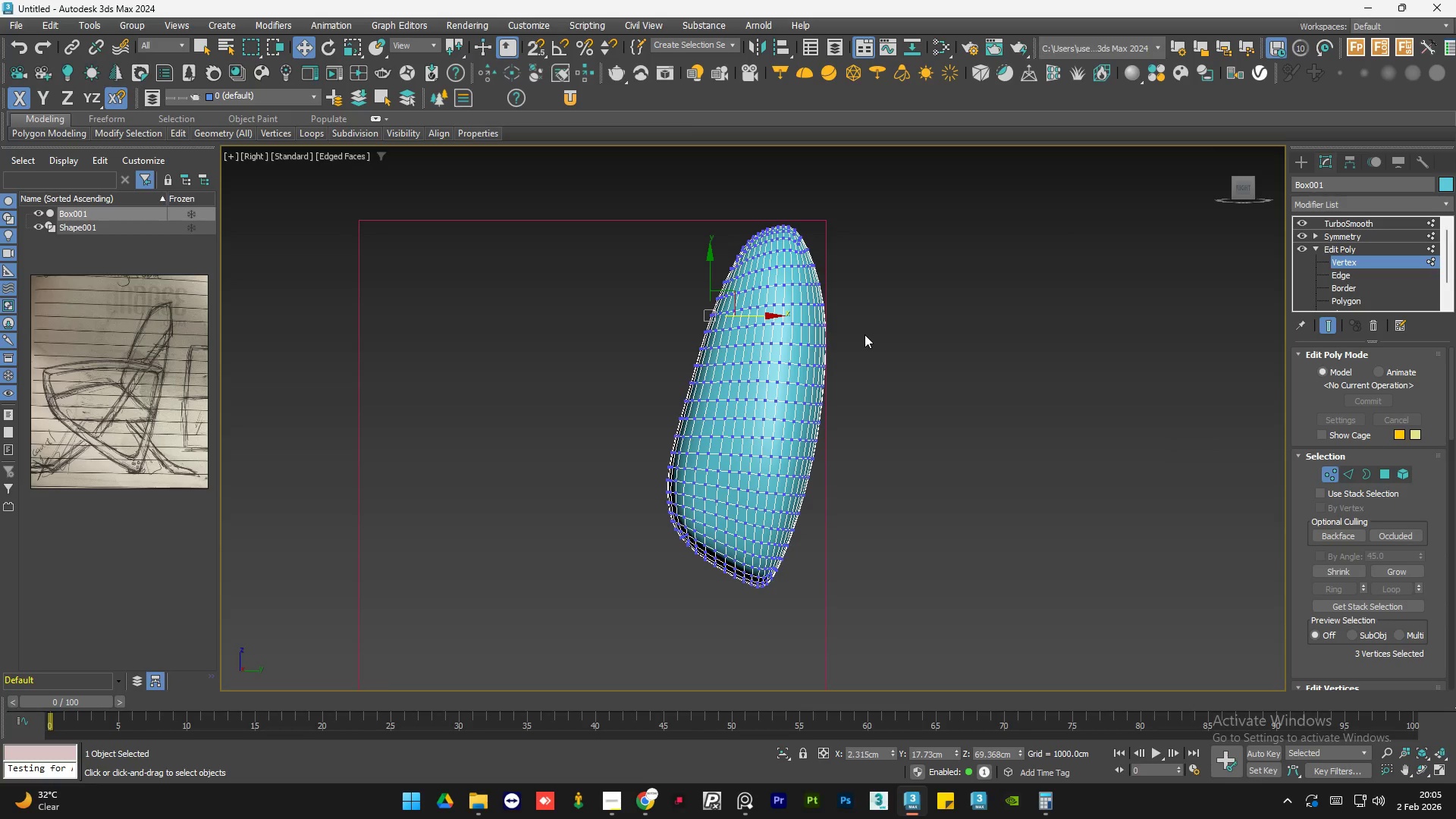 
left_click([1329, 327])
 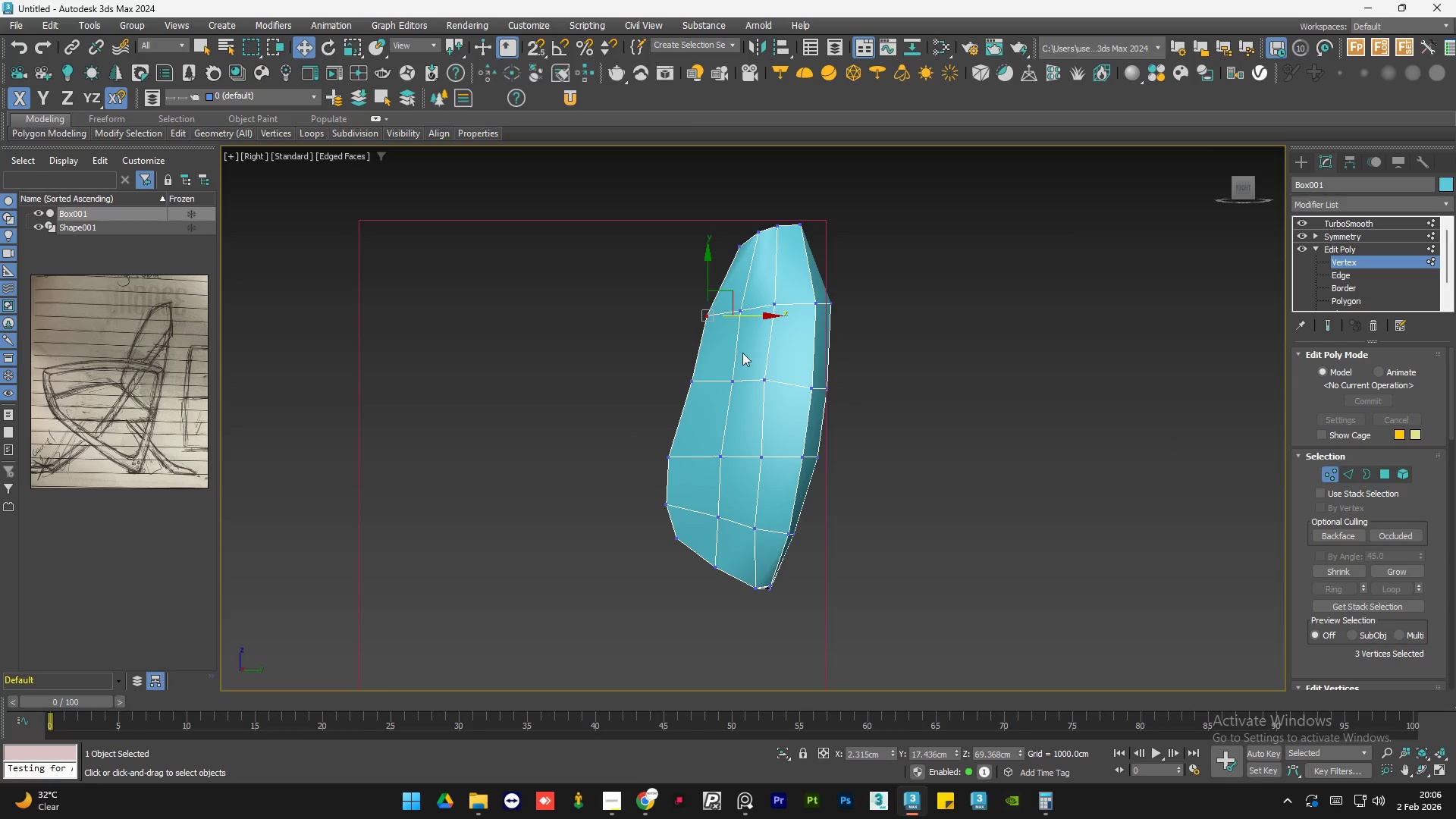 
left_click([670, 364])
 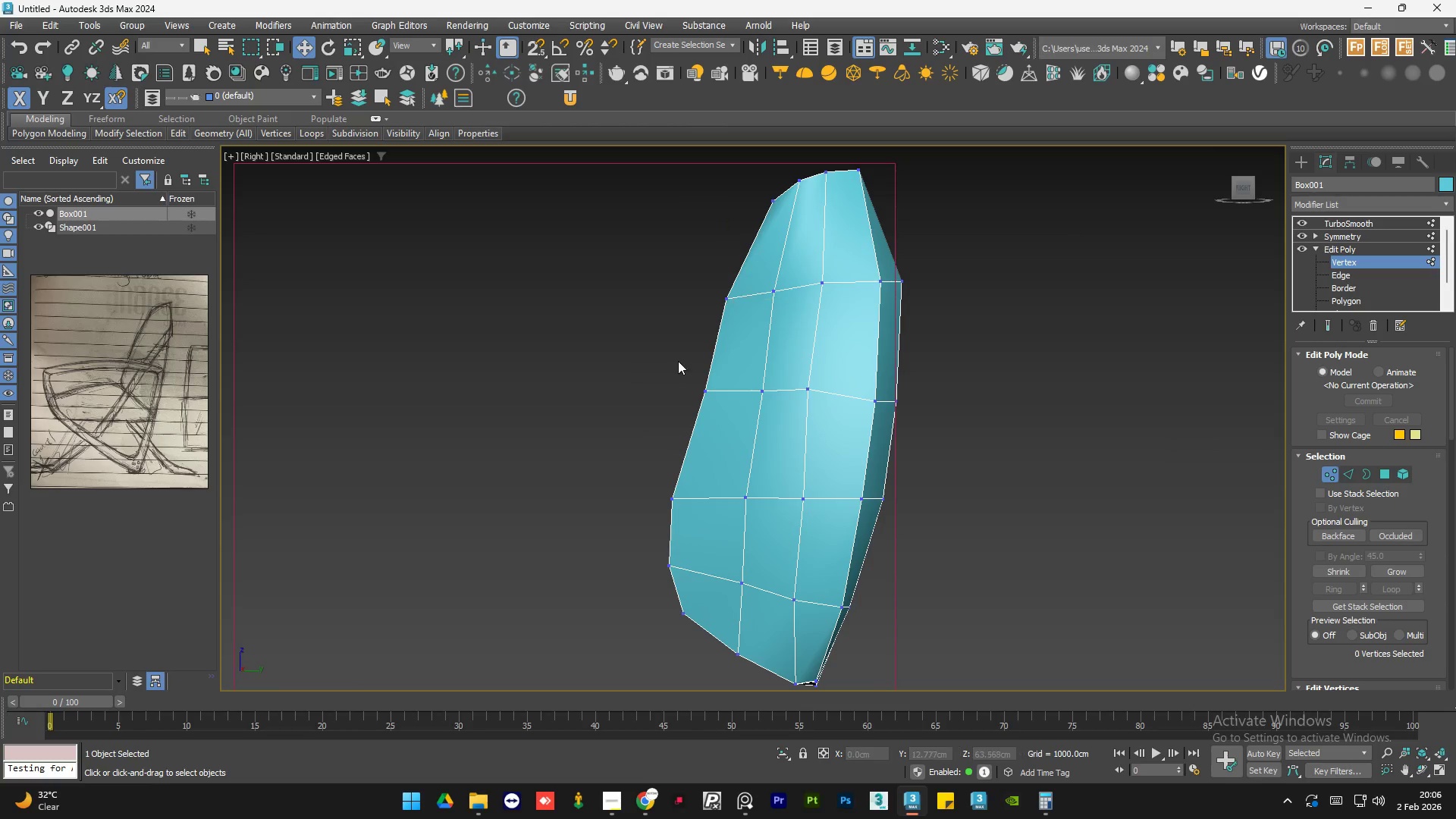 
left_click_drag(start_coordinate=[678, 361], to_coordinate=[728, 413])
 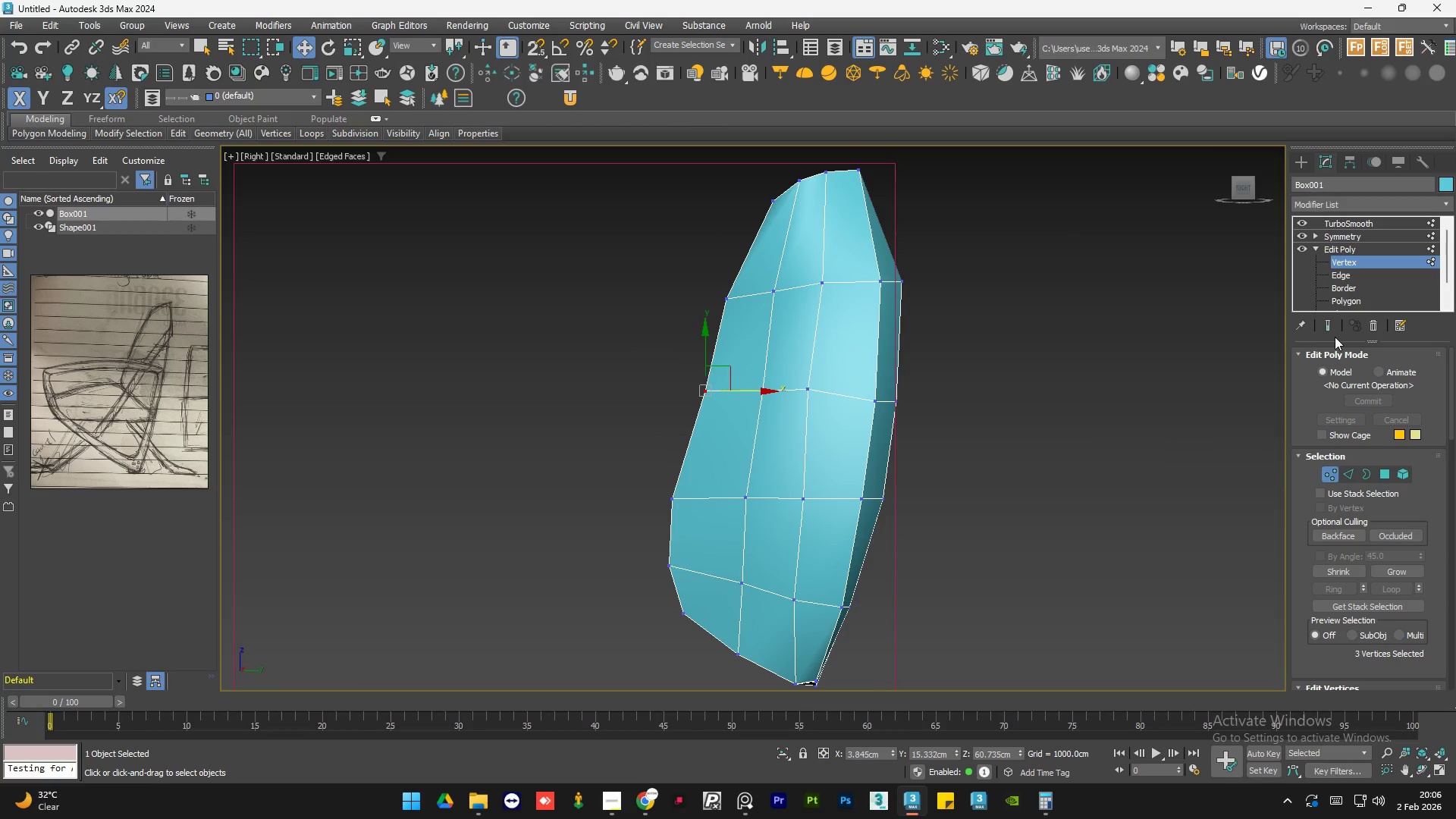 
scroll: coordinate [660, 356], scroll_direction: up, amount: 1.0
 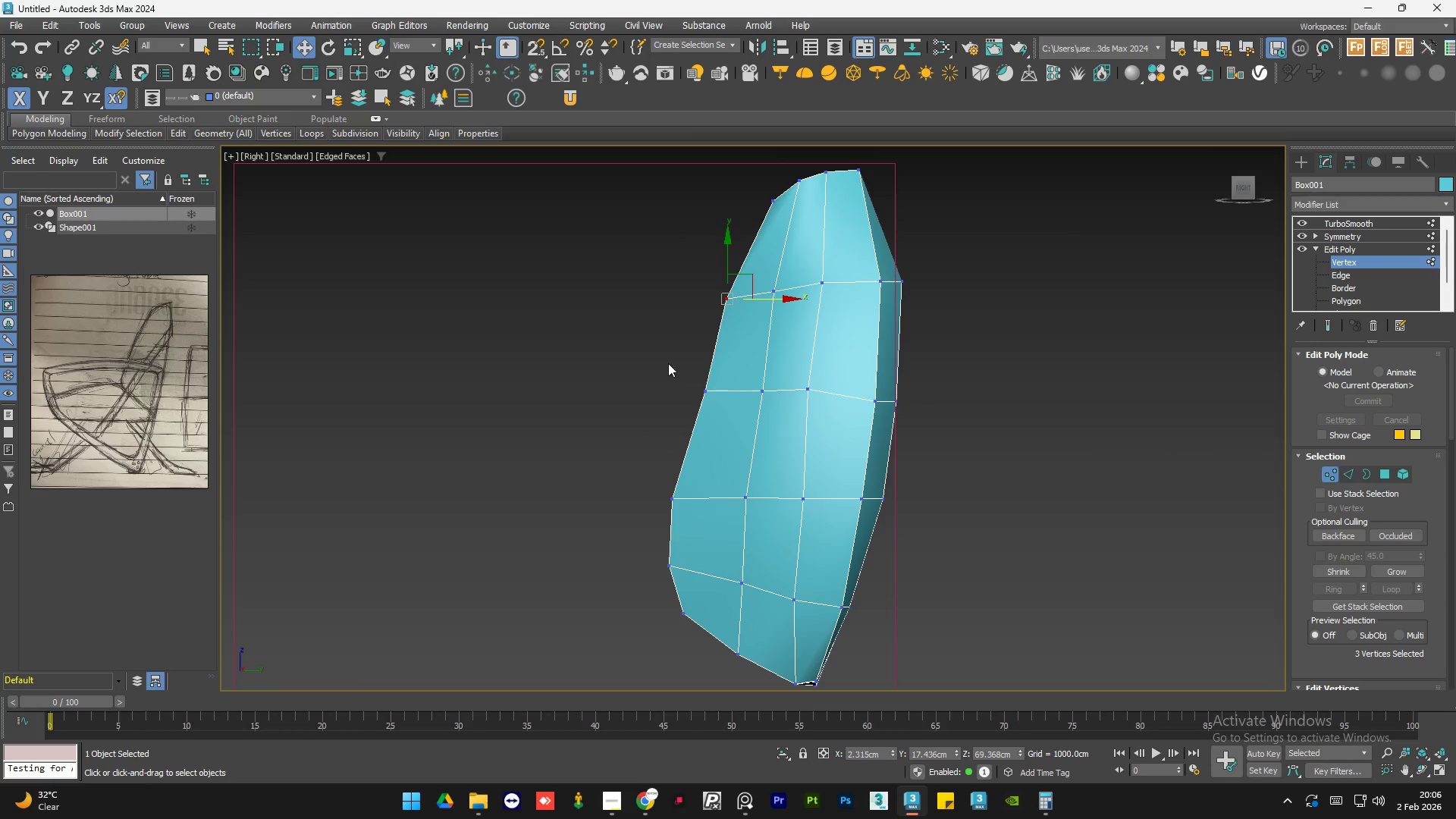 
left_click([1335, 331])
 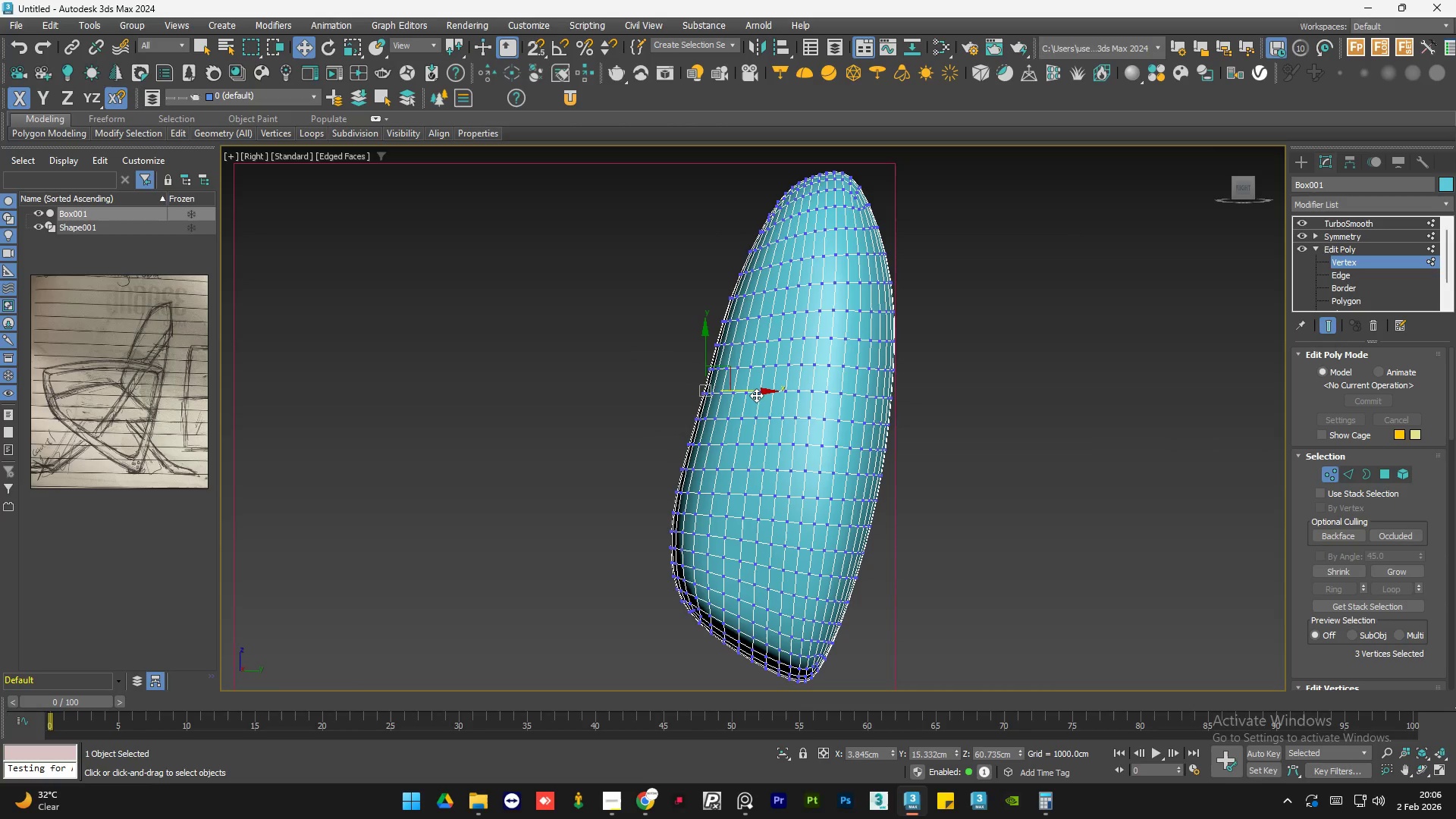 
left_click_drag(start_coordinate=[756, 395], to_coordinate=[751, 395])
 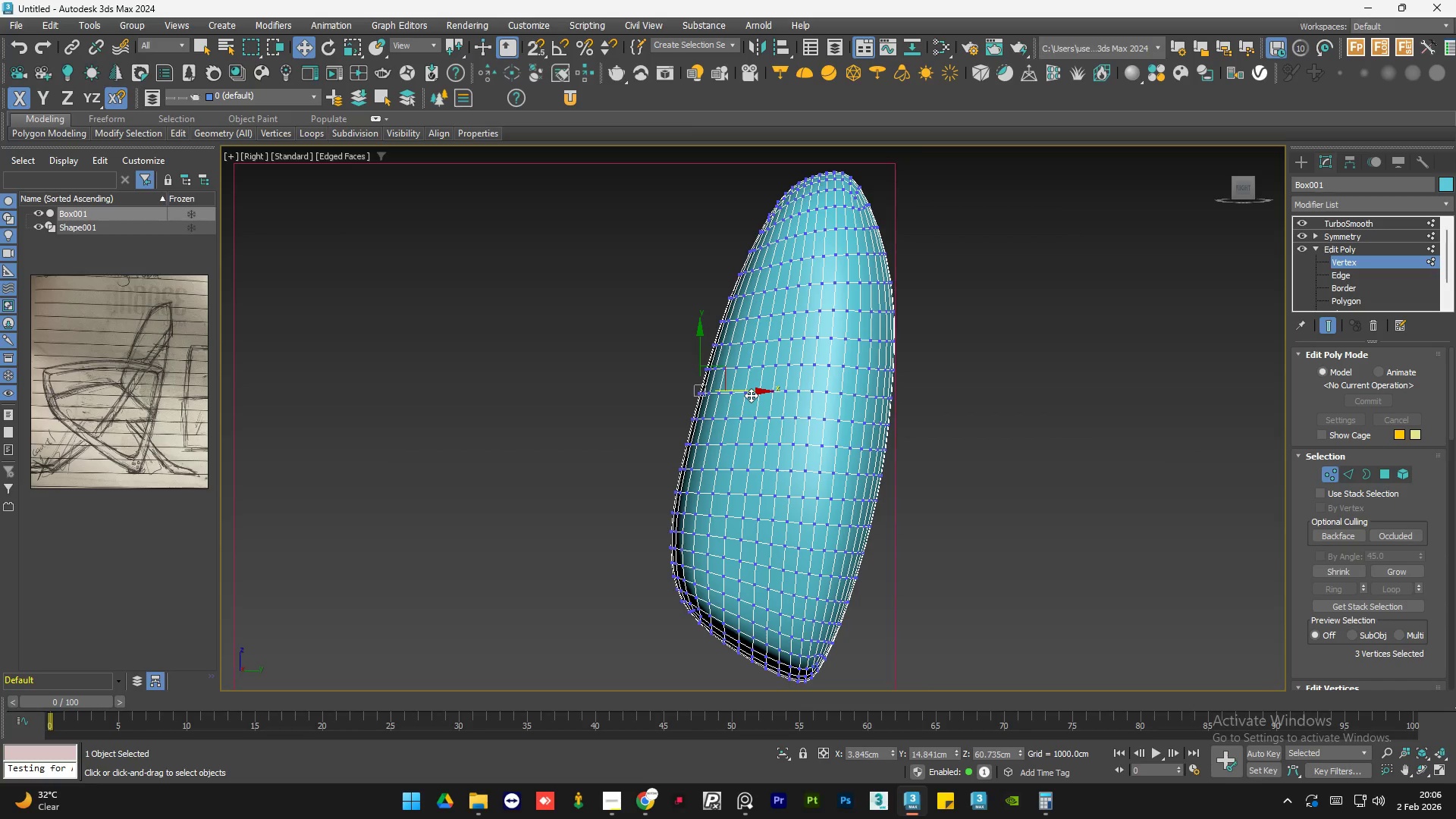 
wait(15.05)
 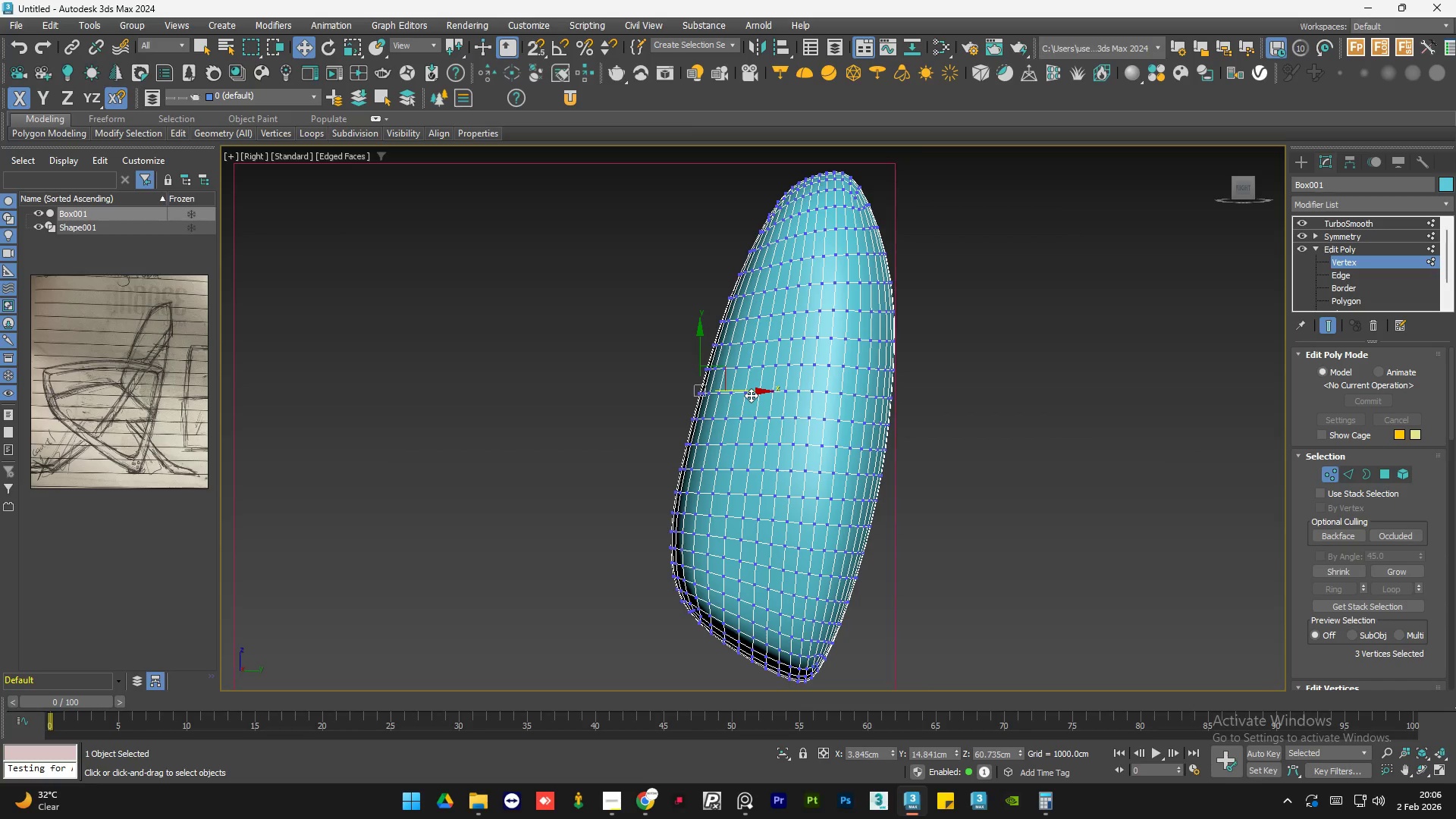 
left_click([1333, 325])
 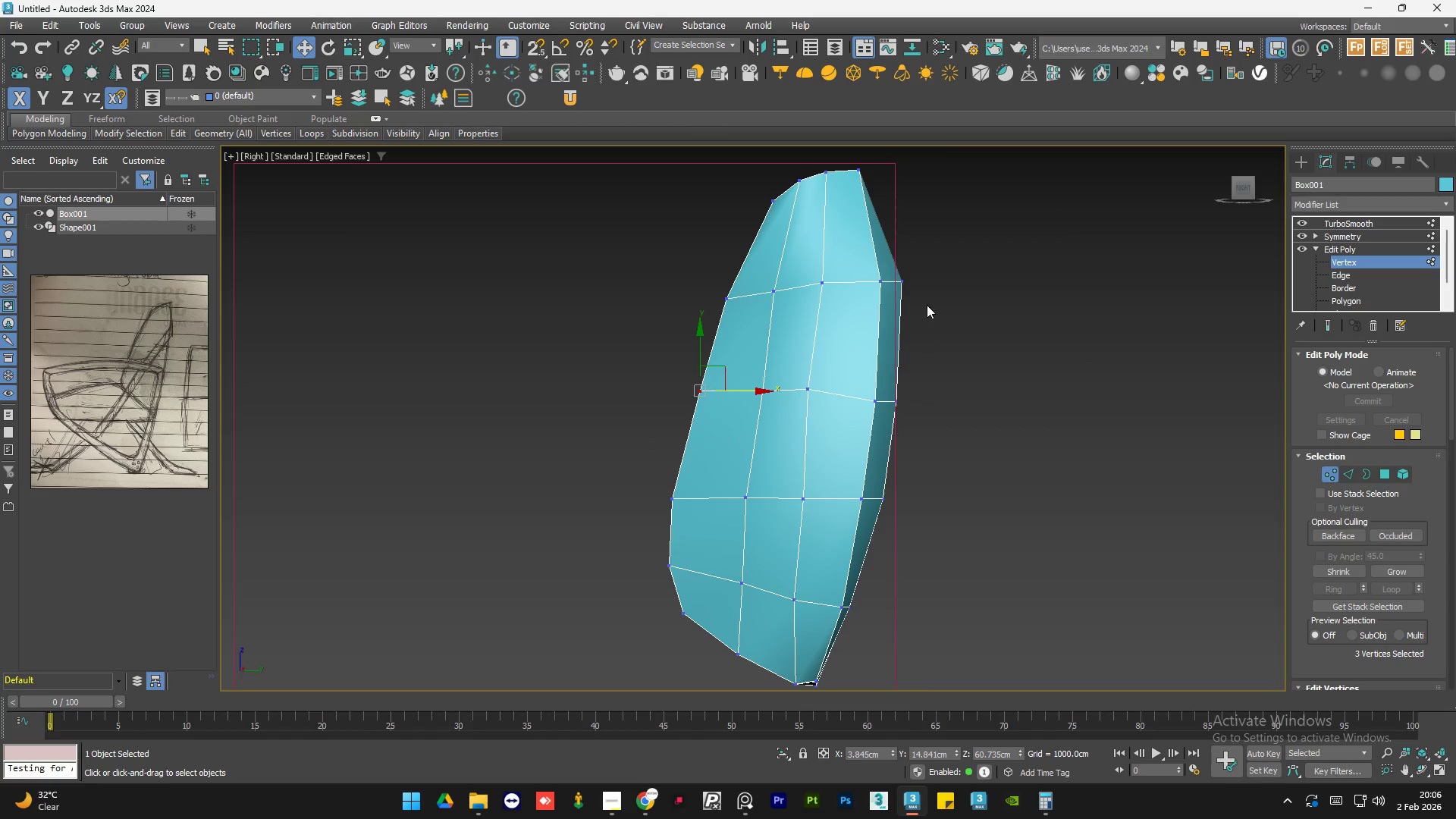 
left_click_drag(start_coordinate=[952, 262], to_coordinate=[853, 321])
 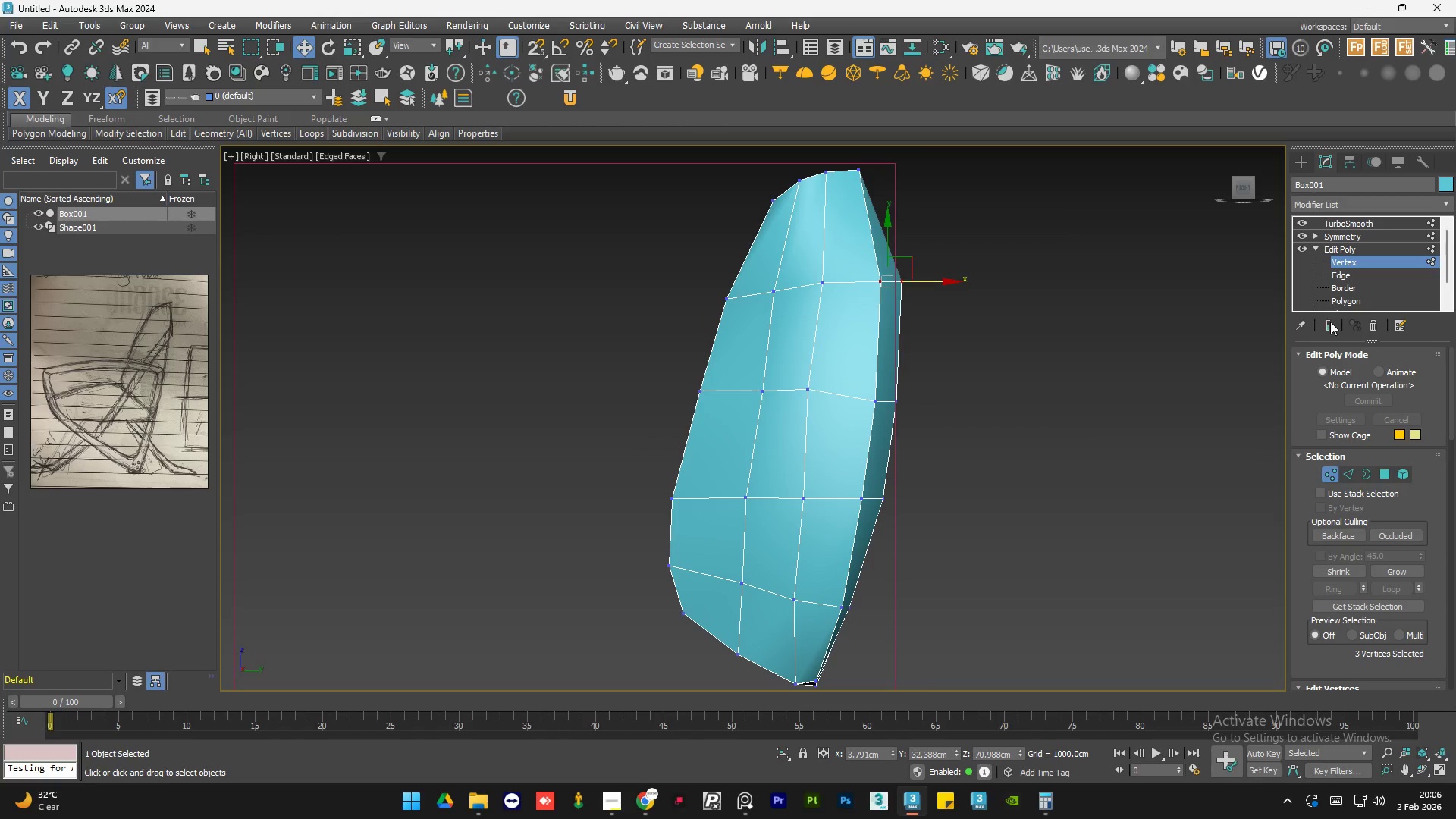 
left_click([1329, 325])
 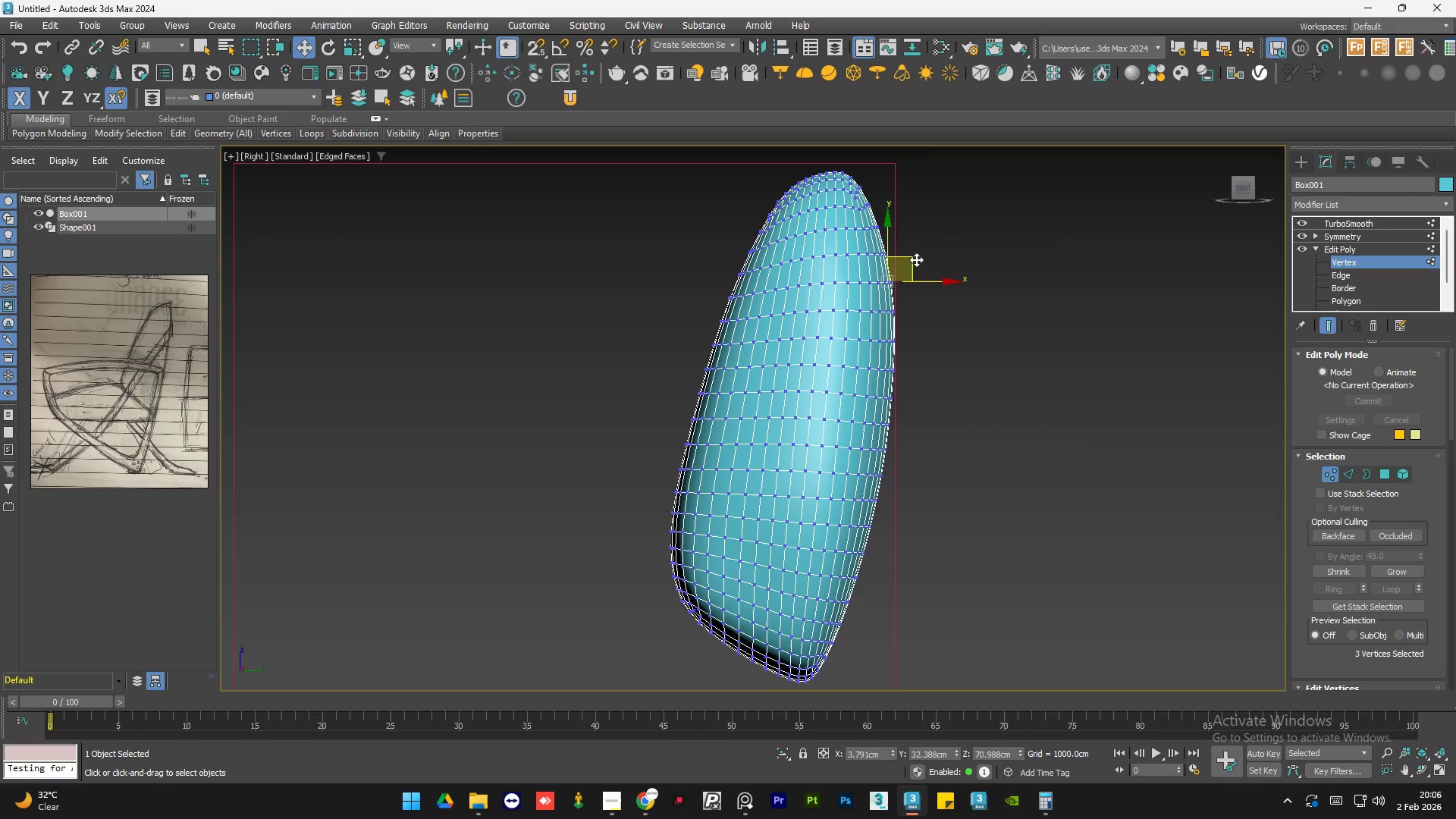 
left_click_drag(start_coordinate=[914, 259], to_coordinate=[911, 231])
 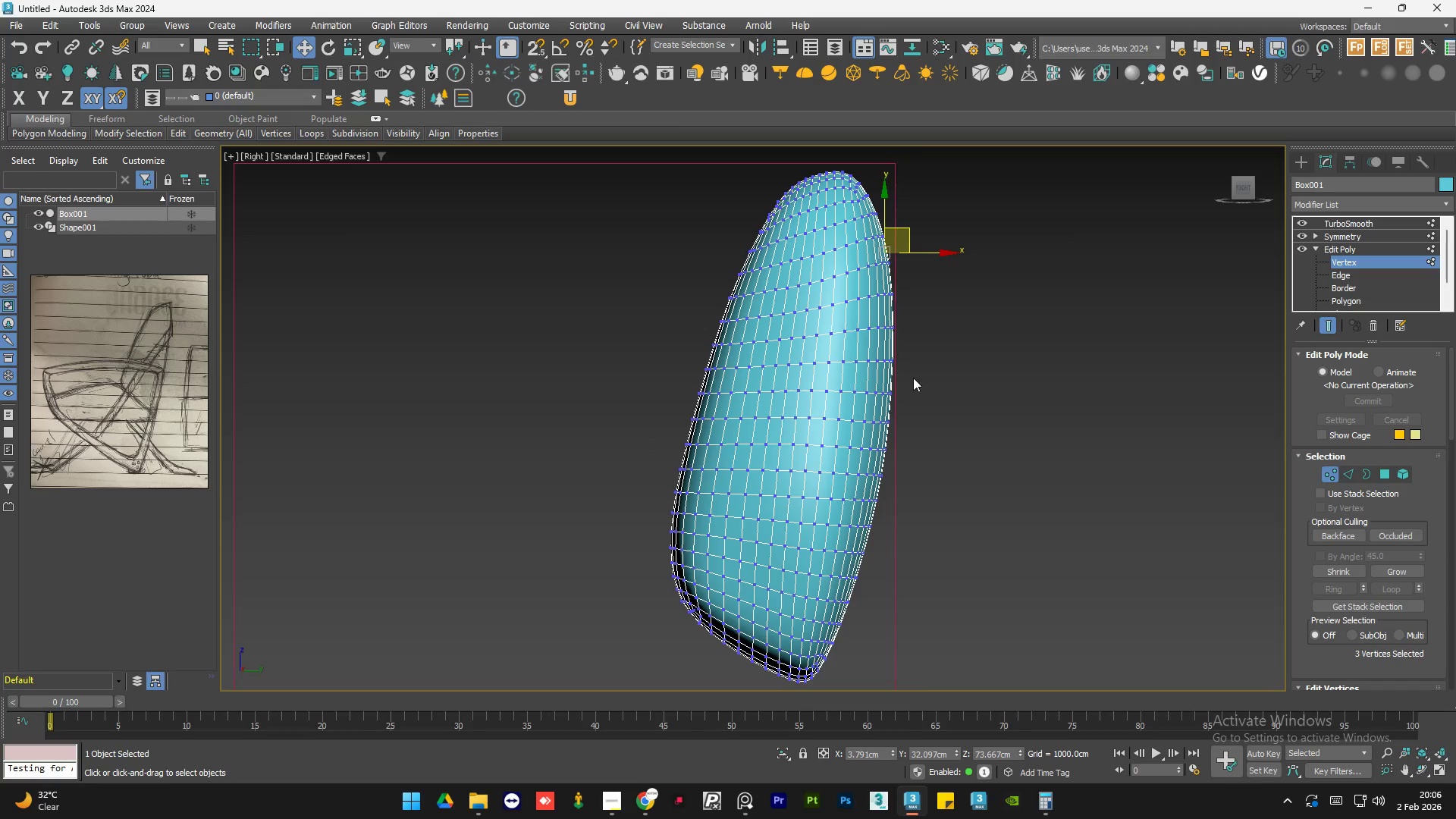 
hold_key(key=AltLeft, duration=1.5)
 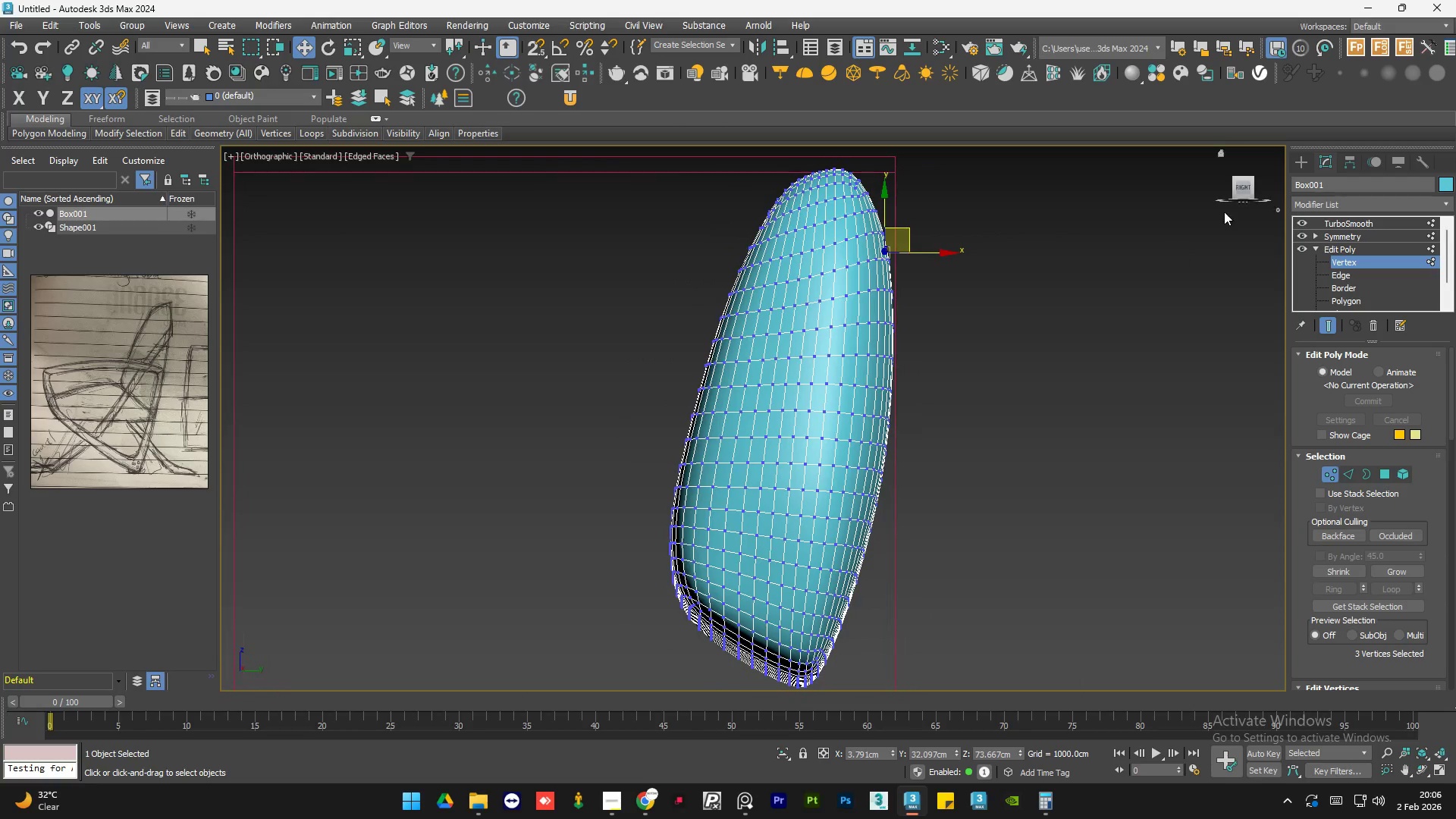 
key(Alt+AltLeft)
 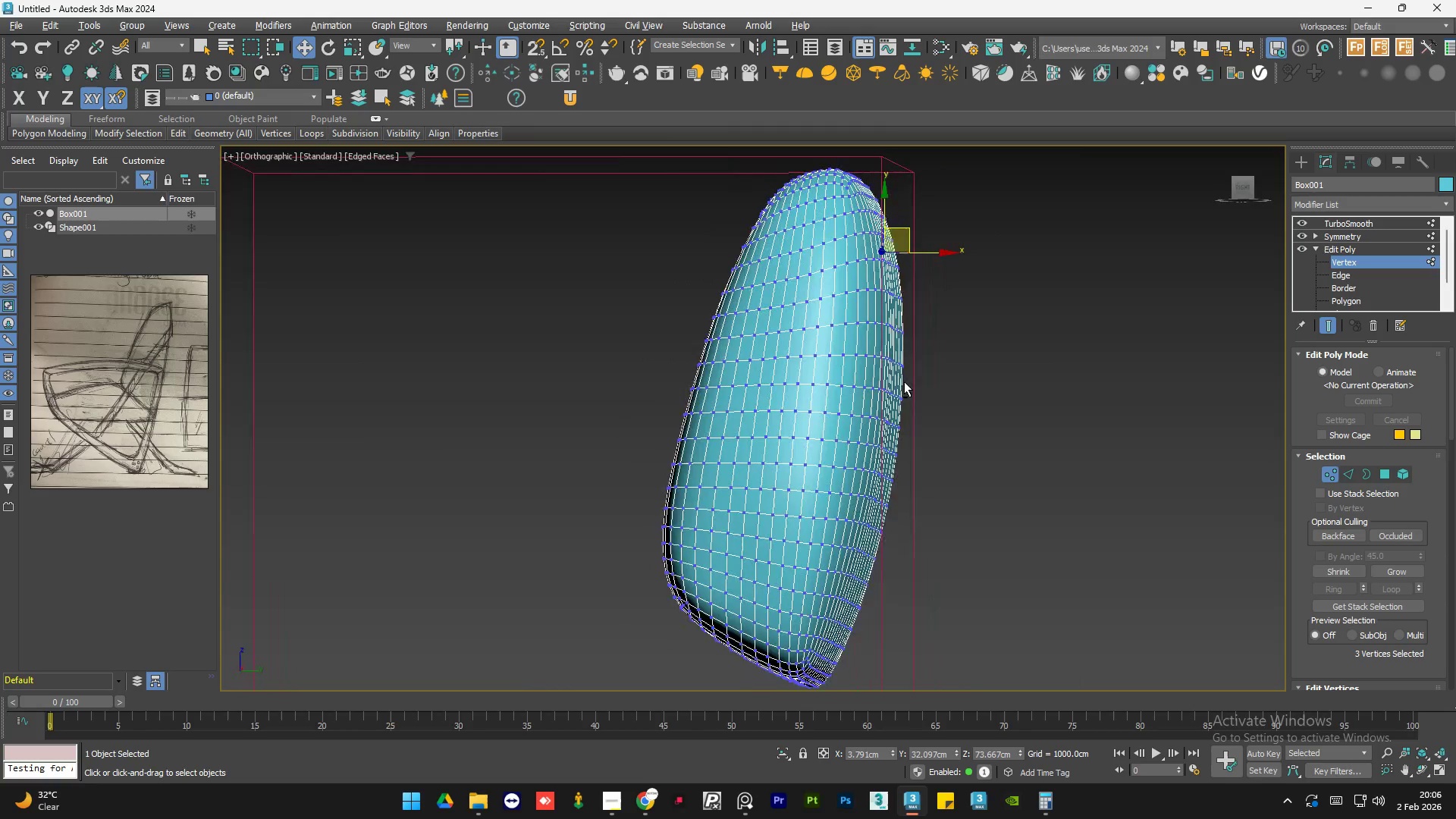 
key(Alt+AltLeft)
 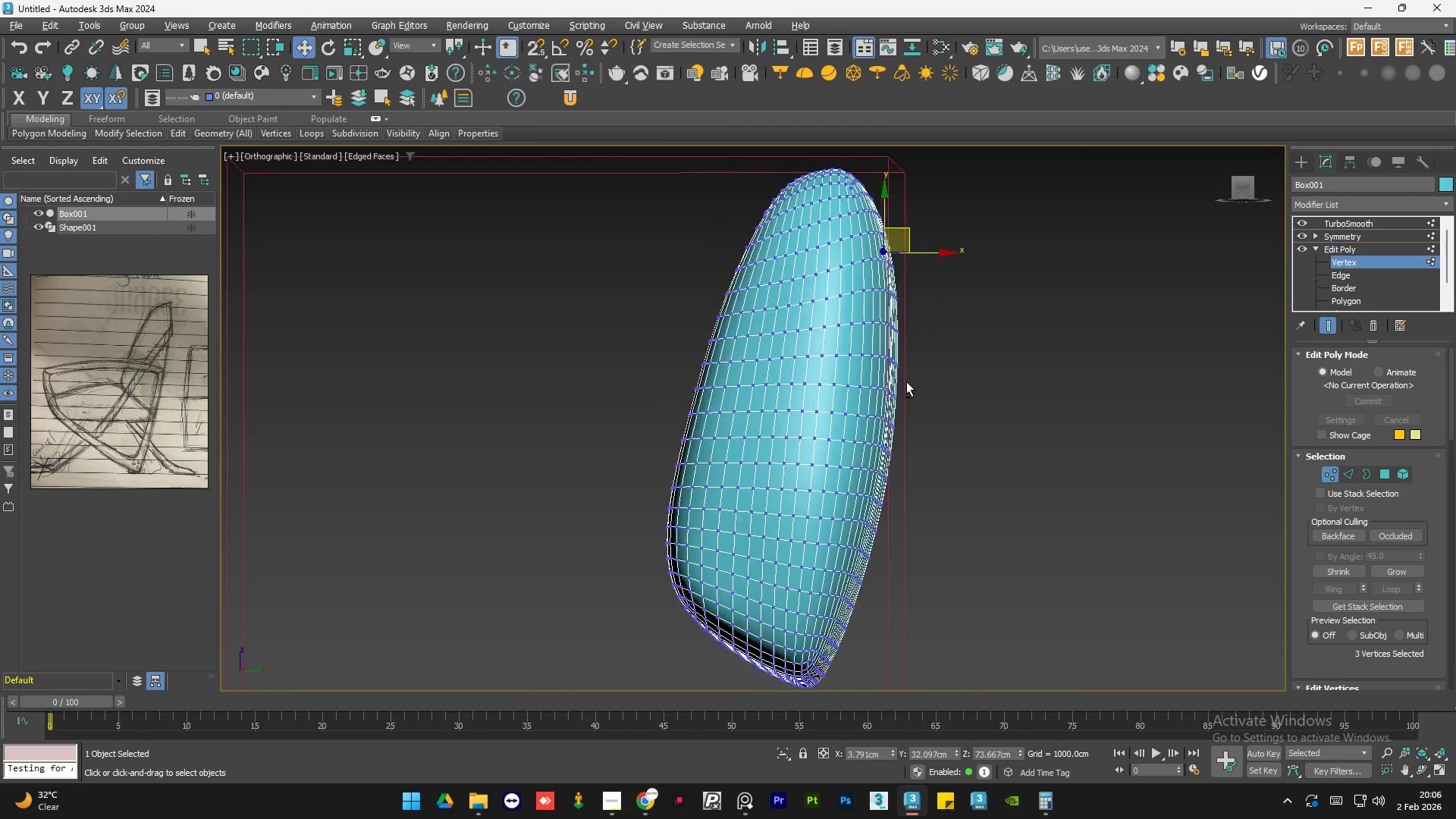 
key(Alt+AltLeft)
 